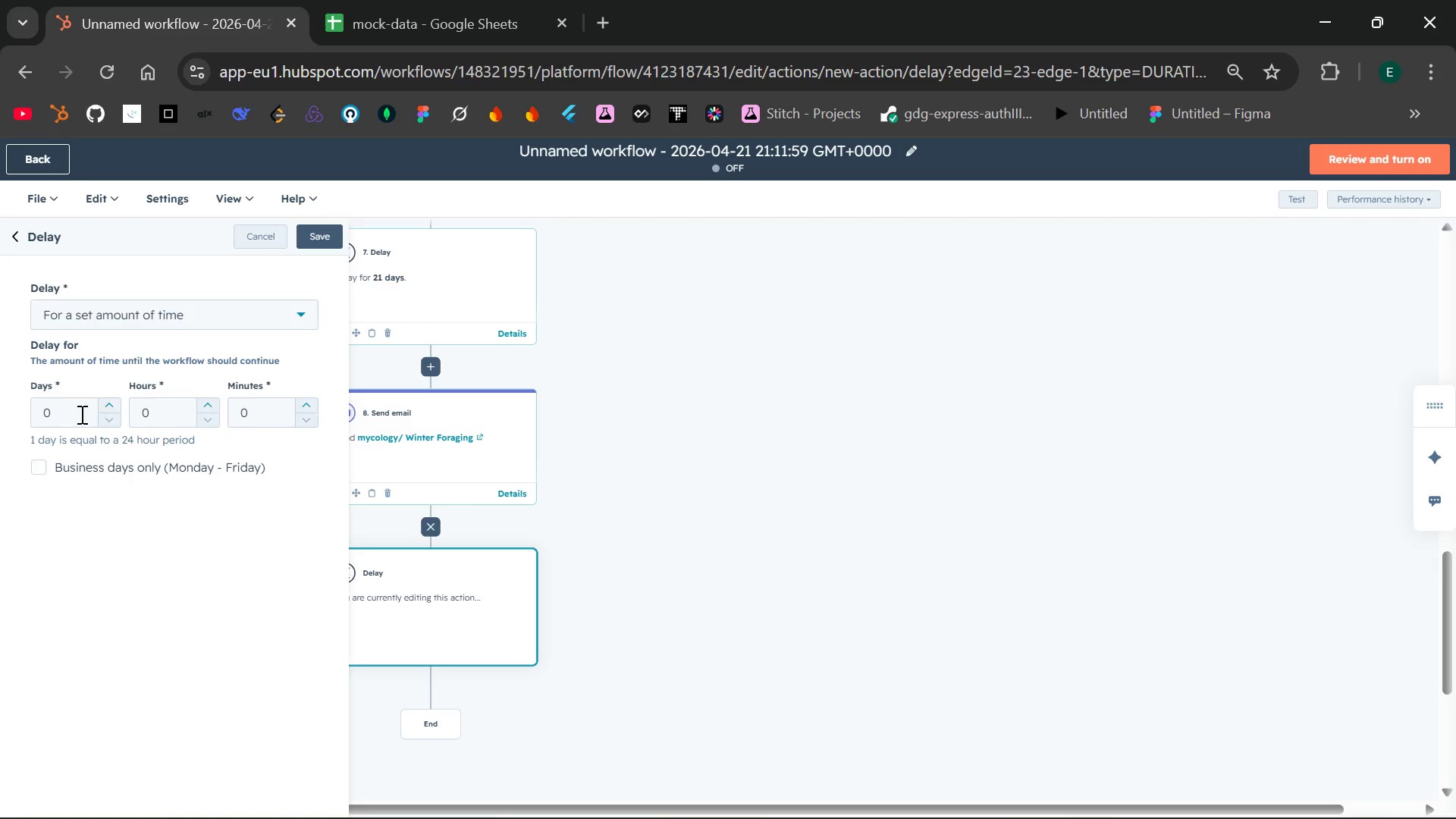 
left_click([80, 414])
 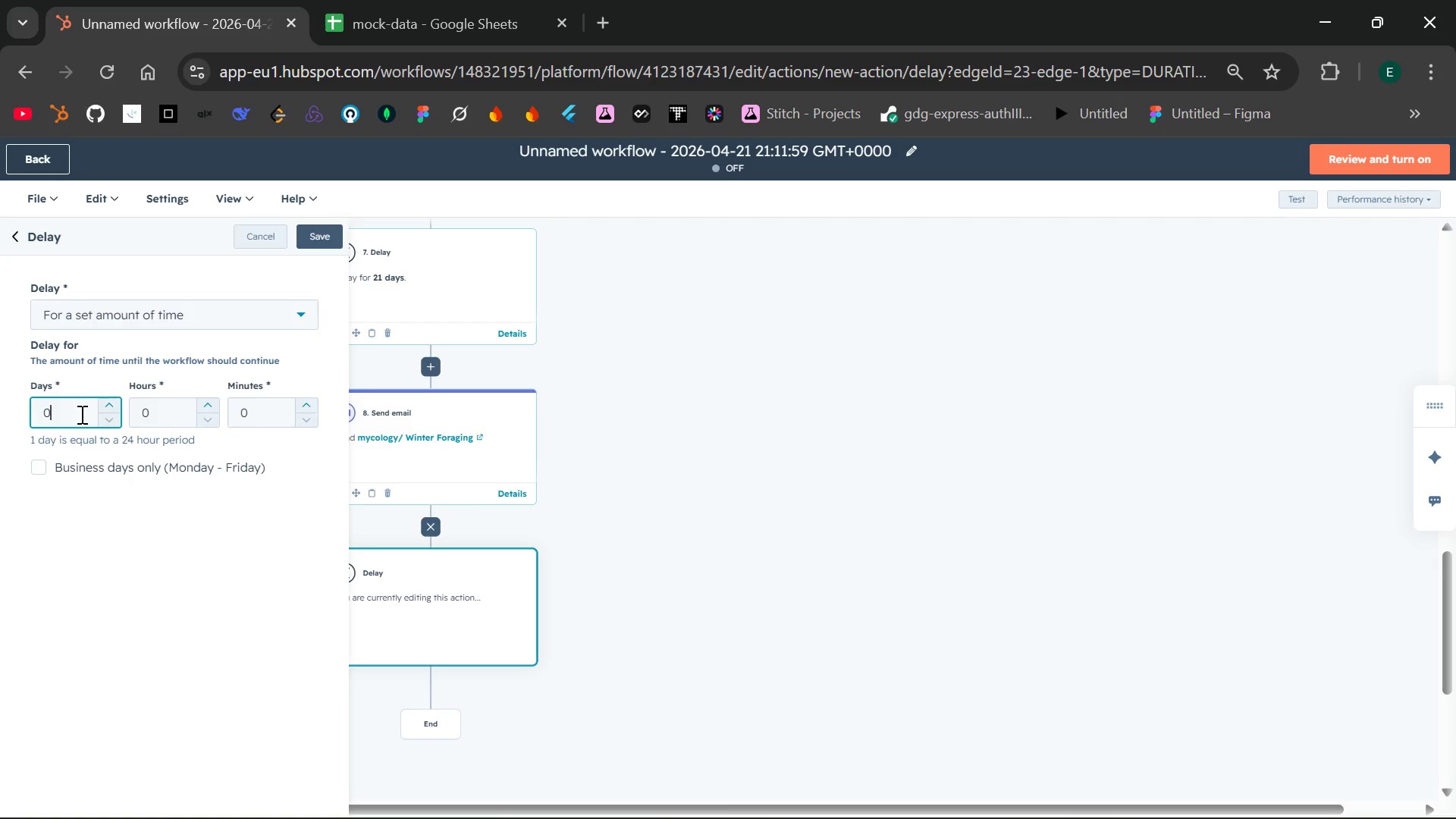 
key(Backspace)
type(40)
 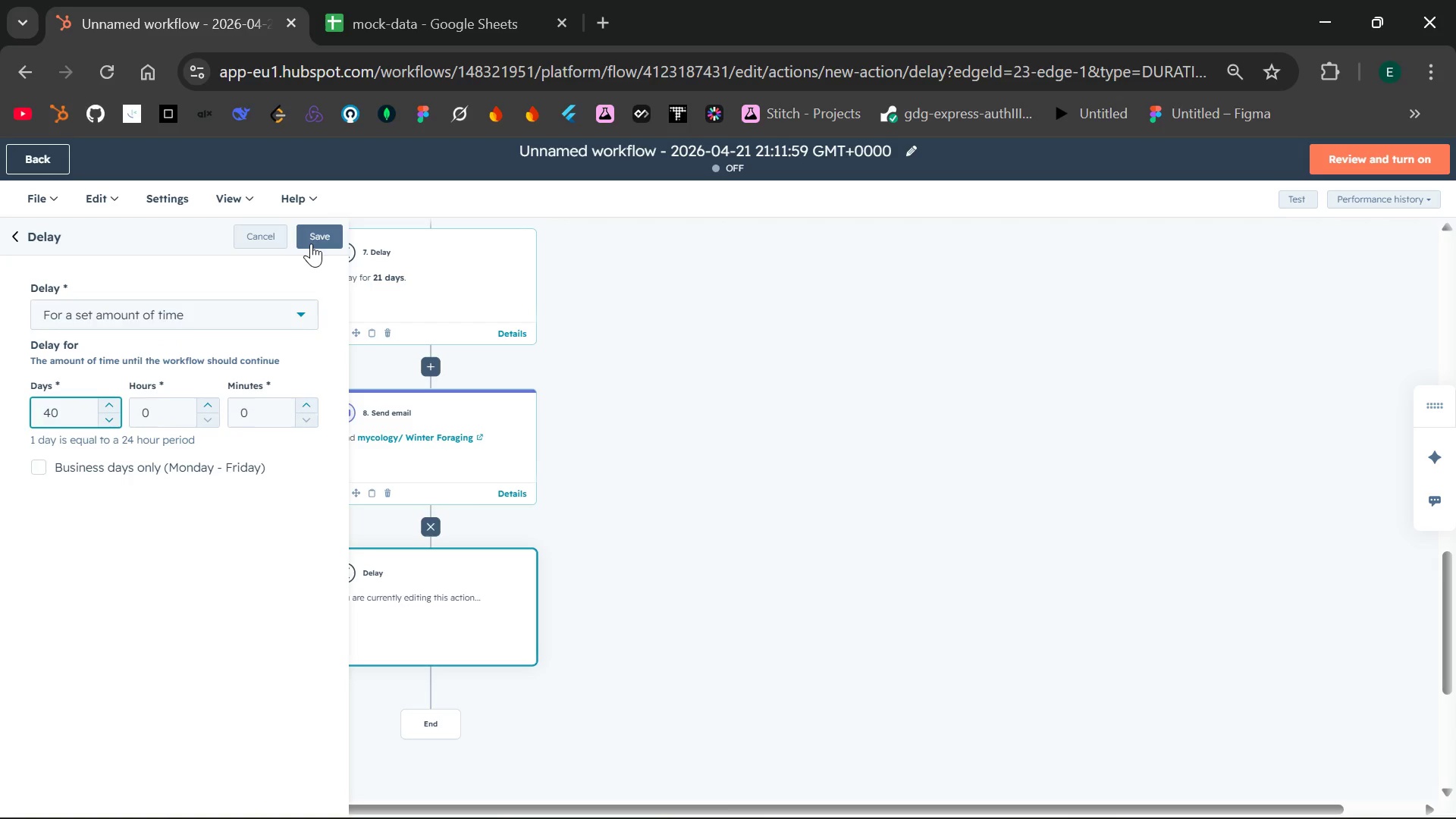 
left_click([311, 243])
 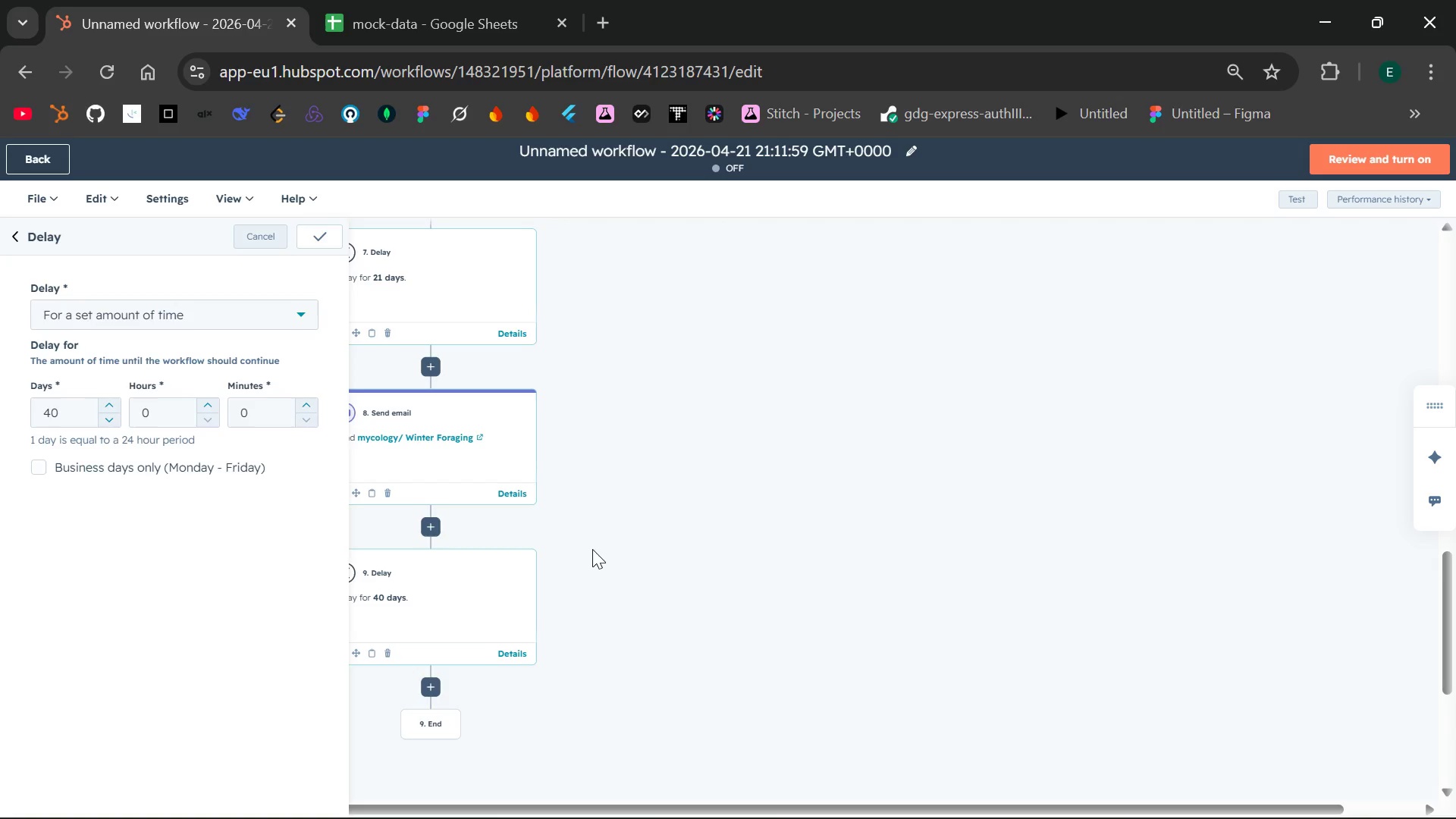 
wait(8.53)
 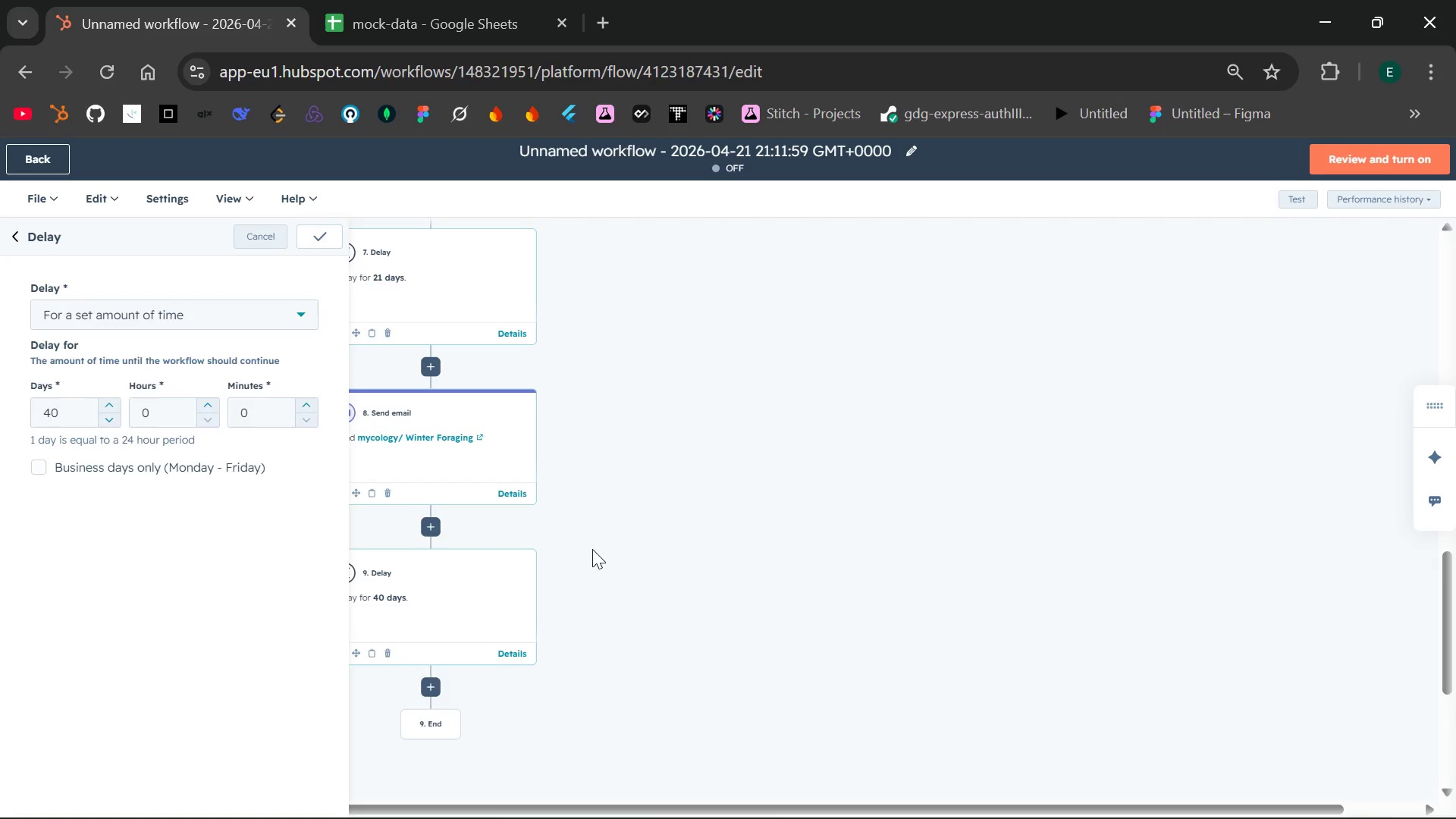 
mouse_move([531, 626])
 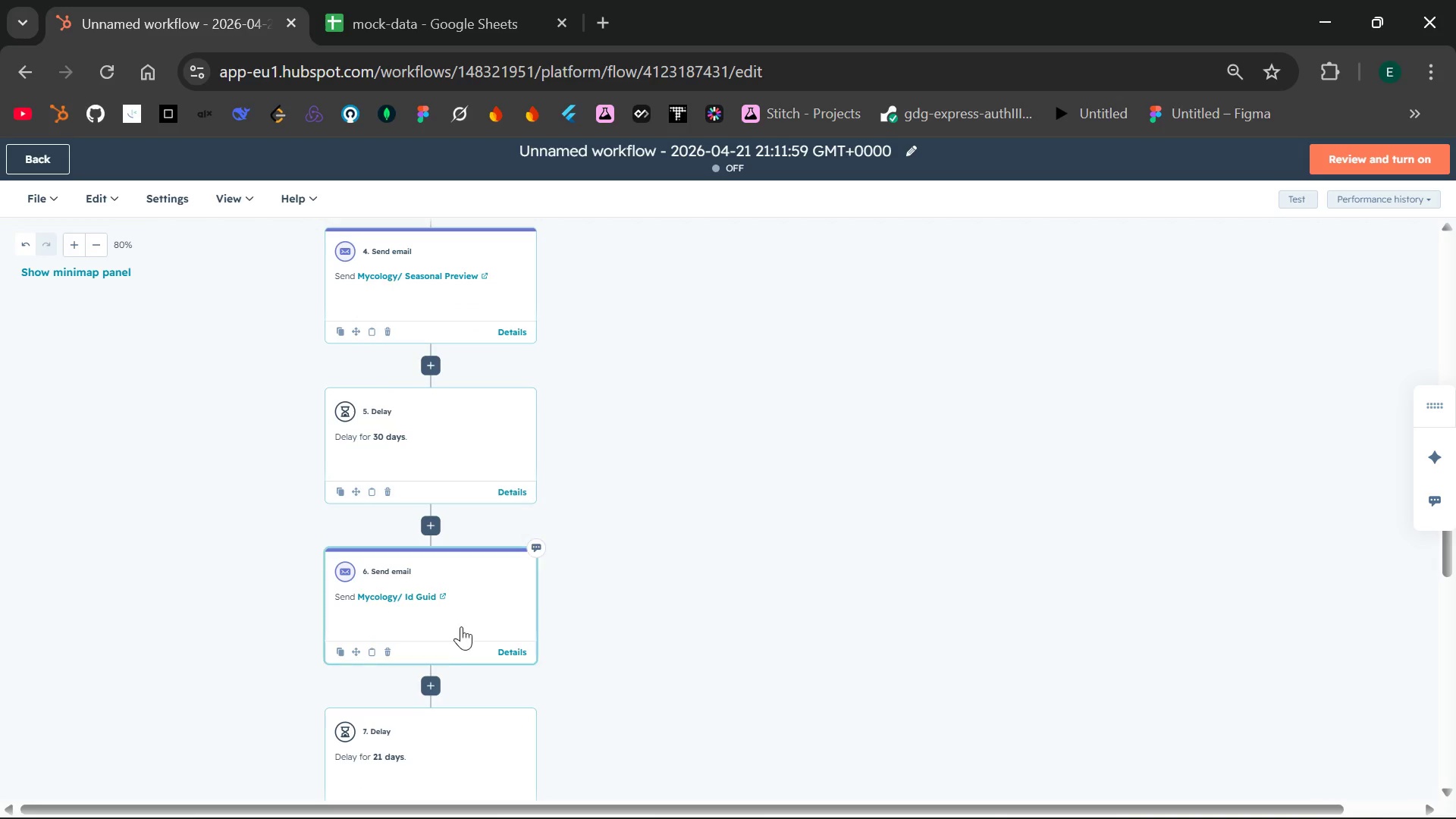 
mouse_move([430, 645])
 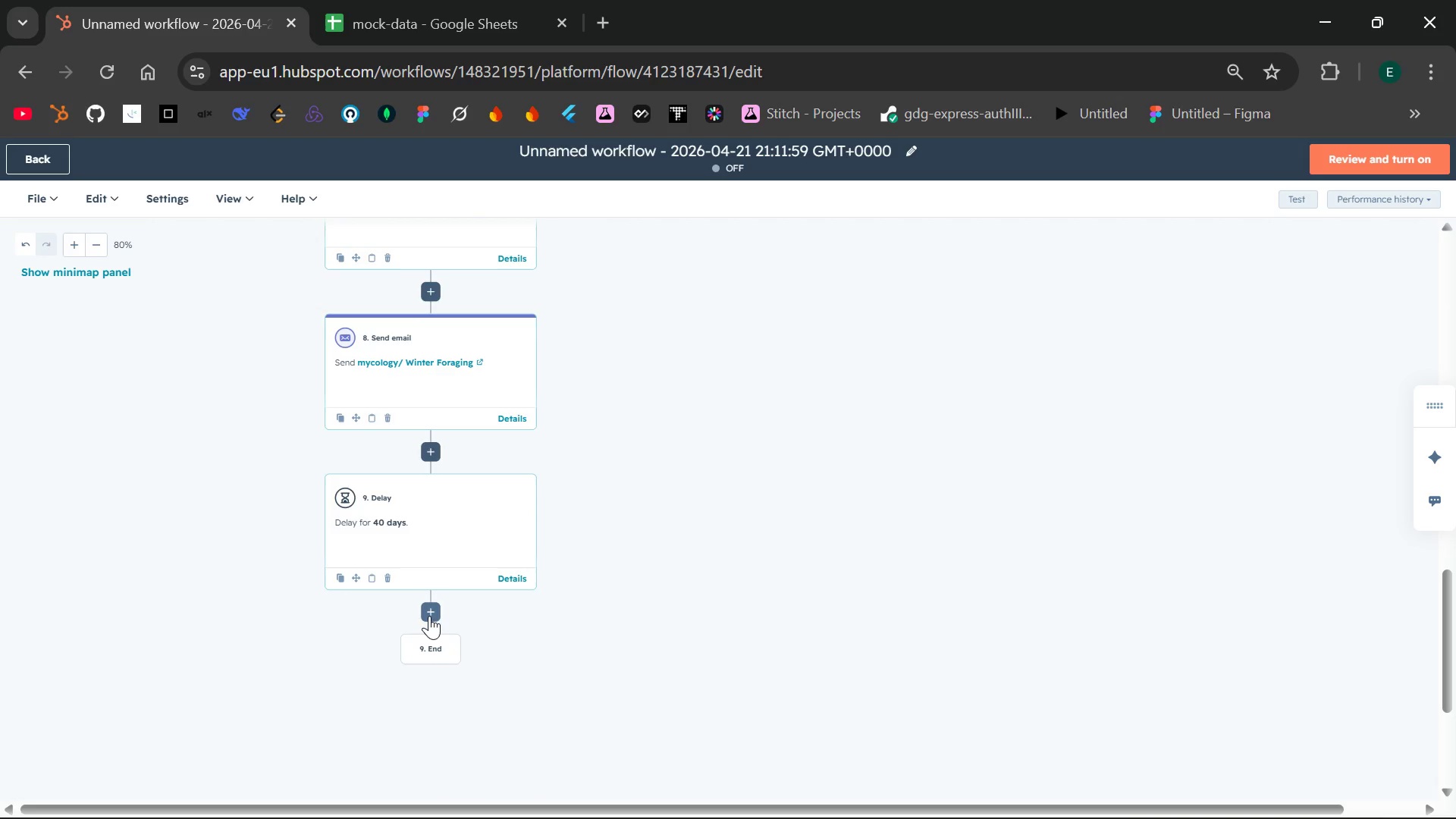 
left_click([429, 616])
 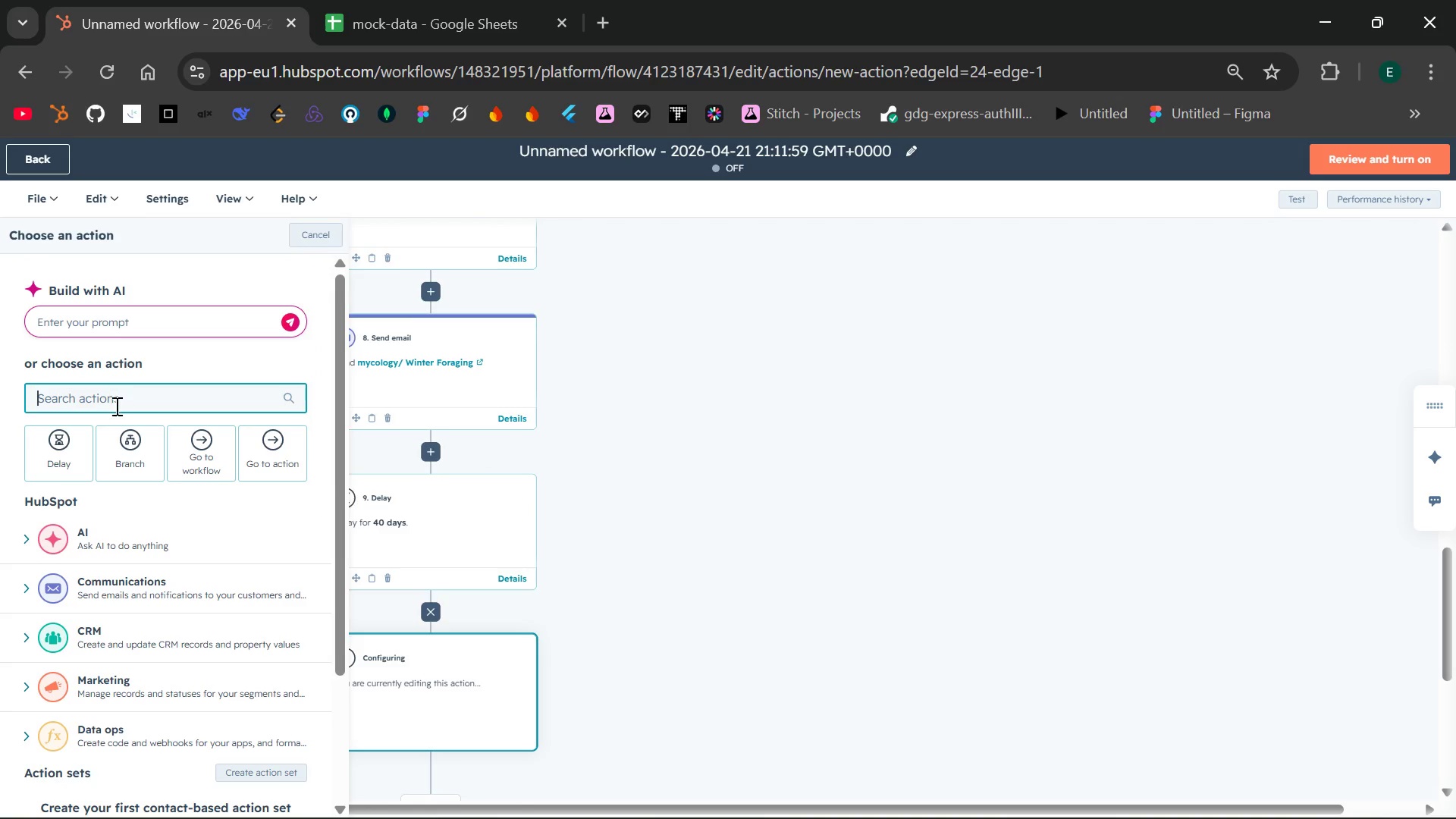 
type(send)
 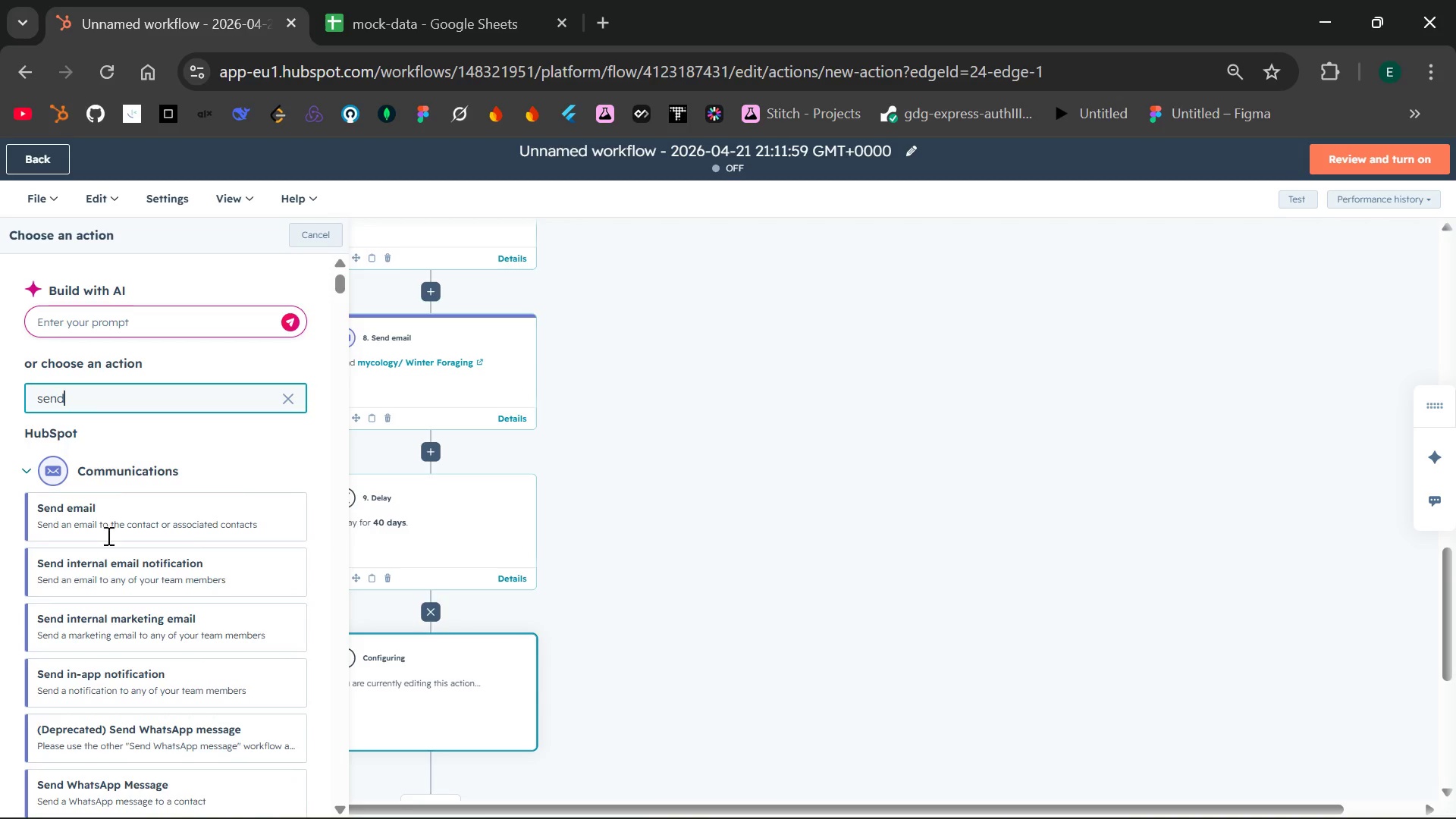 
left_click([127, 512])
 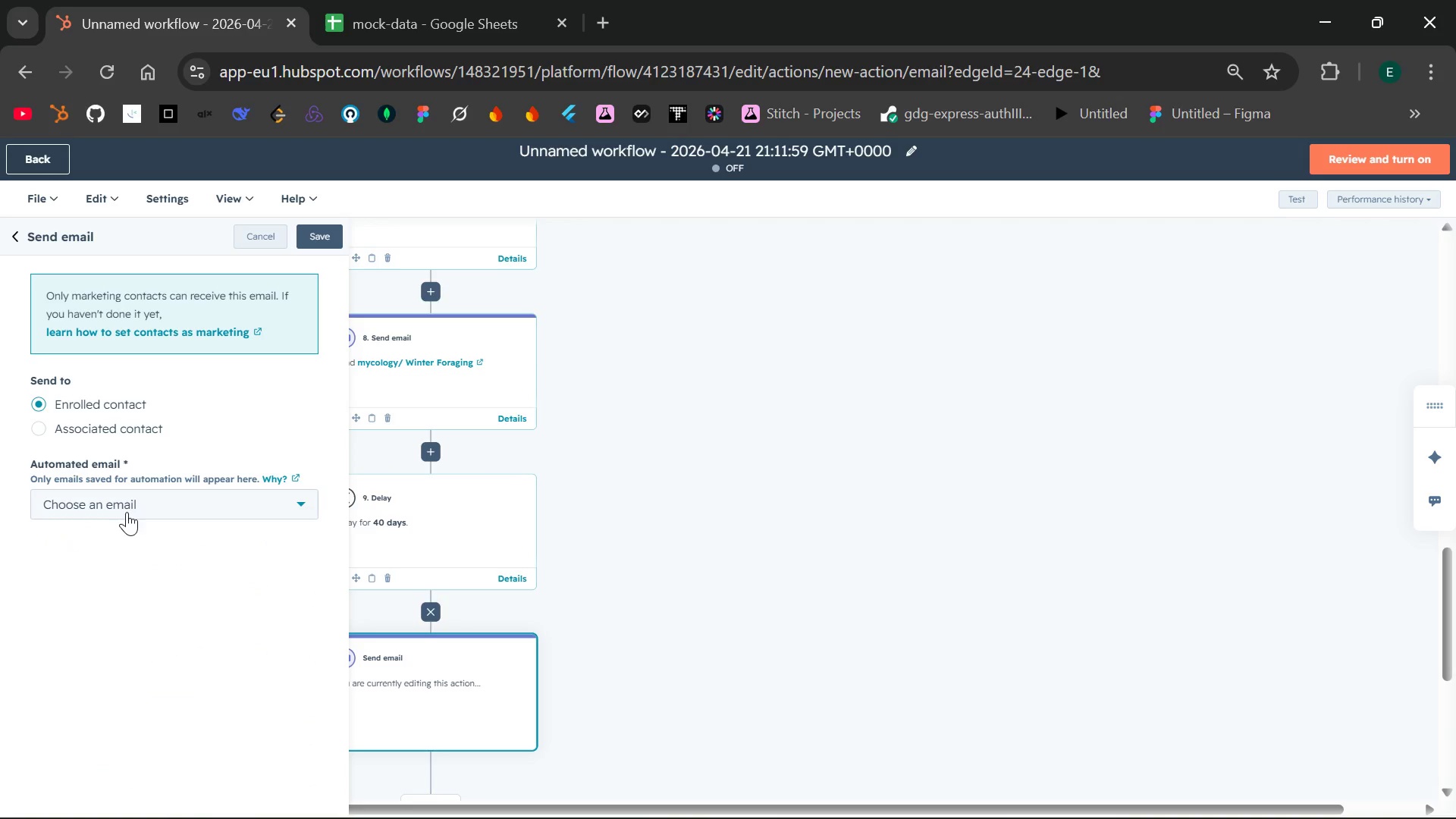 
wait(5.45)
 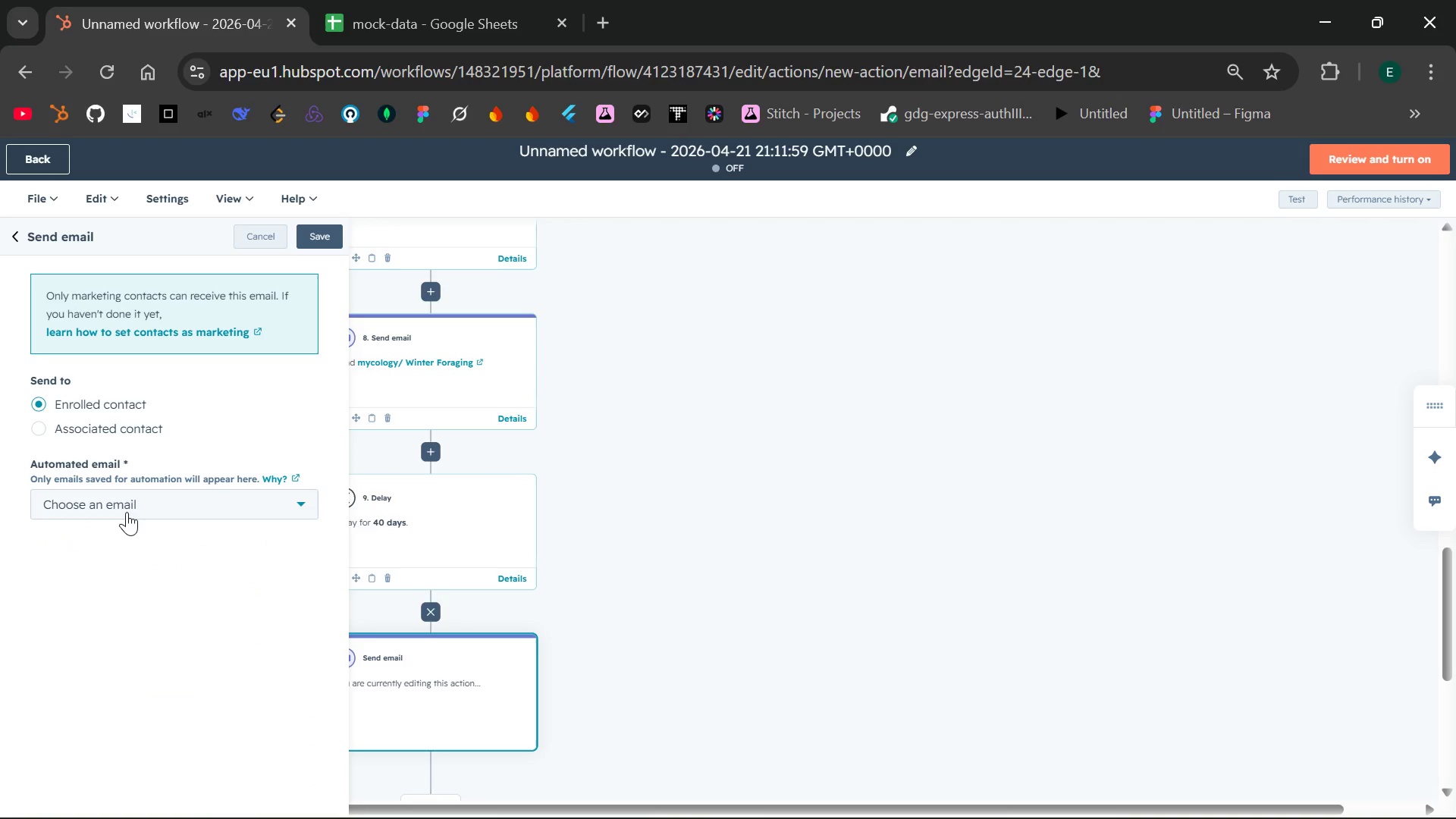 
left_click([234, 507])
 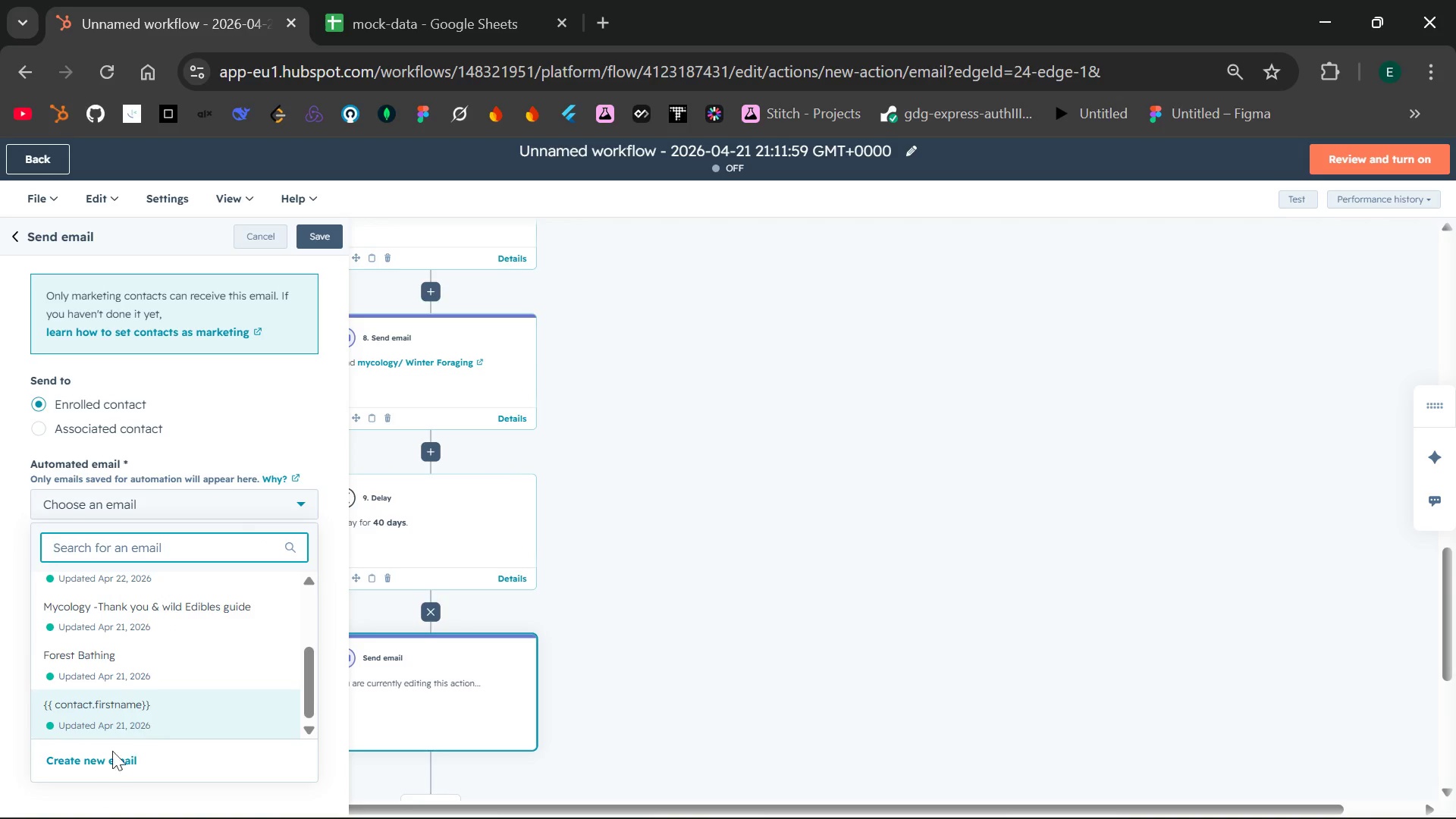 
left_click([100, 762])
 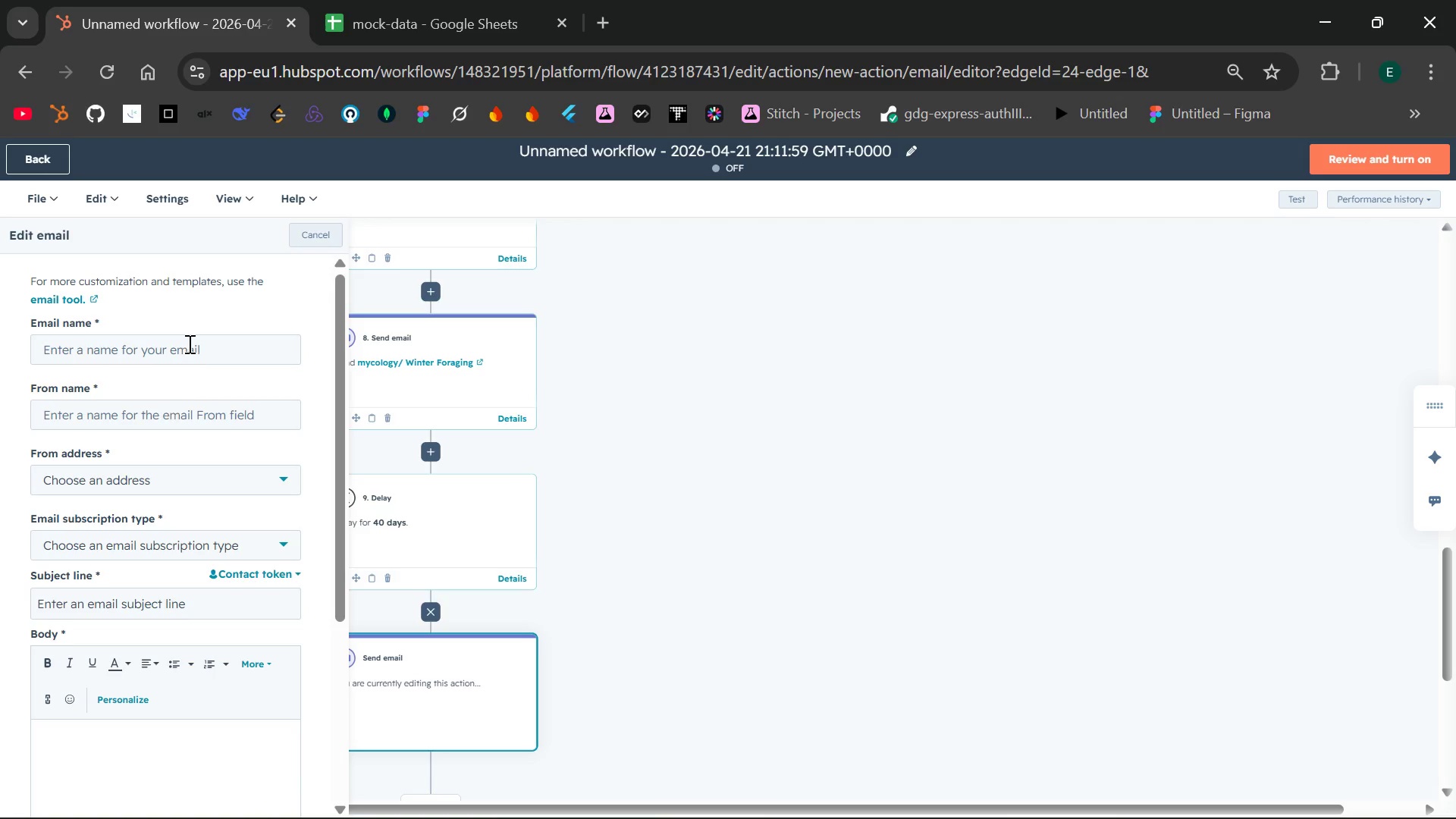 
left_click([190, 346])
 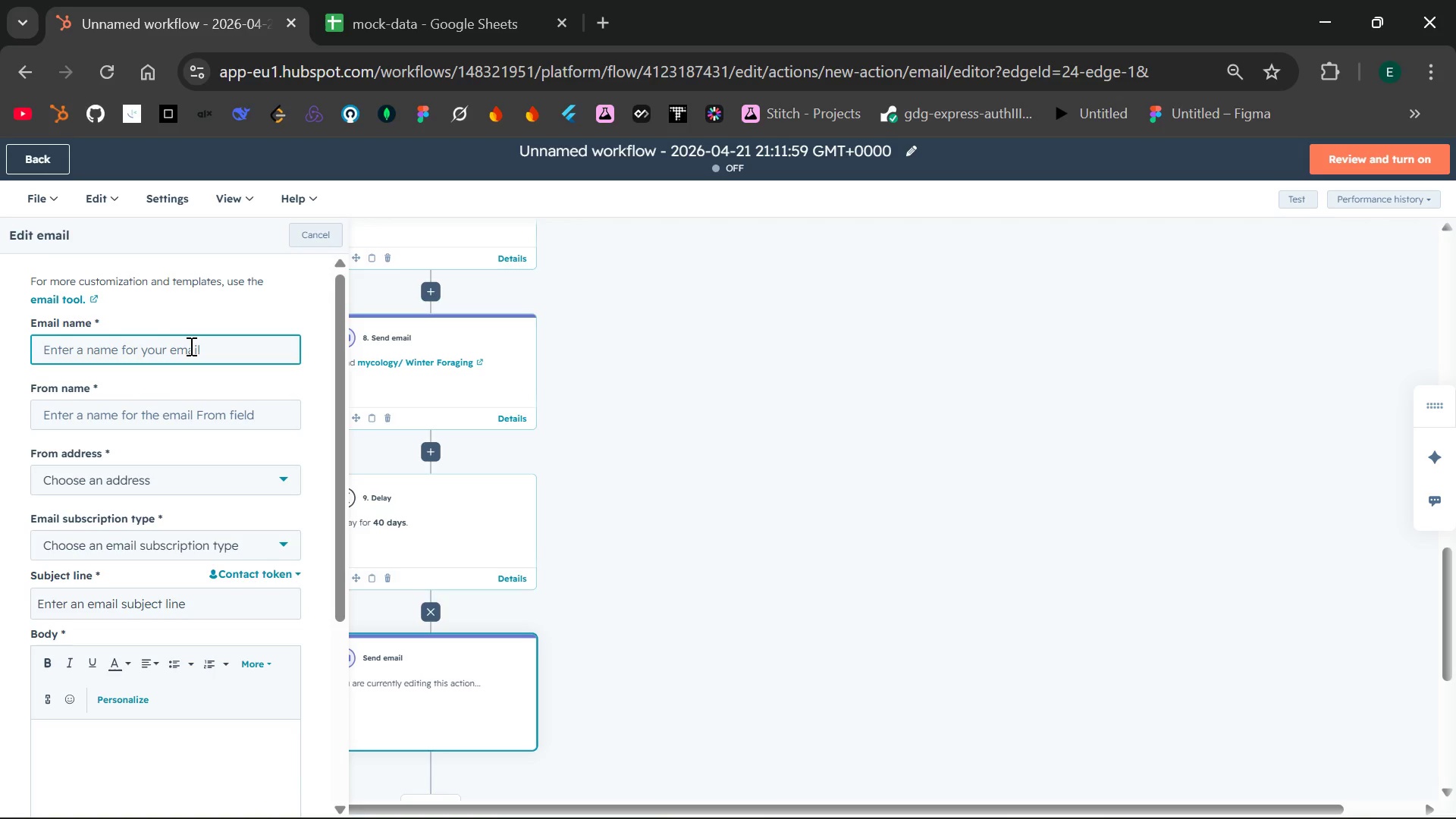 
type(Mycology /)
 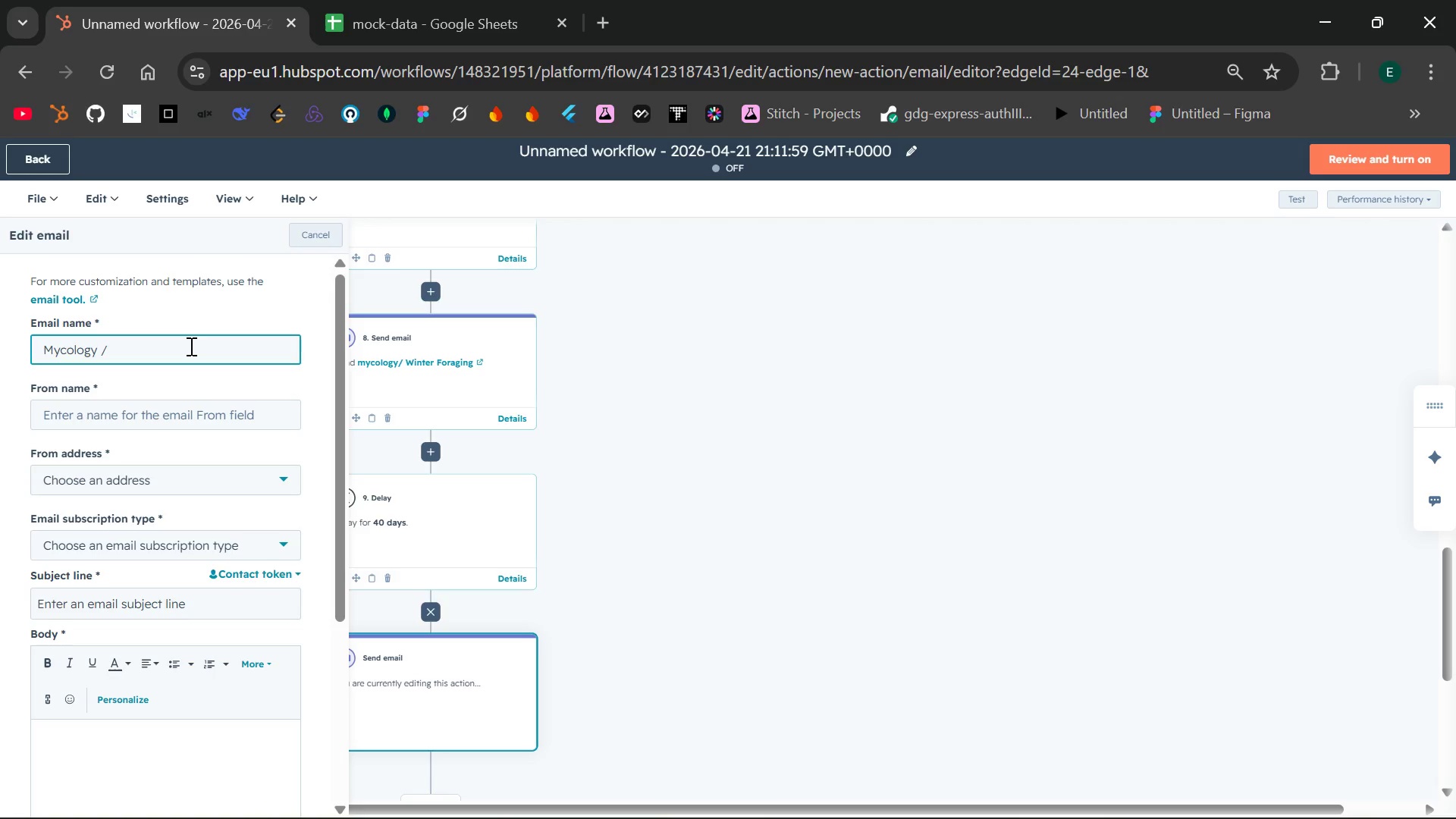 
wait(21.58)
 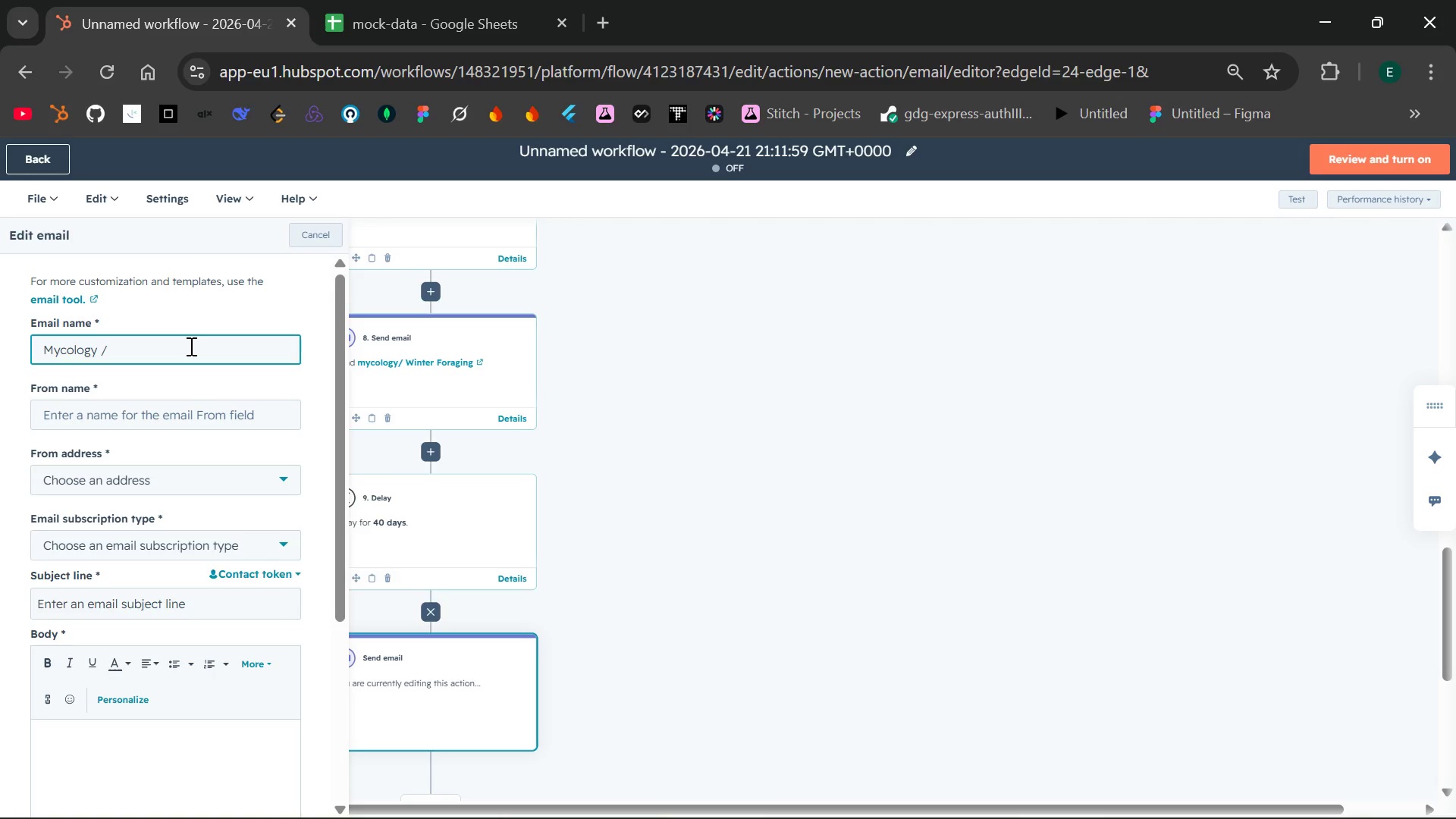 
type(Morel season)
 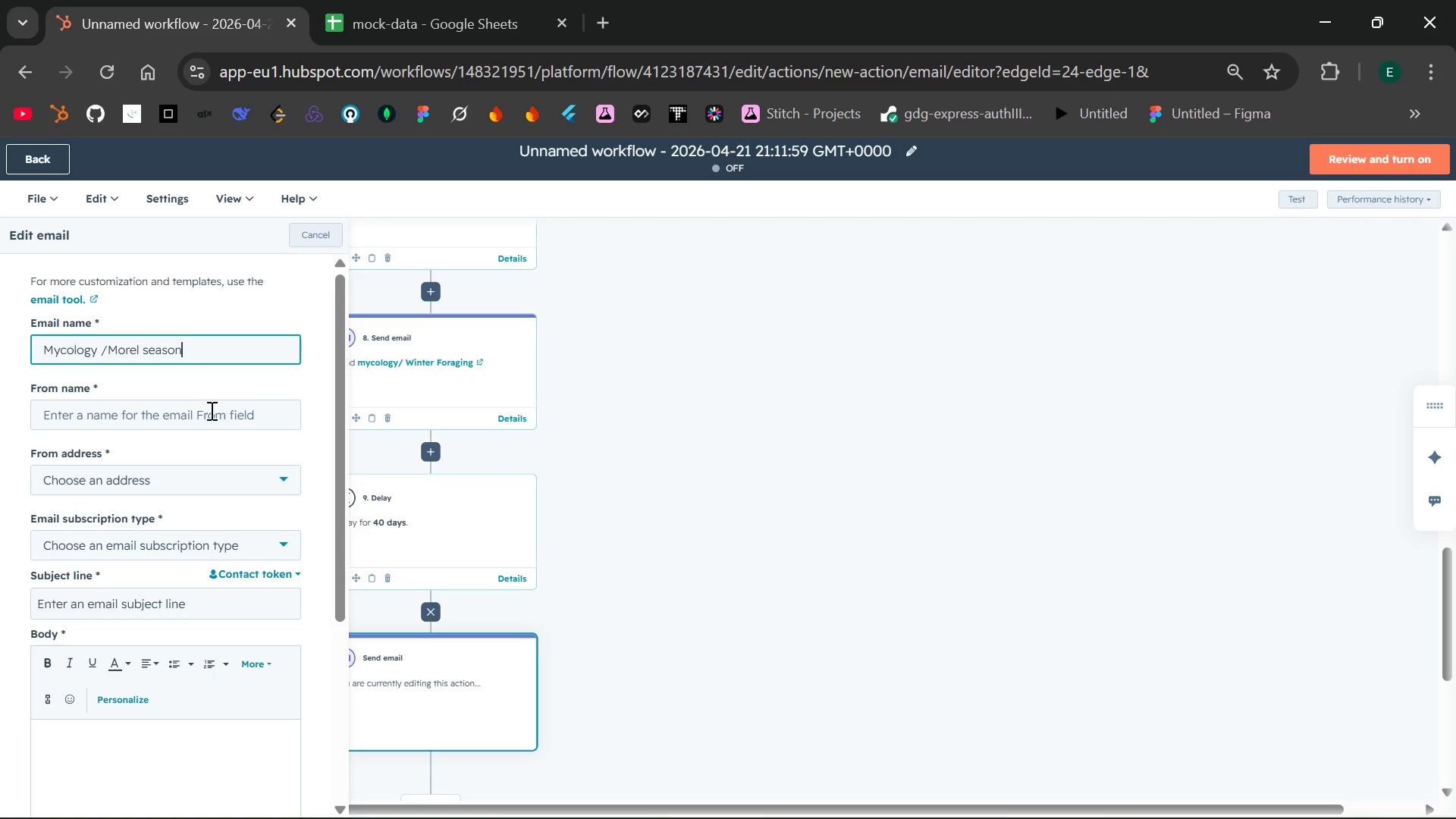 
left_click([212, 415])
 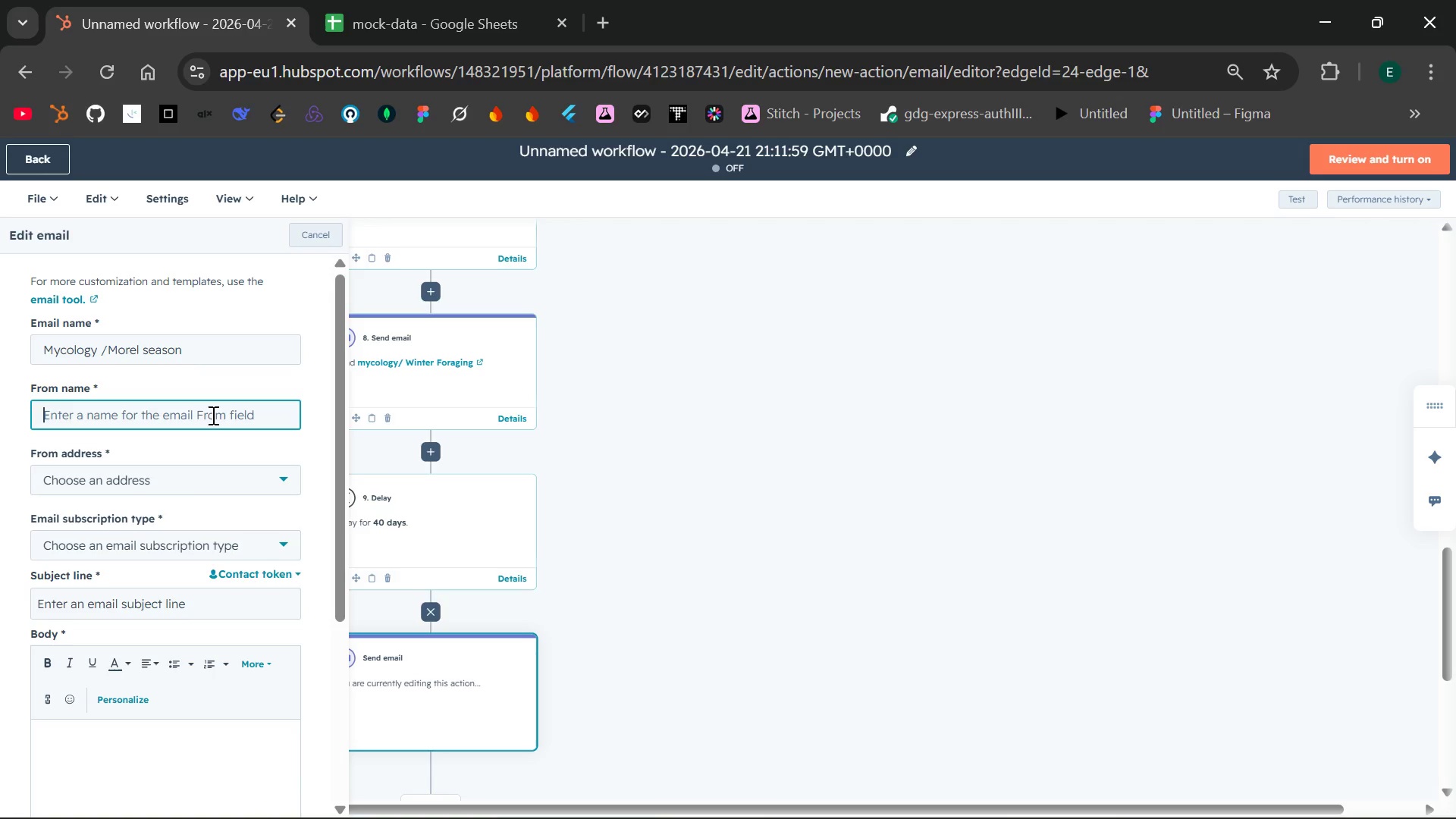 
type(Celestual Yurts)
 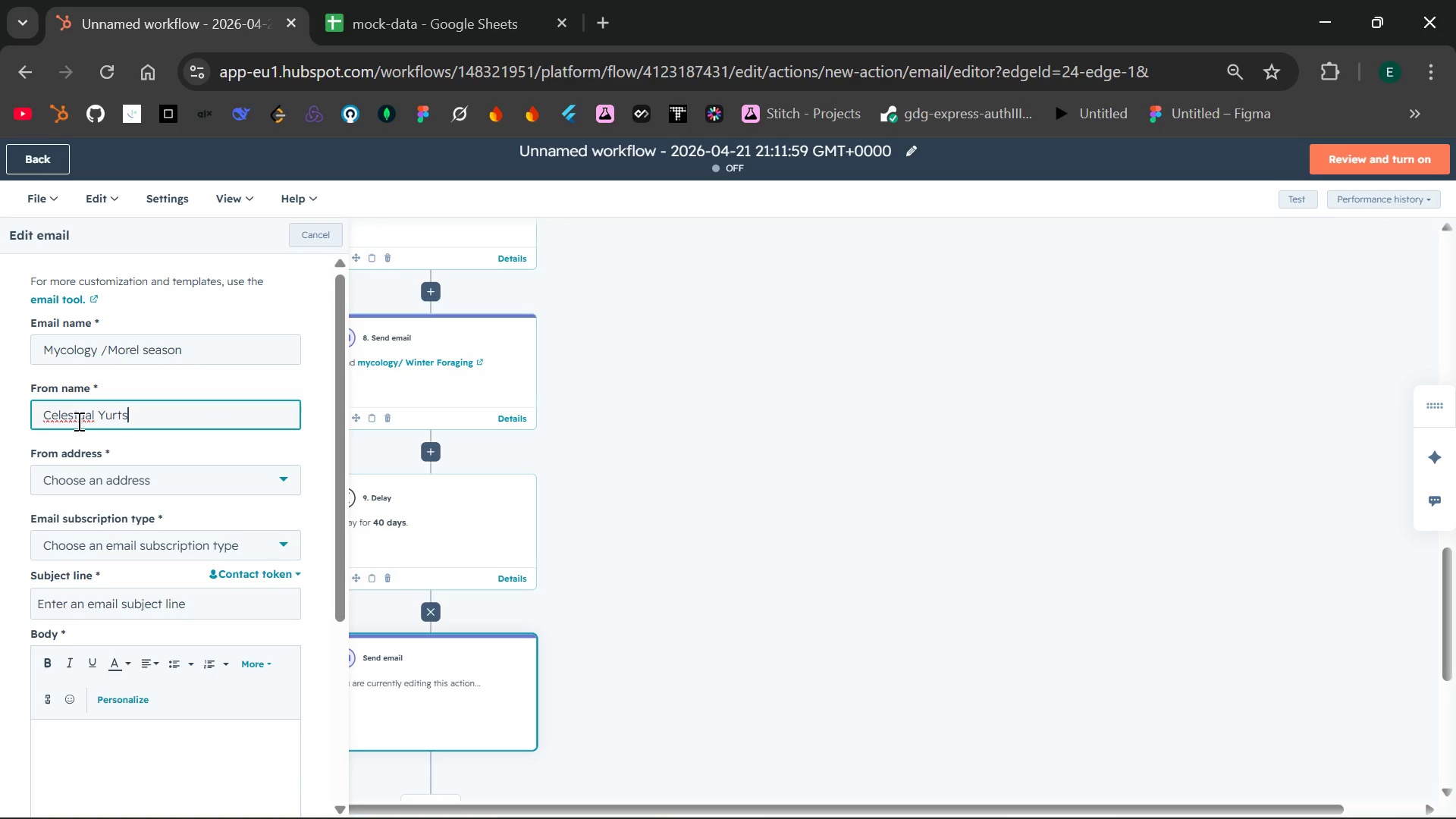 
left_click([86, 421])
 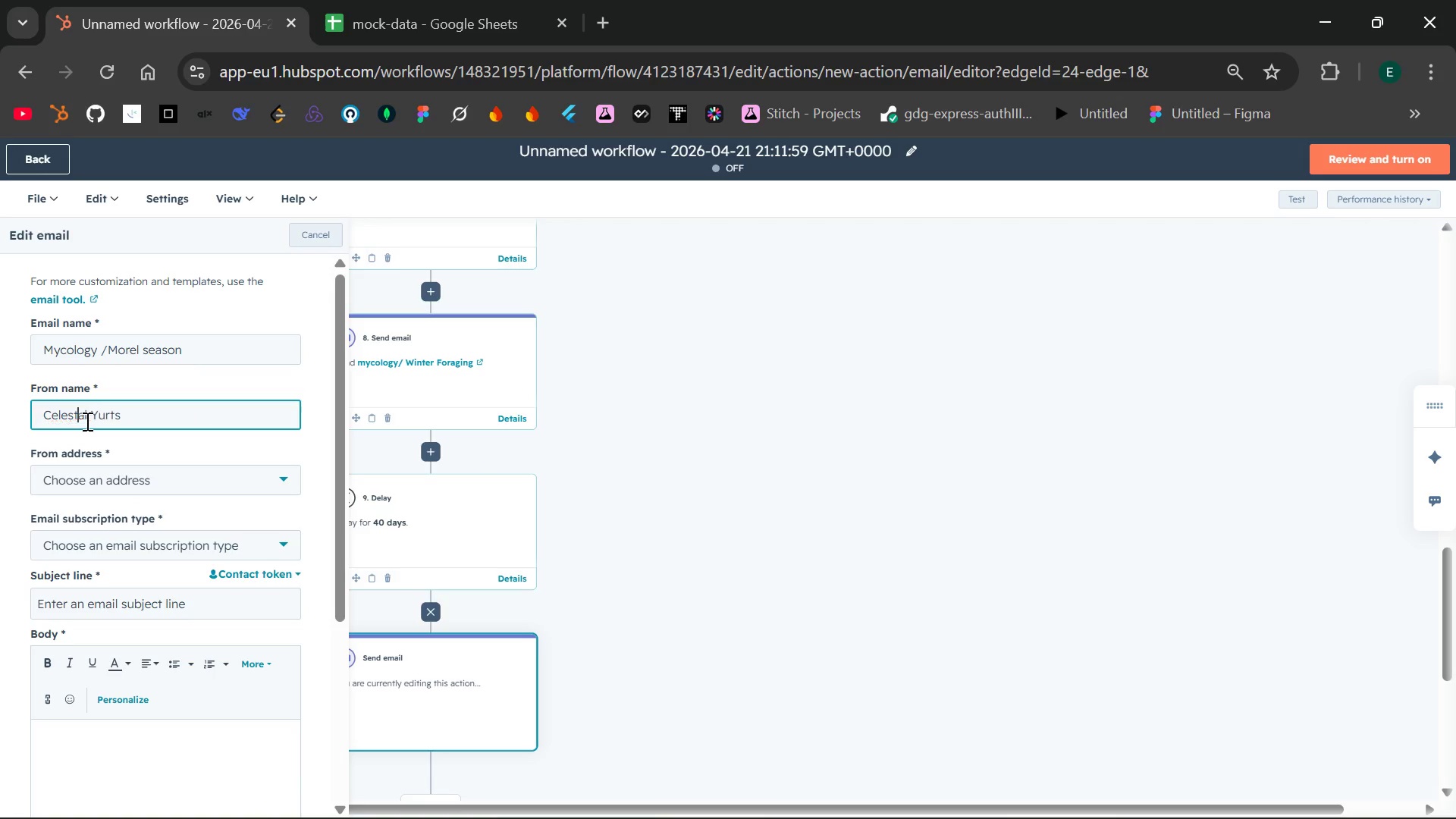 
key(Backspace)
 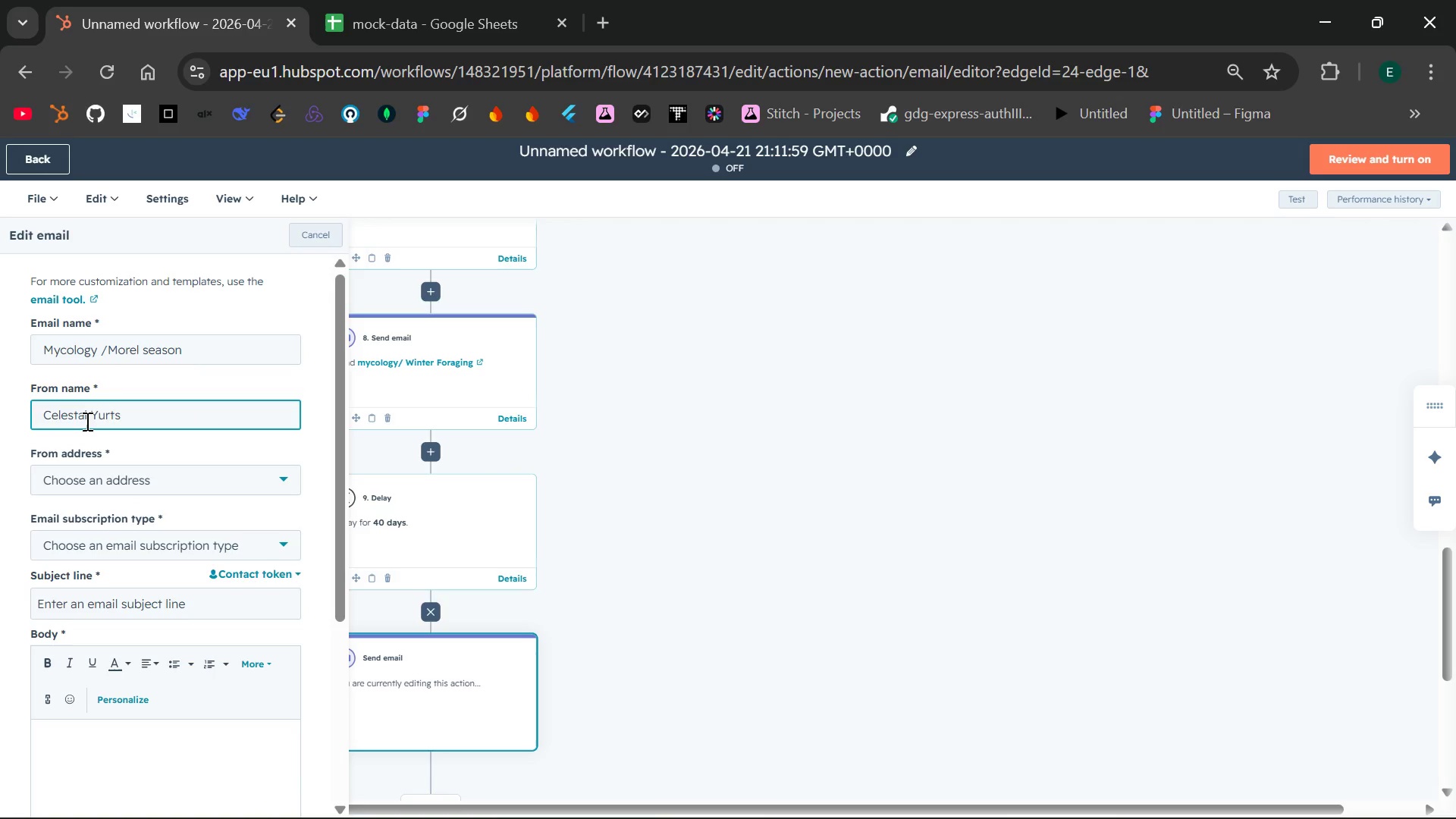 
key(I)
 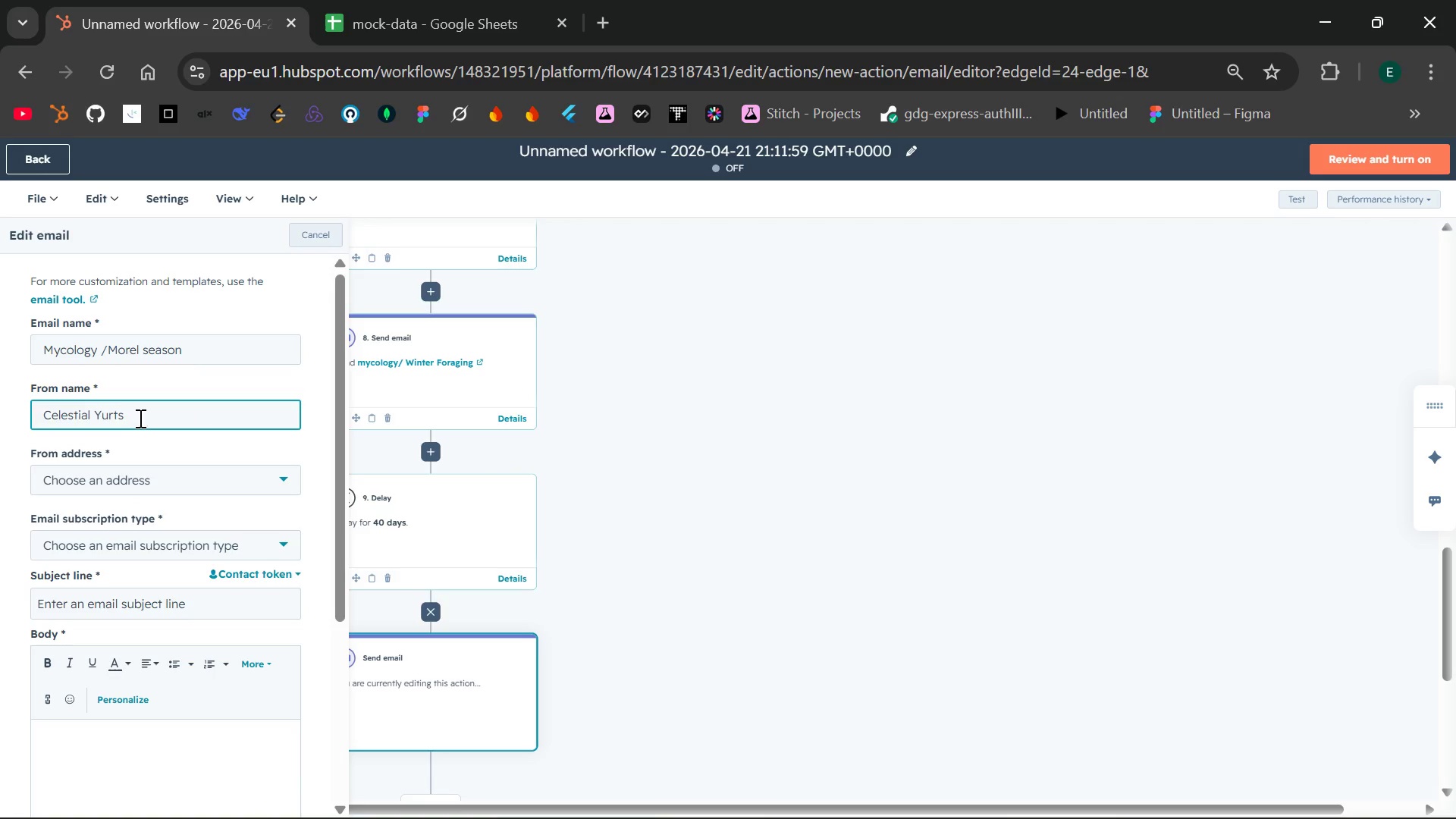 
left_click([139, 418])
 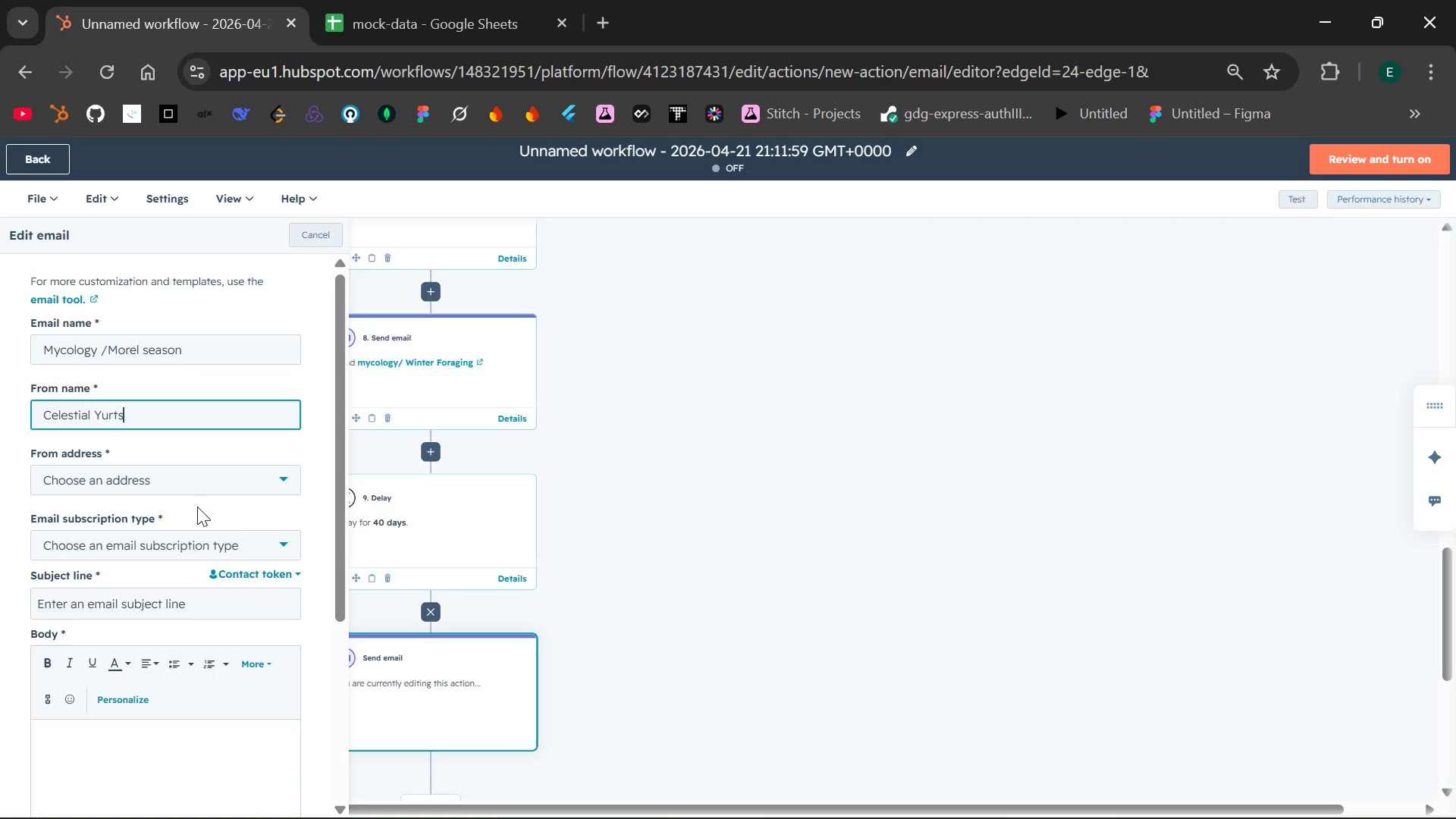 
left_click([230, 480])
 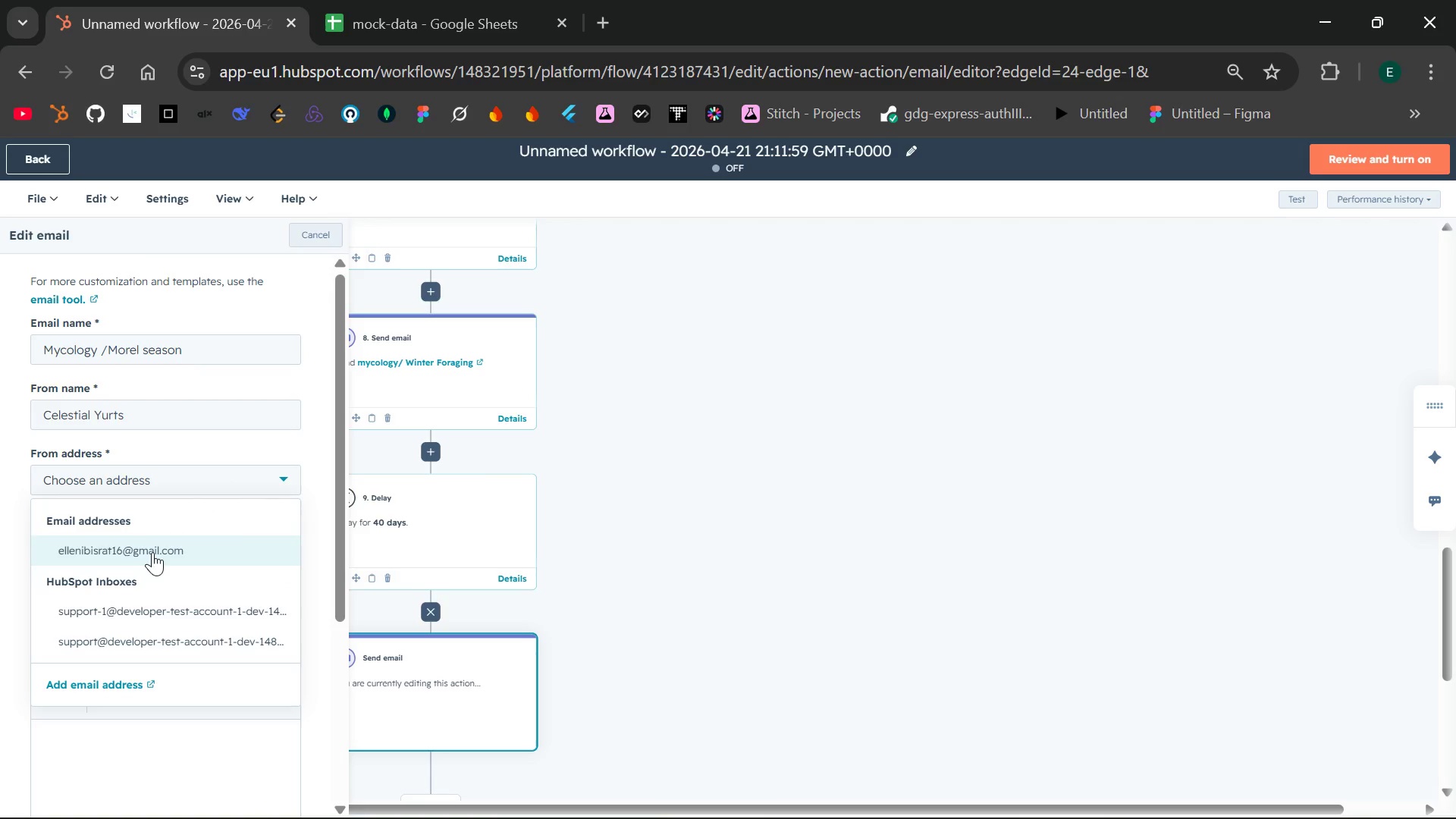 
left_click([152, 554])
 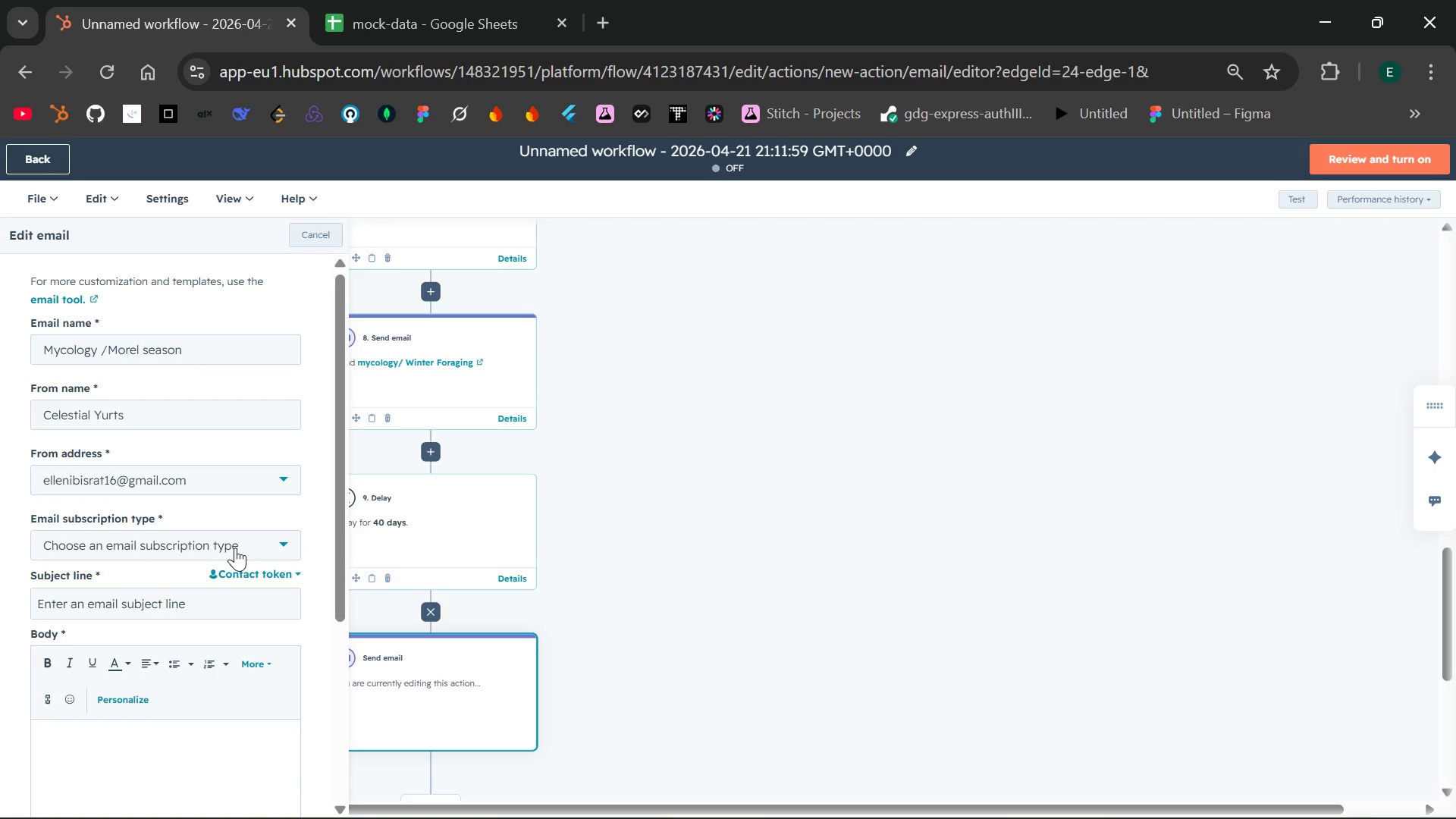 
left_click([235, 548])
 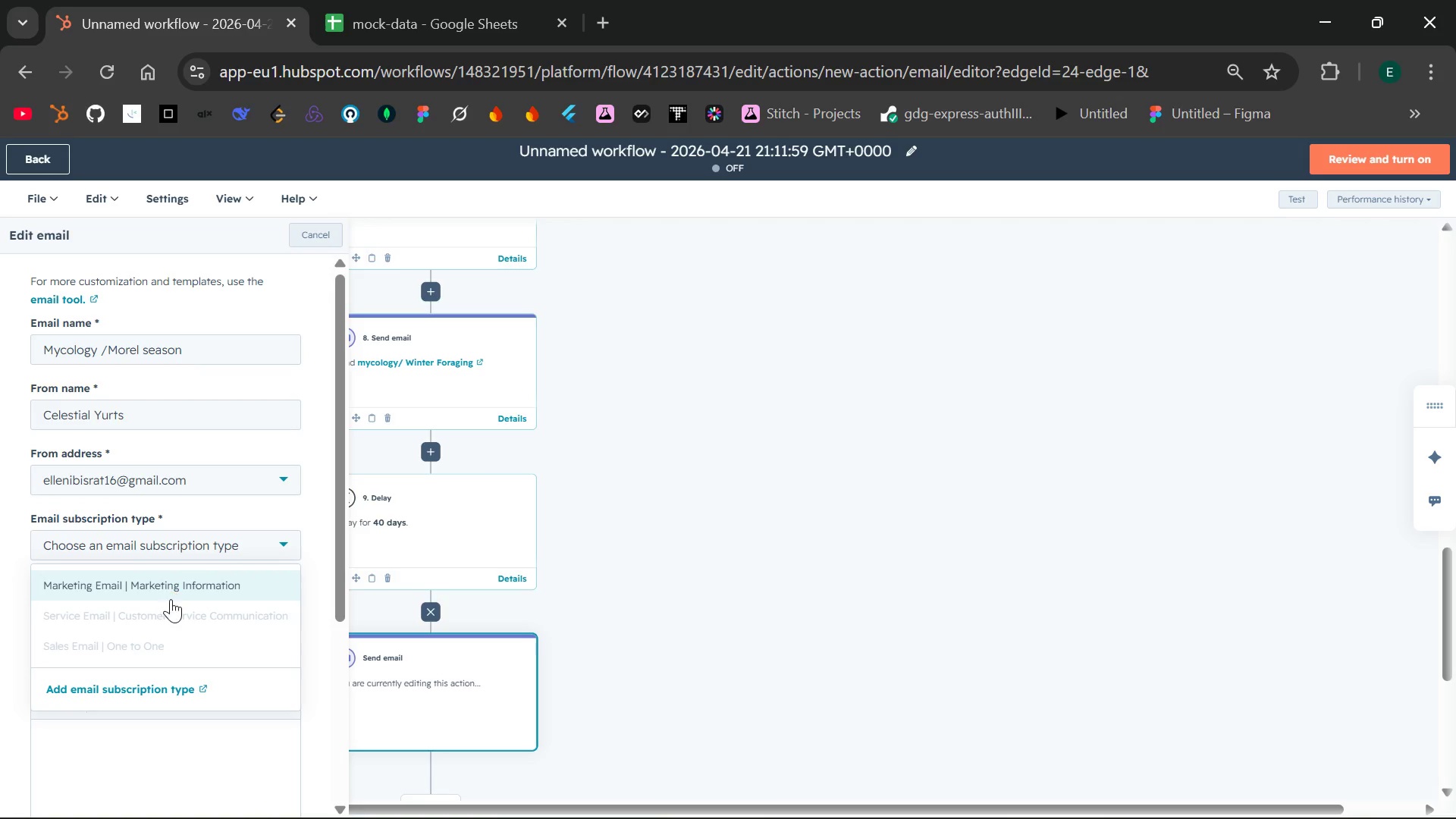 
left_click([168, 595])
 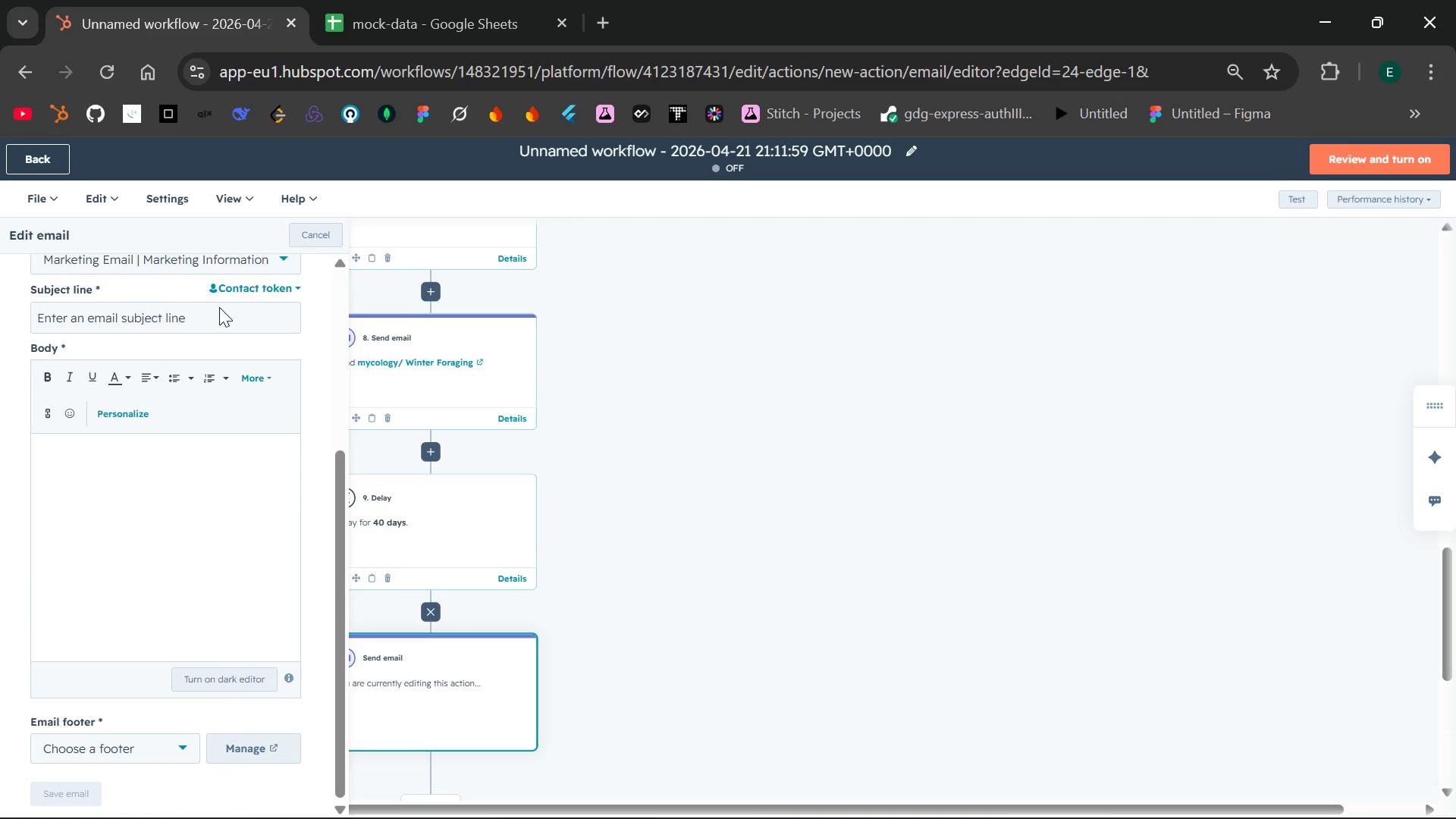 
left_click([208, 322])
 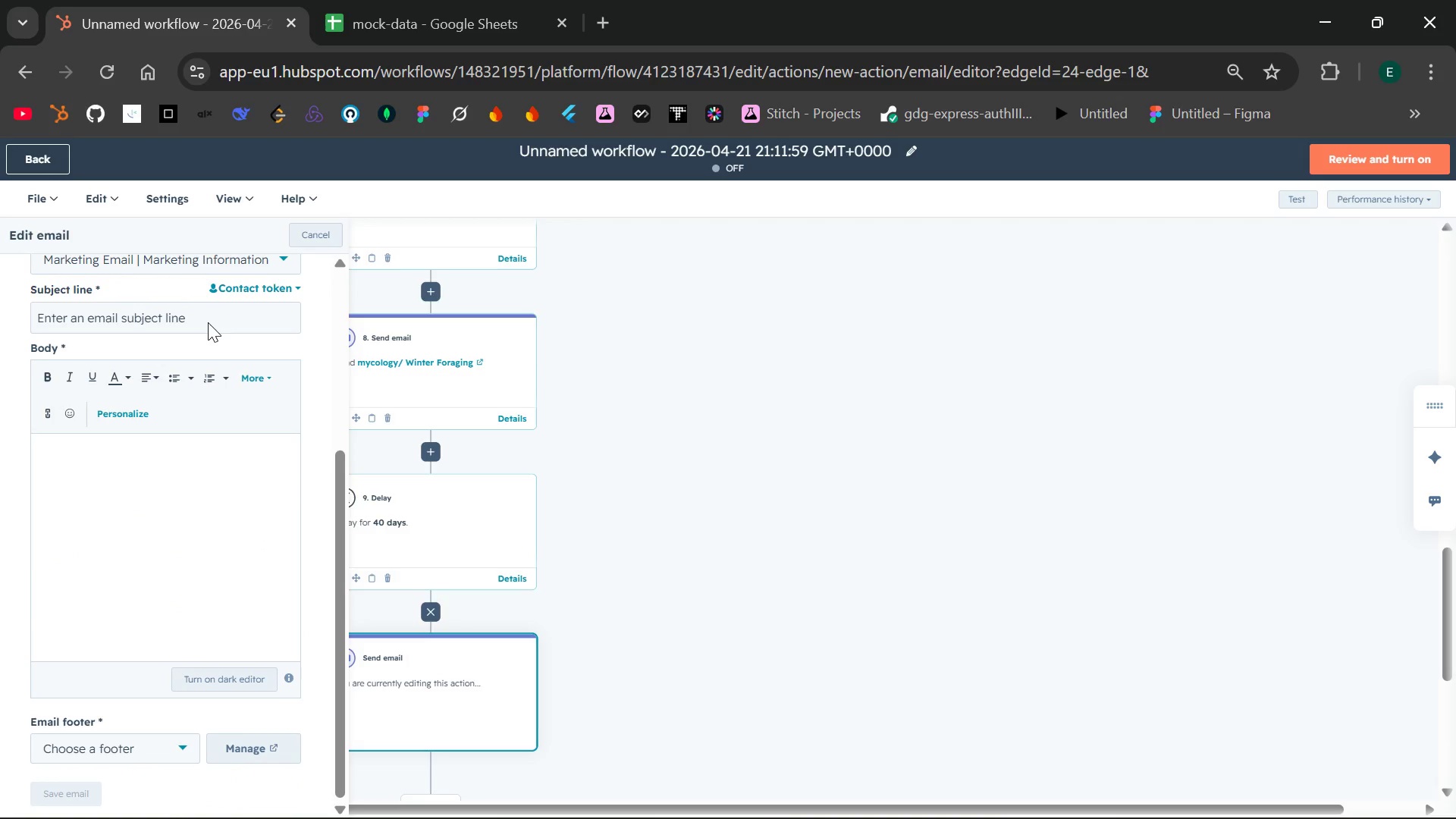 
key(Shift+BracketLeft)
 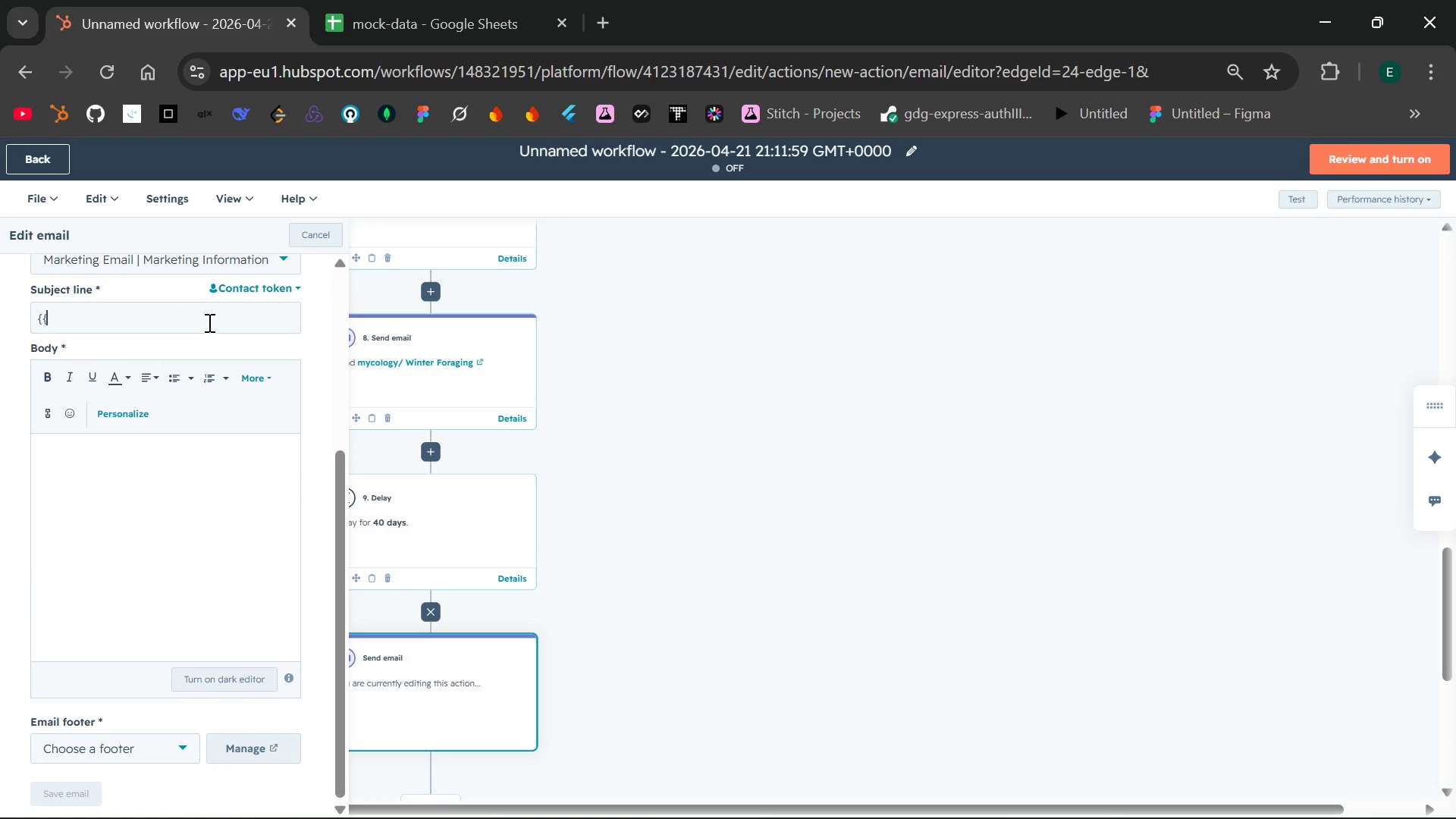 
key(Shift+BracketLeft)
 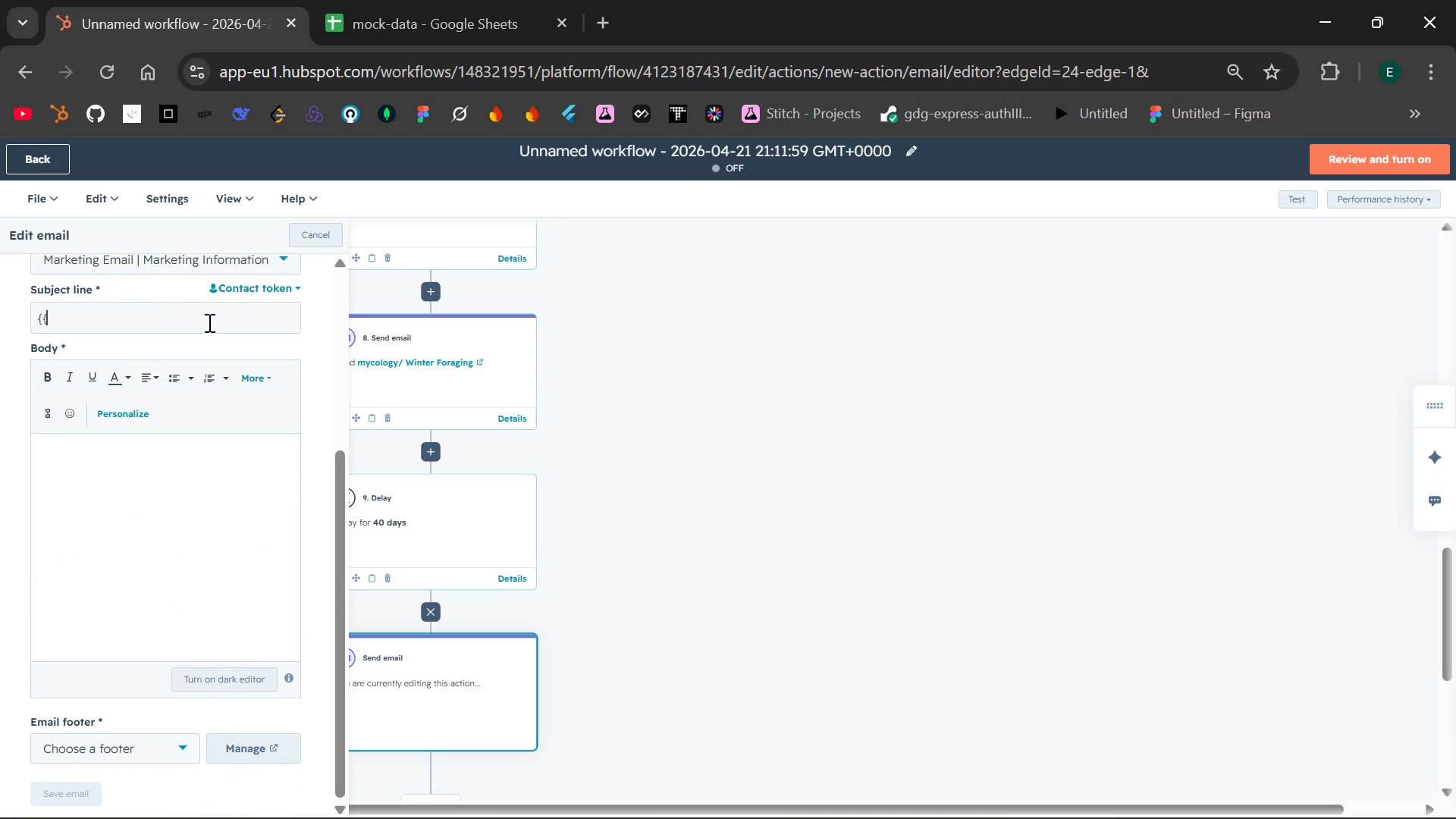 
key(Backspace)
 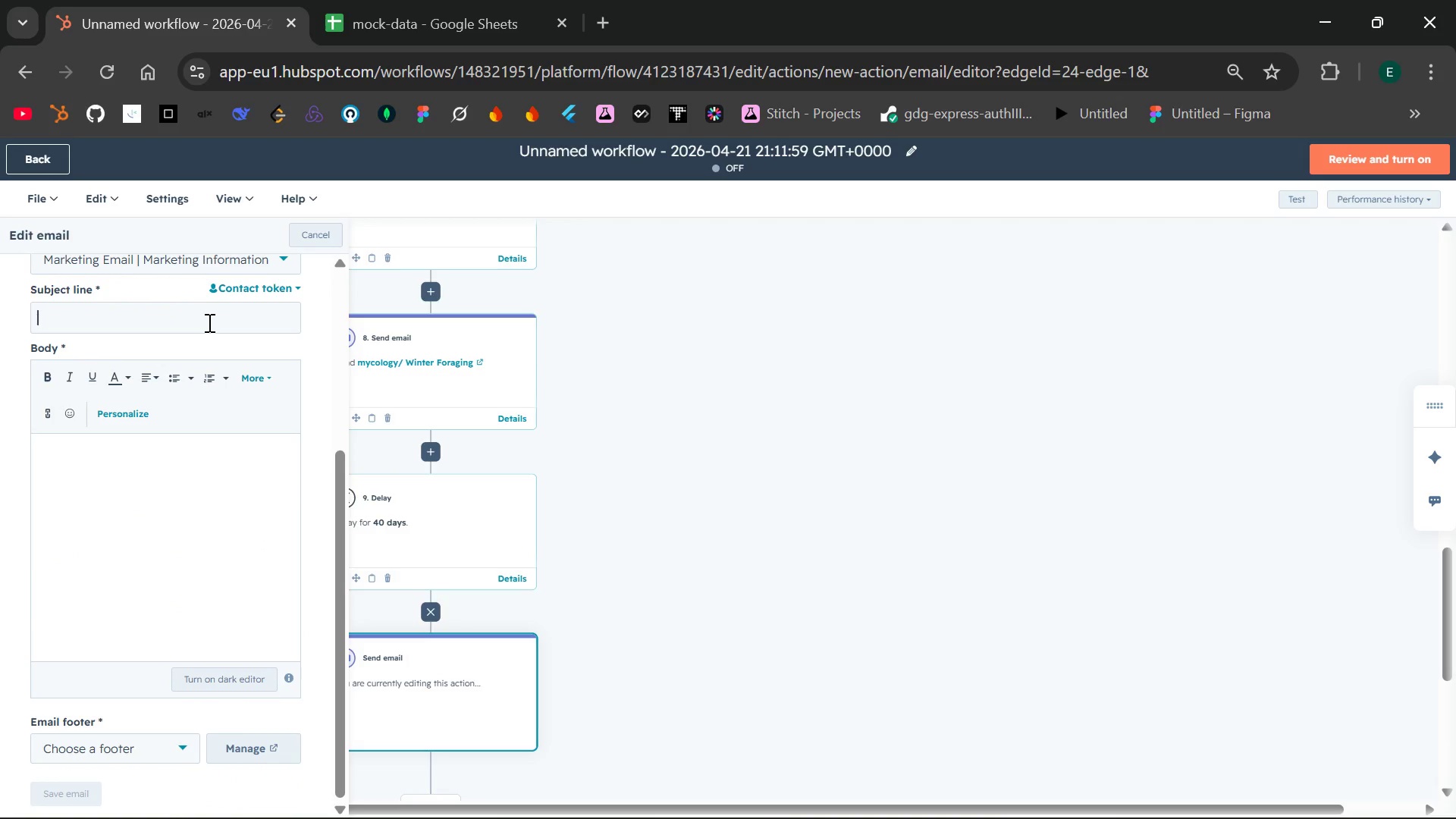 
key(Backspace)
 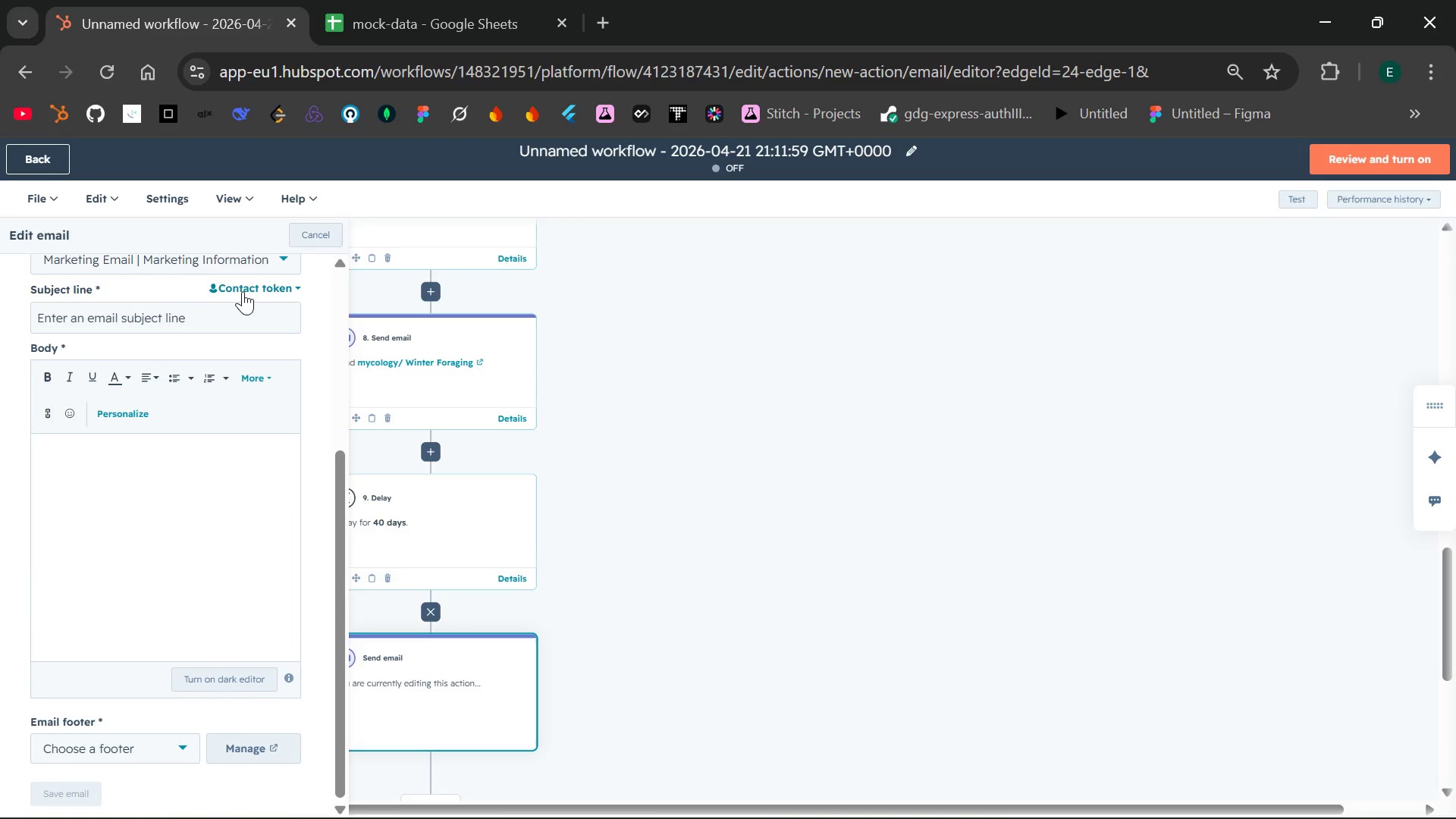 
left_click([245, 289])
 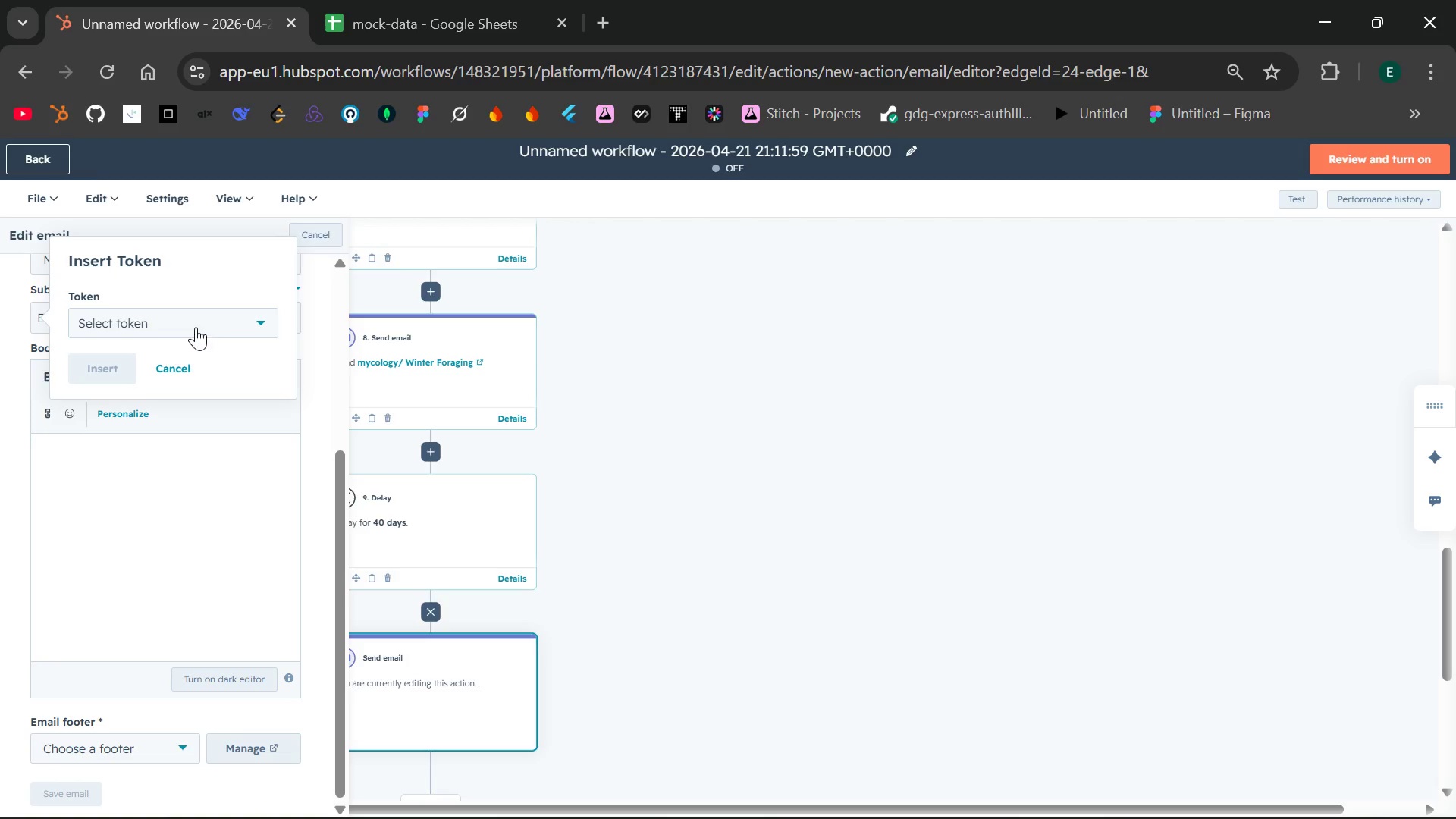 
left_click([184, 322])
 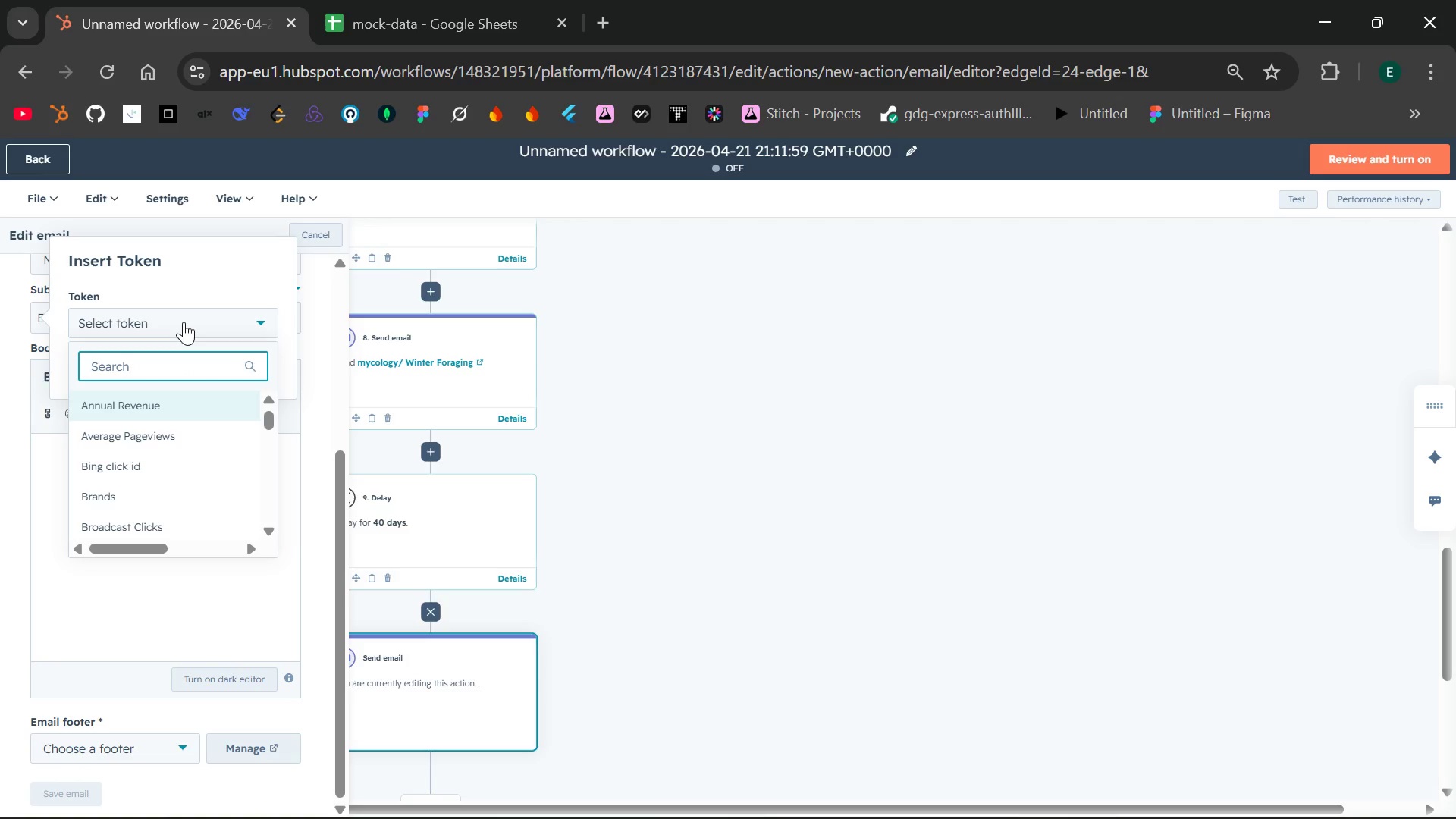 
type(first na)
 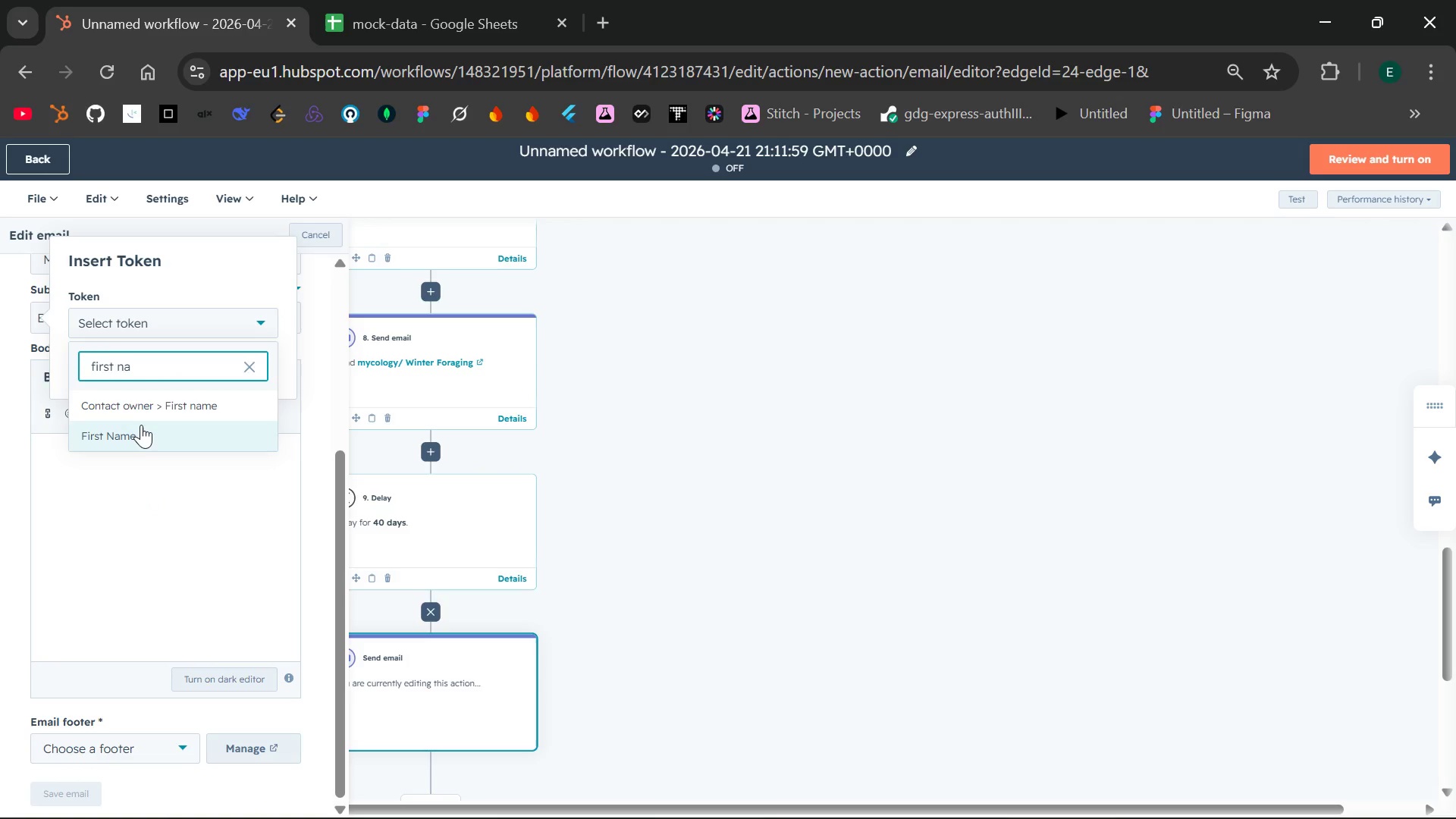 
left_click([140, 425])
 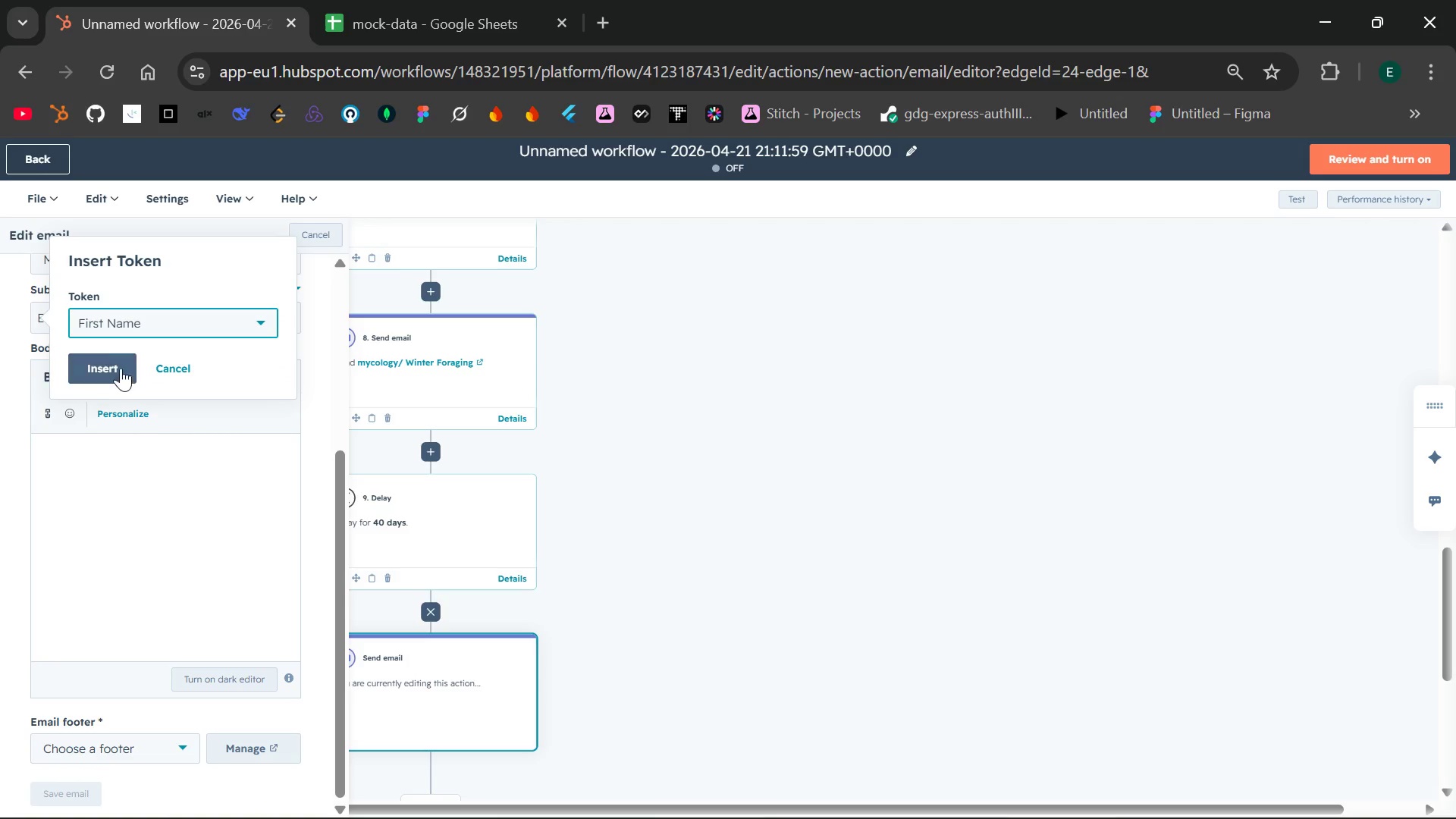 
left_click([105, 362])
 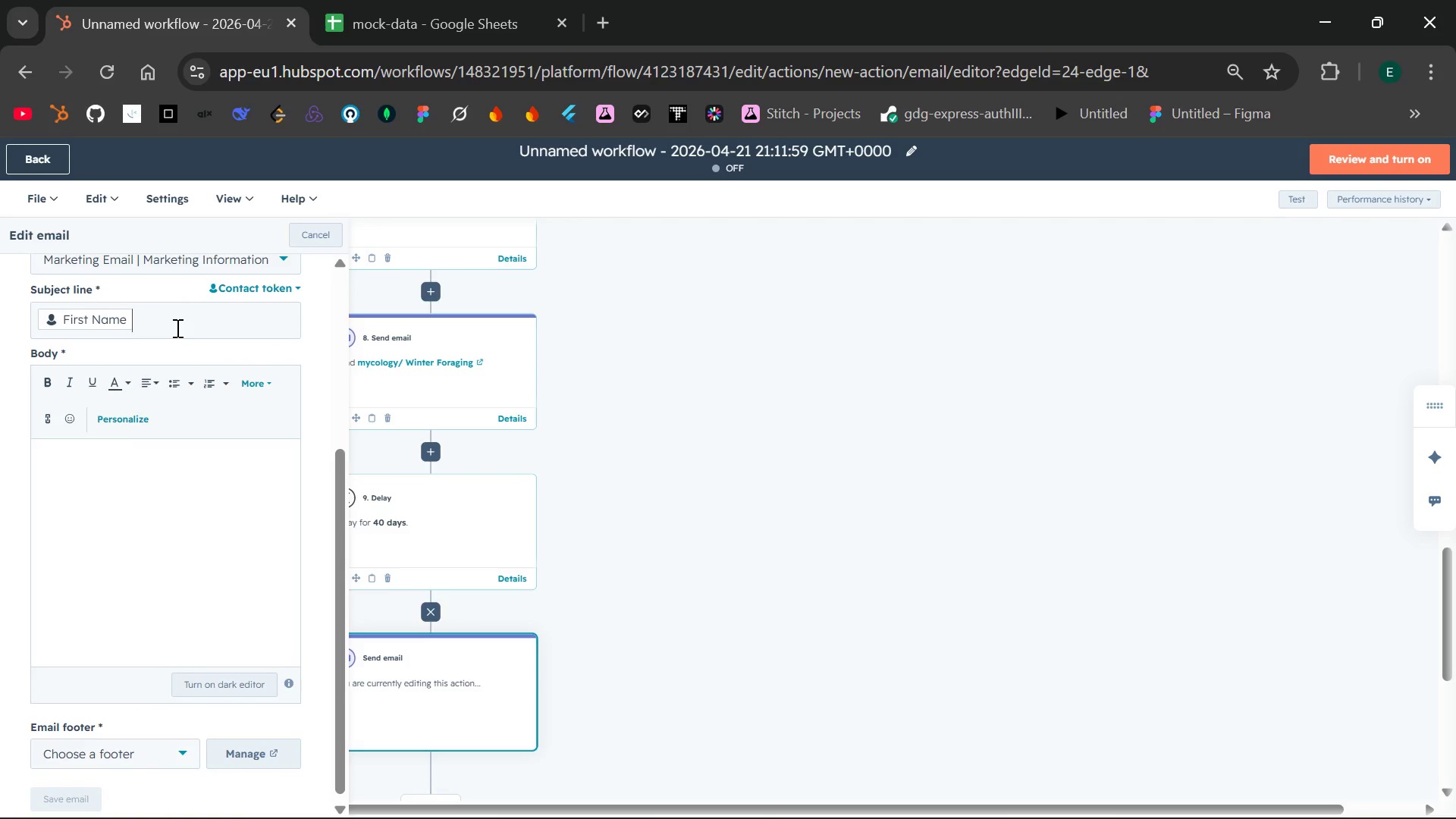 
type(, THe )
key(Backspace)
key(Backspace)
key(Backspace)
type(e)
key(Backspace)
type(he Hut)
 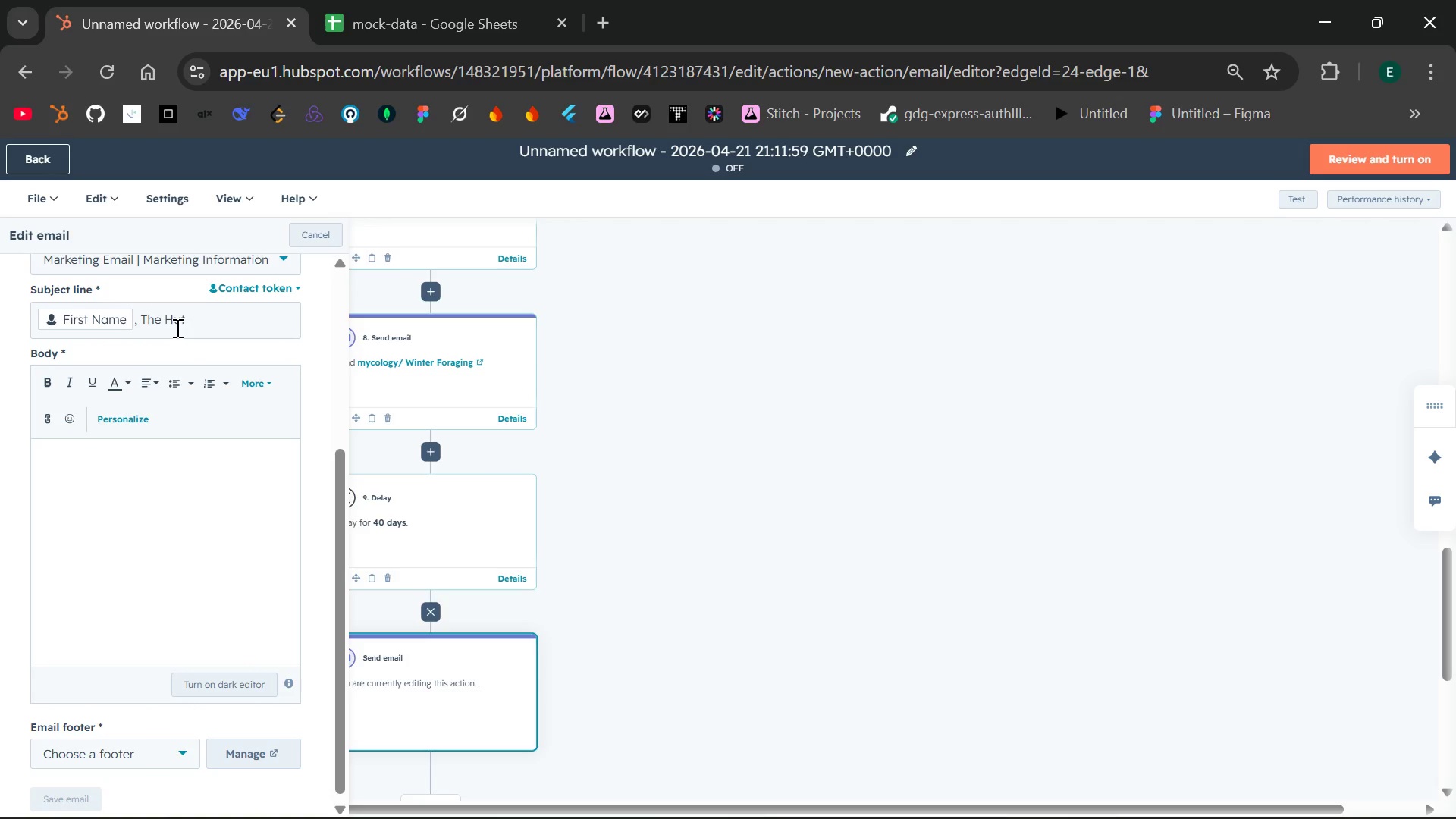 
key(Backspace)
type(nt begins)
 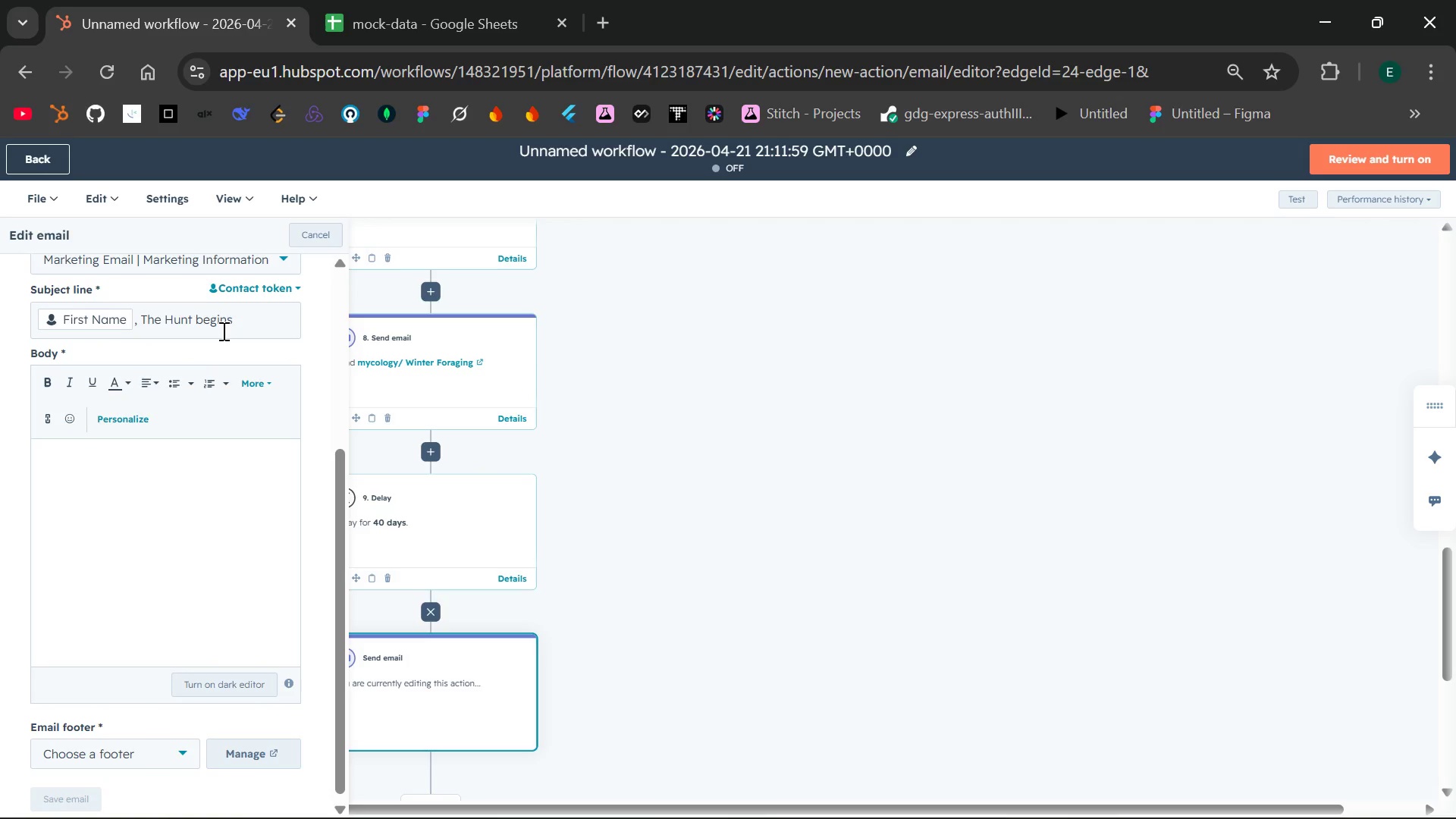 
wait(5.22)
 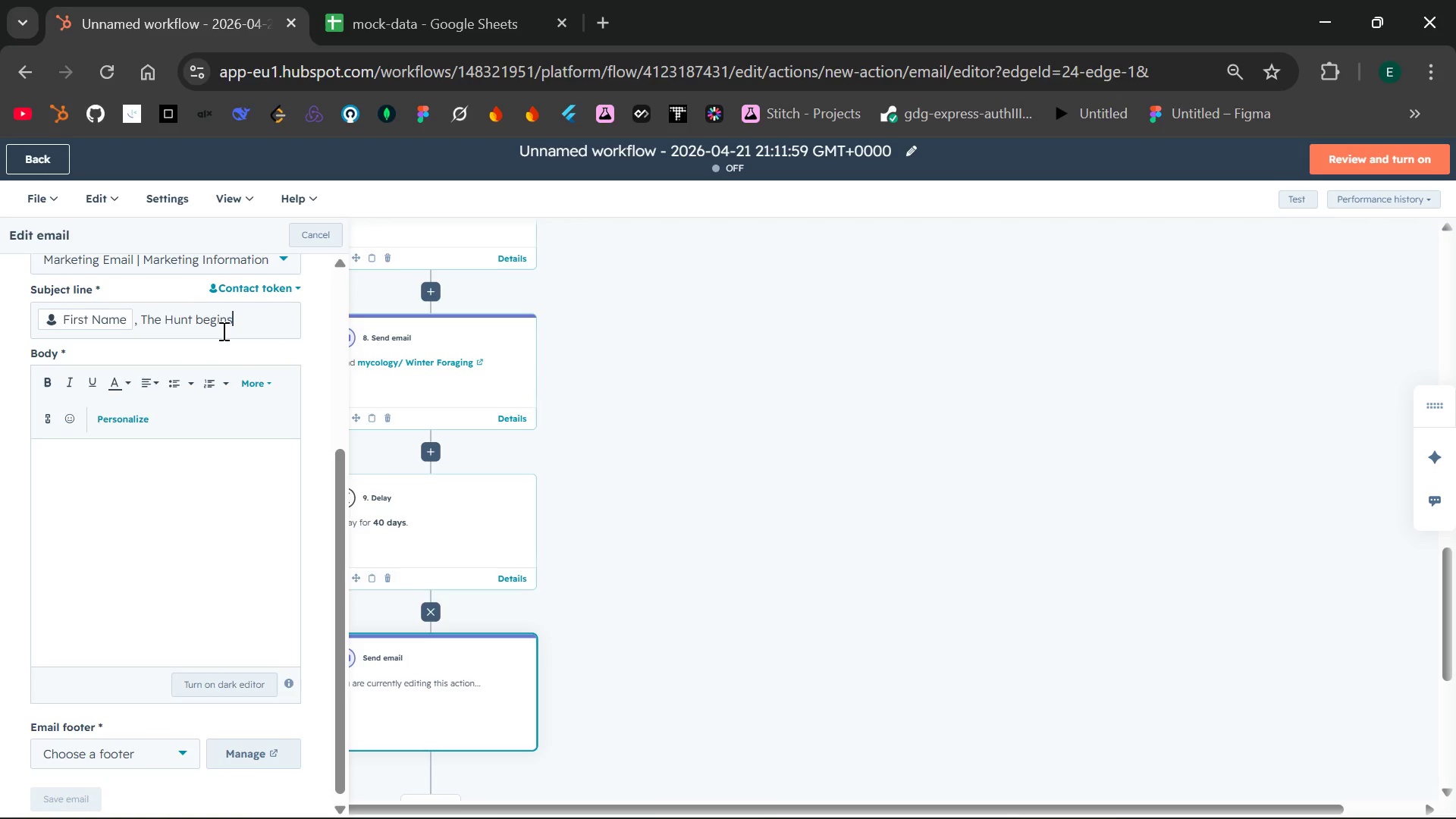 
left_click([155, 463])
 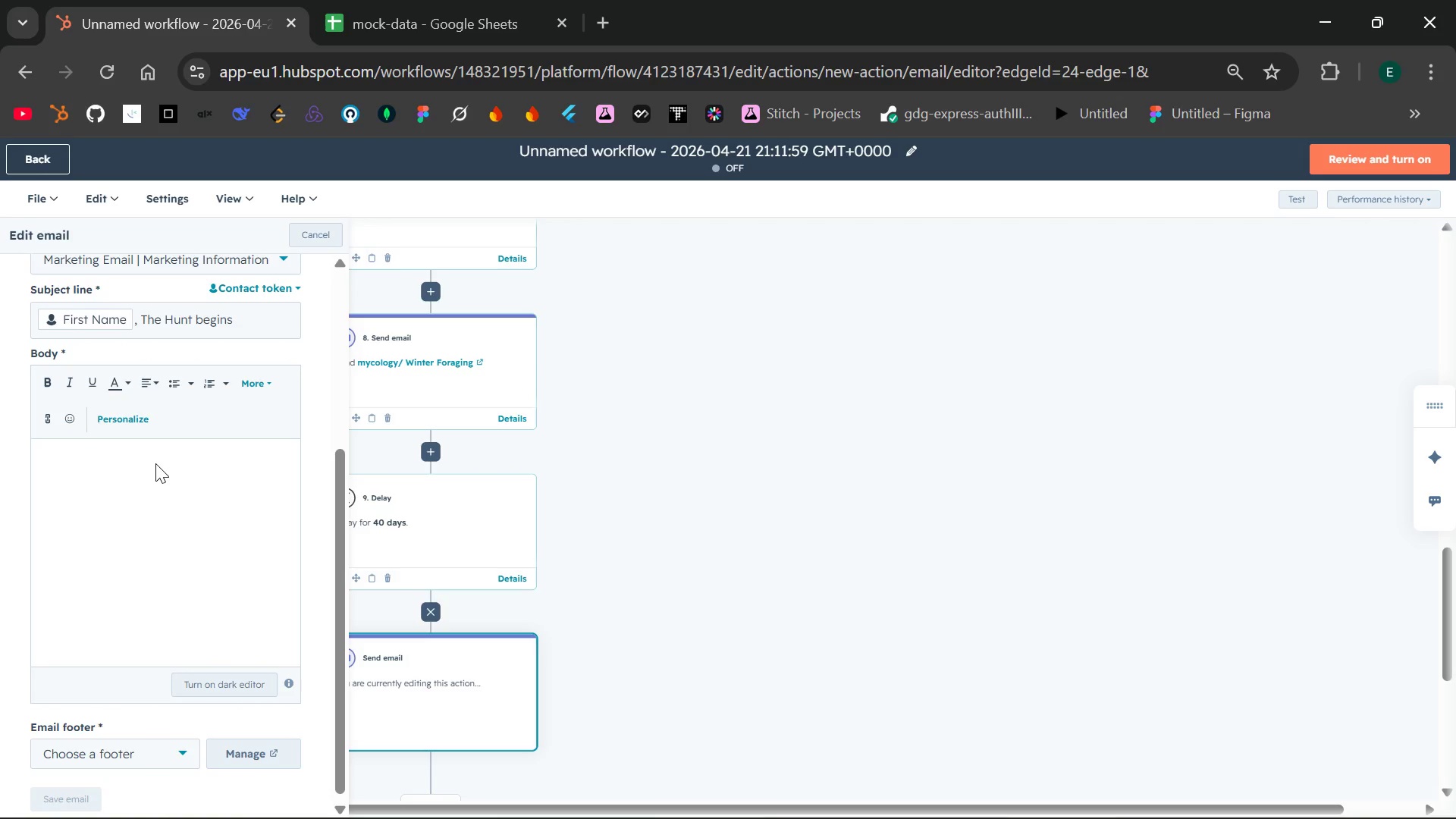 
type(Hi {{)
key(Backspace)
key(Backspace)
 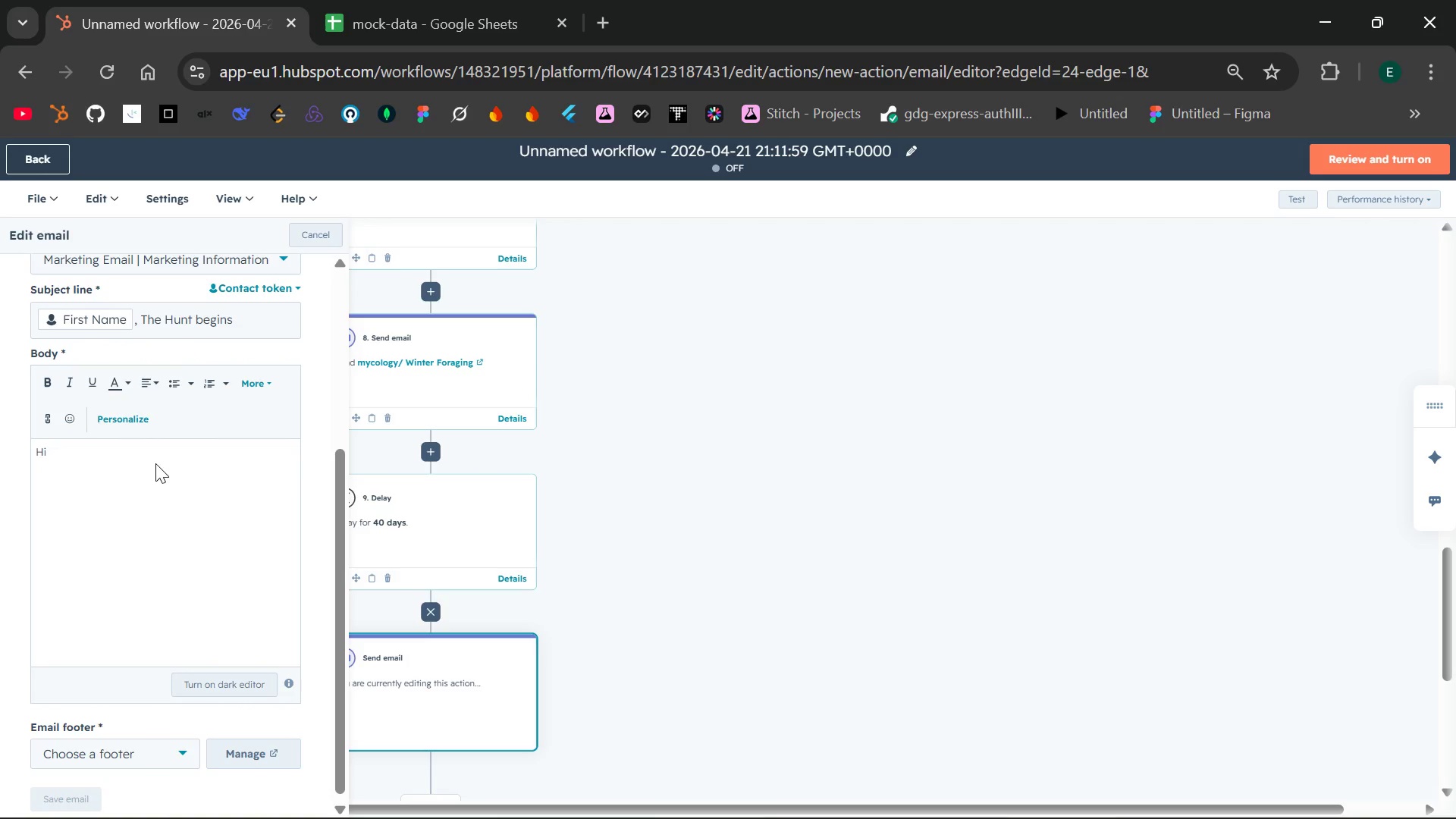 
left_click([120, 420])
 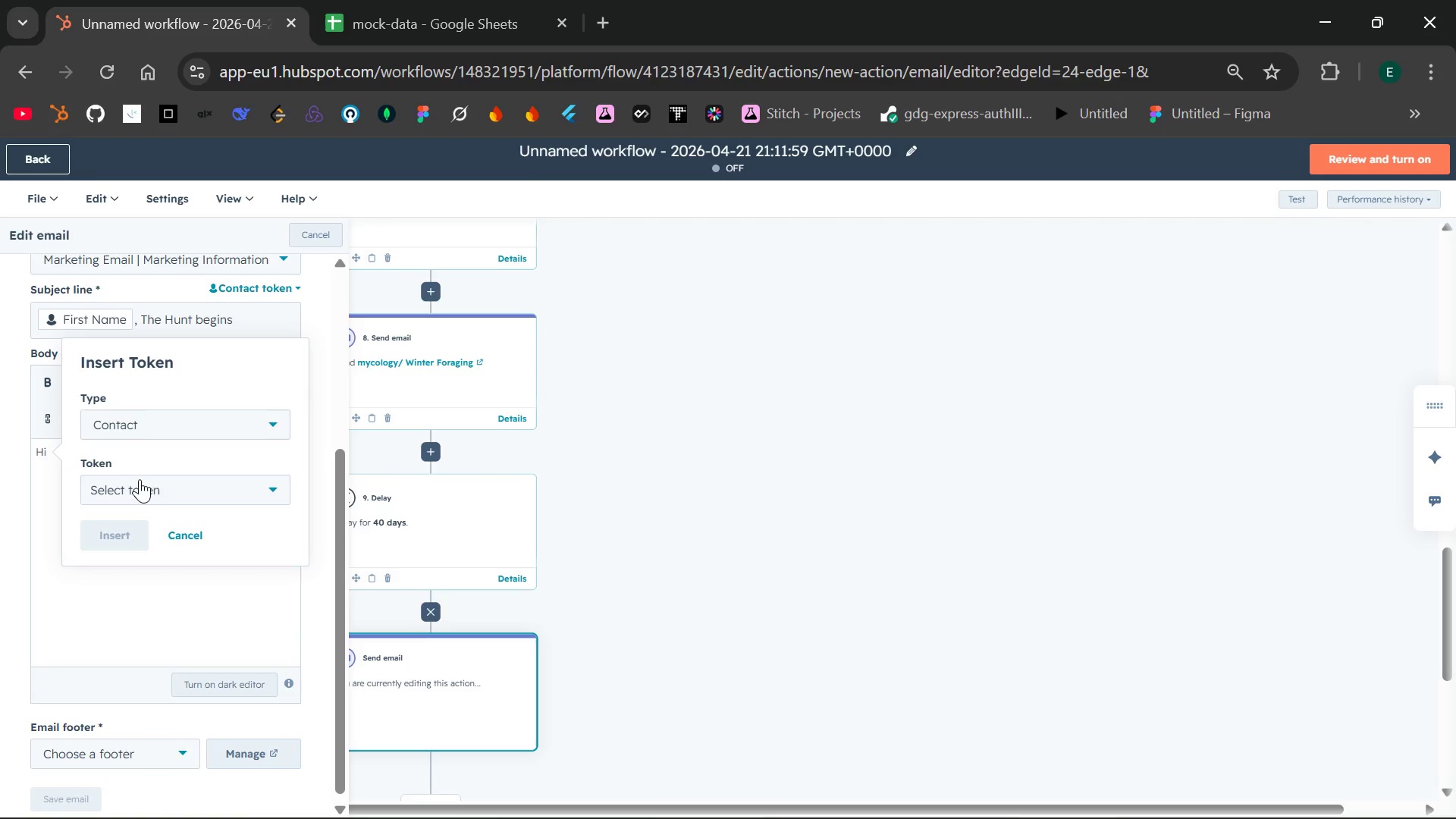 
left_click([137, 488])
 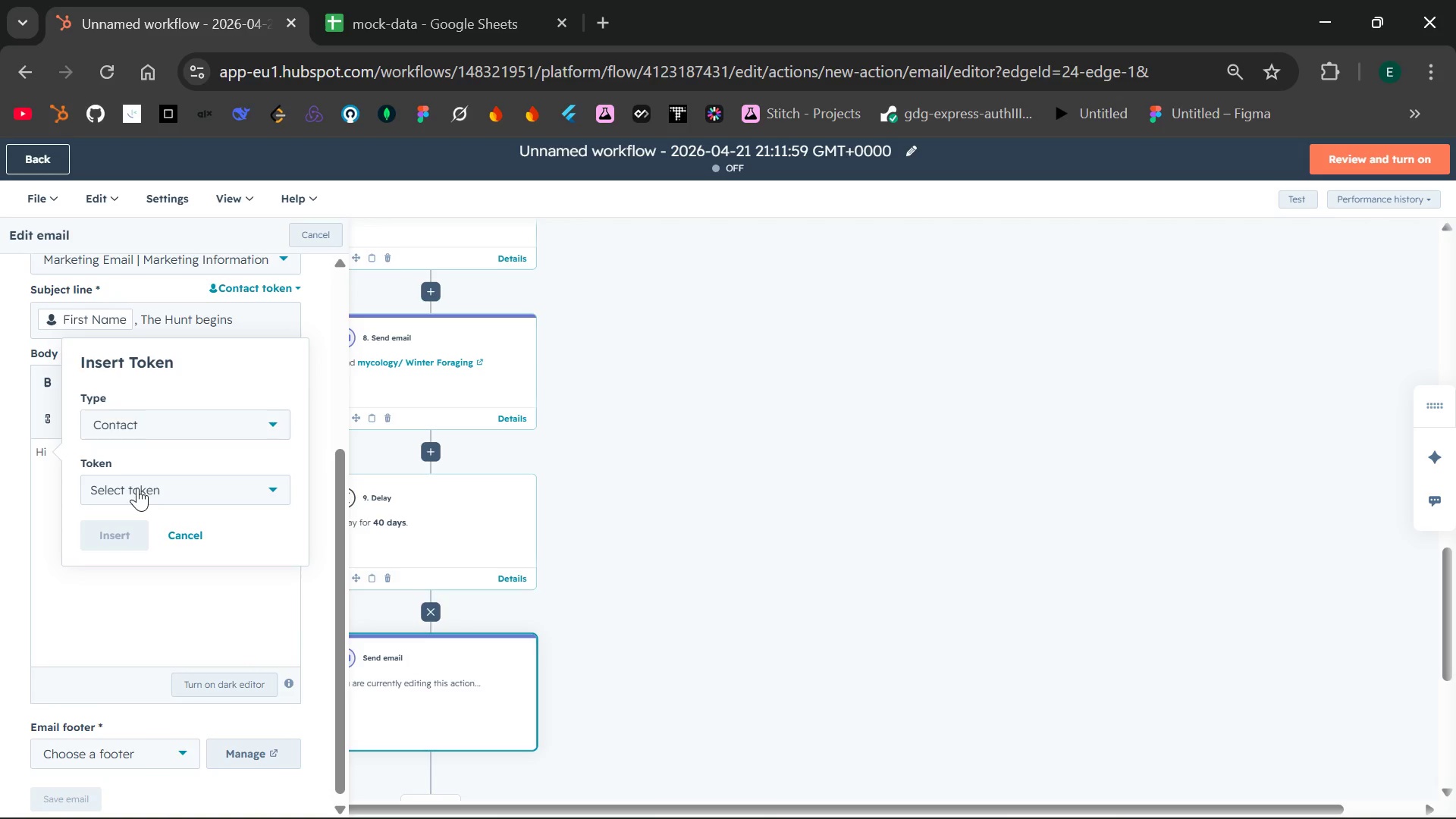 
type(first n)
 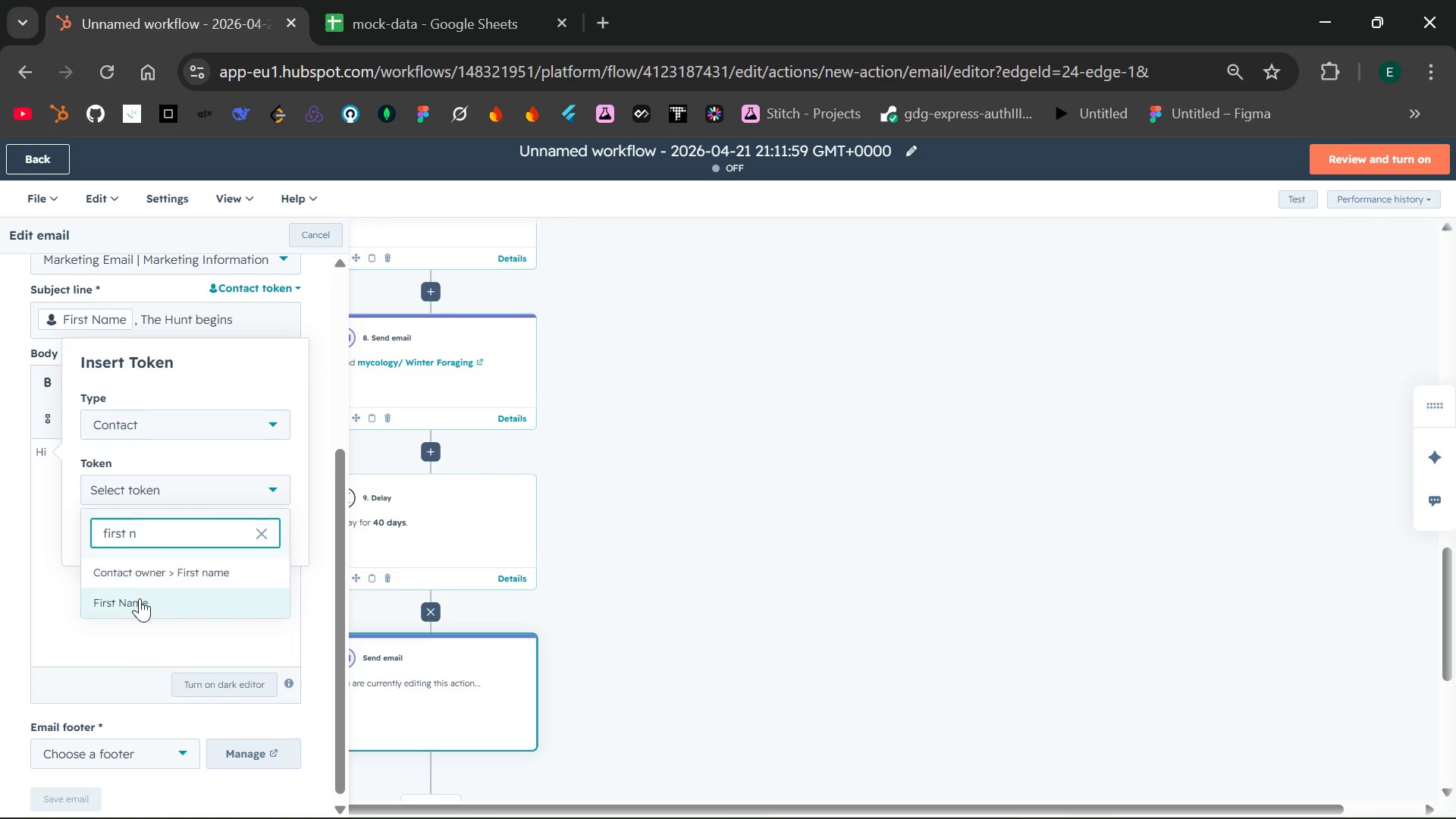 
left_click([140, 598])
 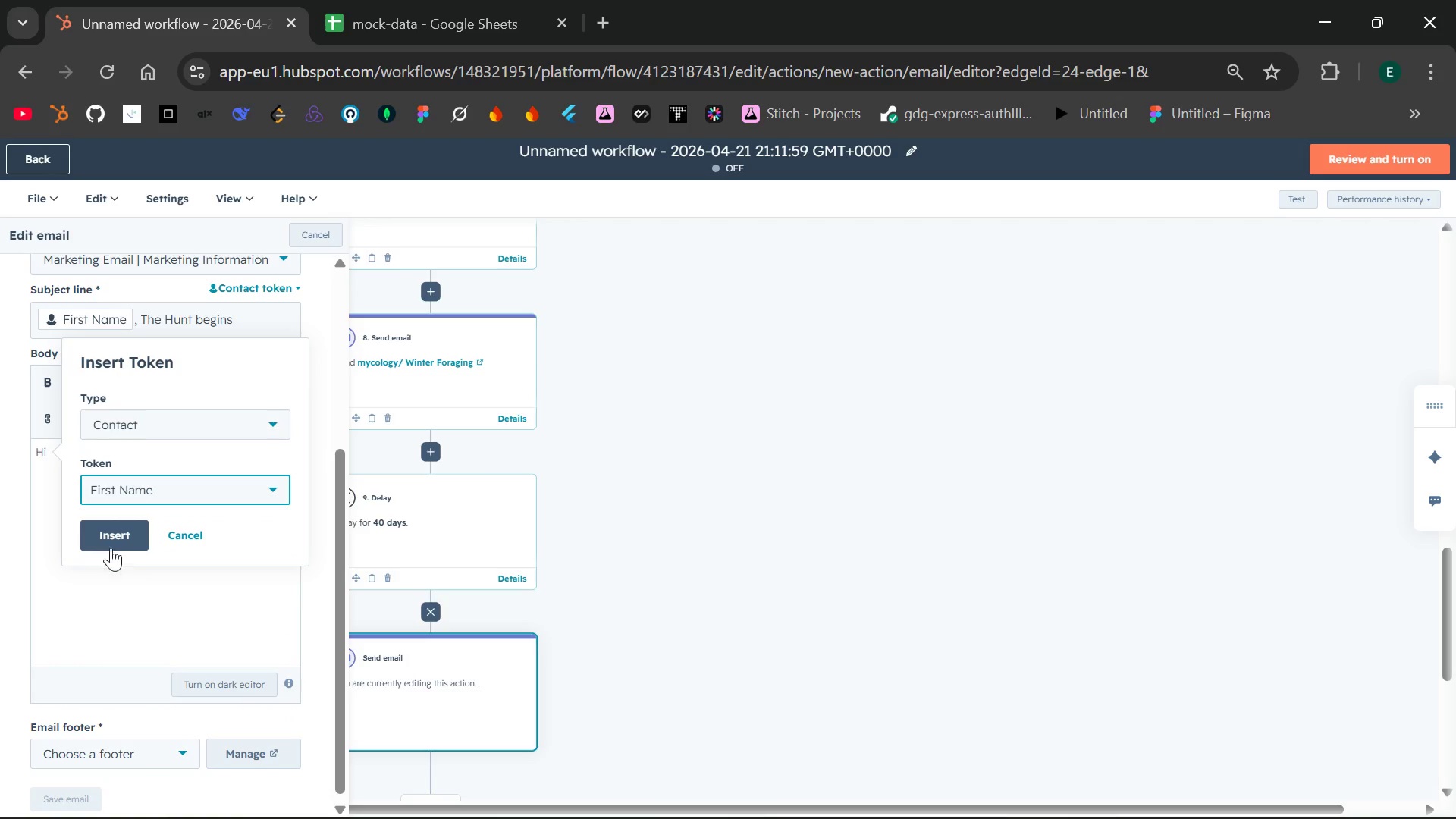 
left_click([106, 543])
 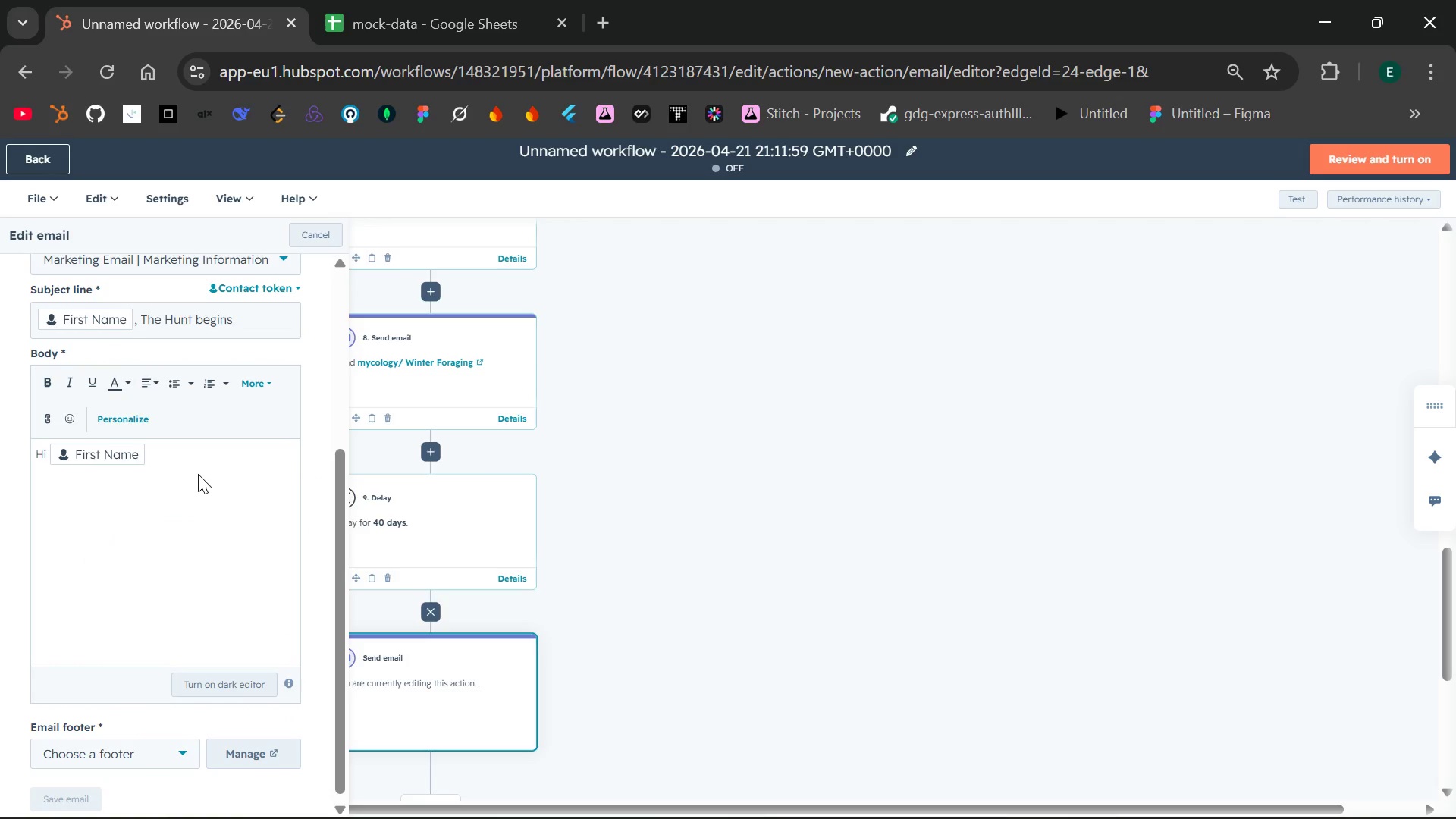 
key(Comma)
 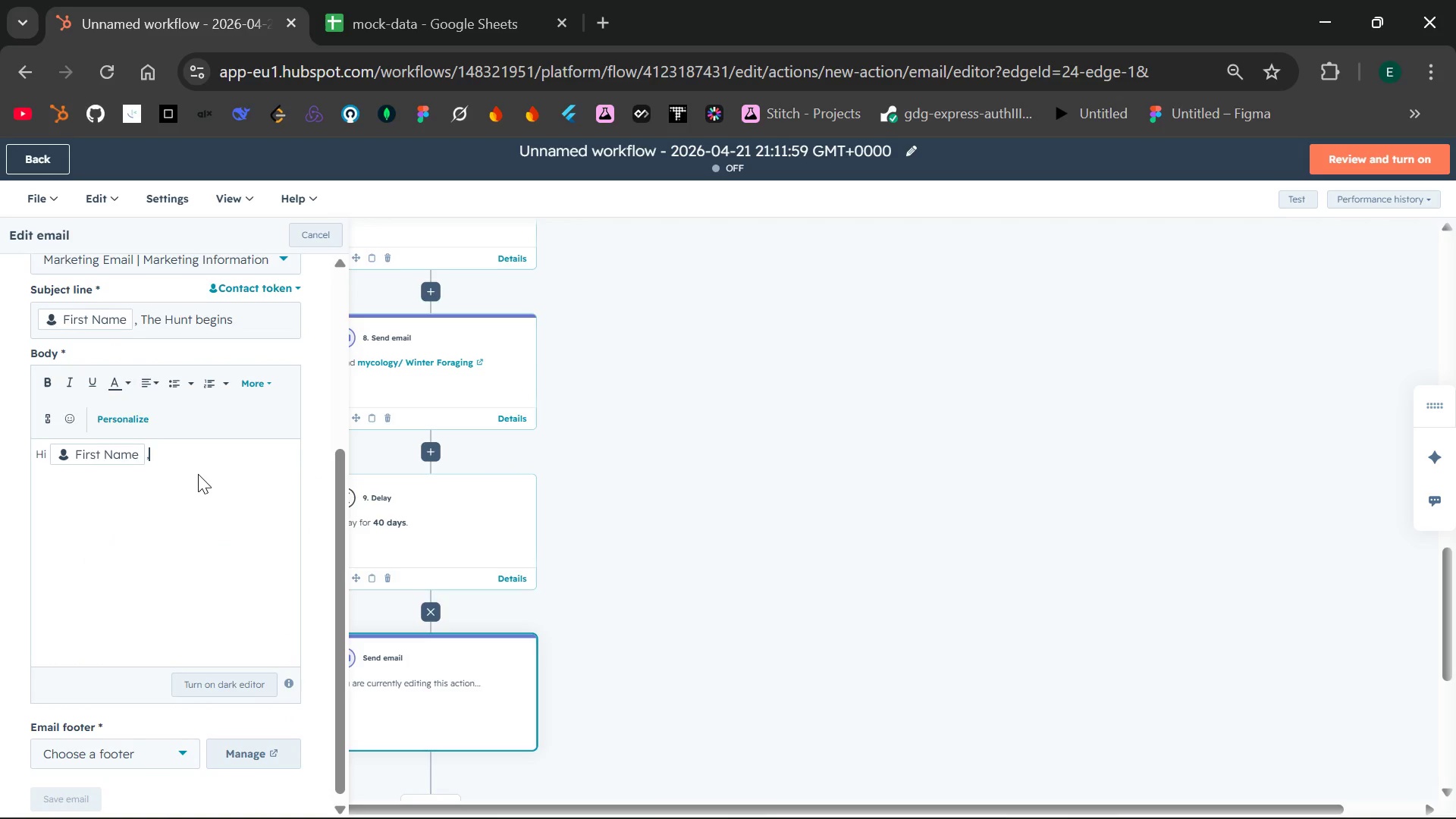 
key(Enter)
 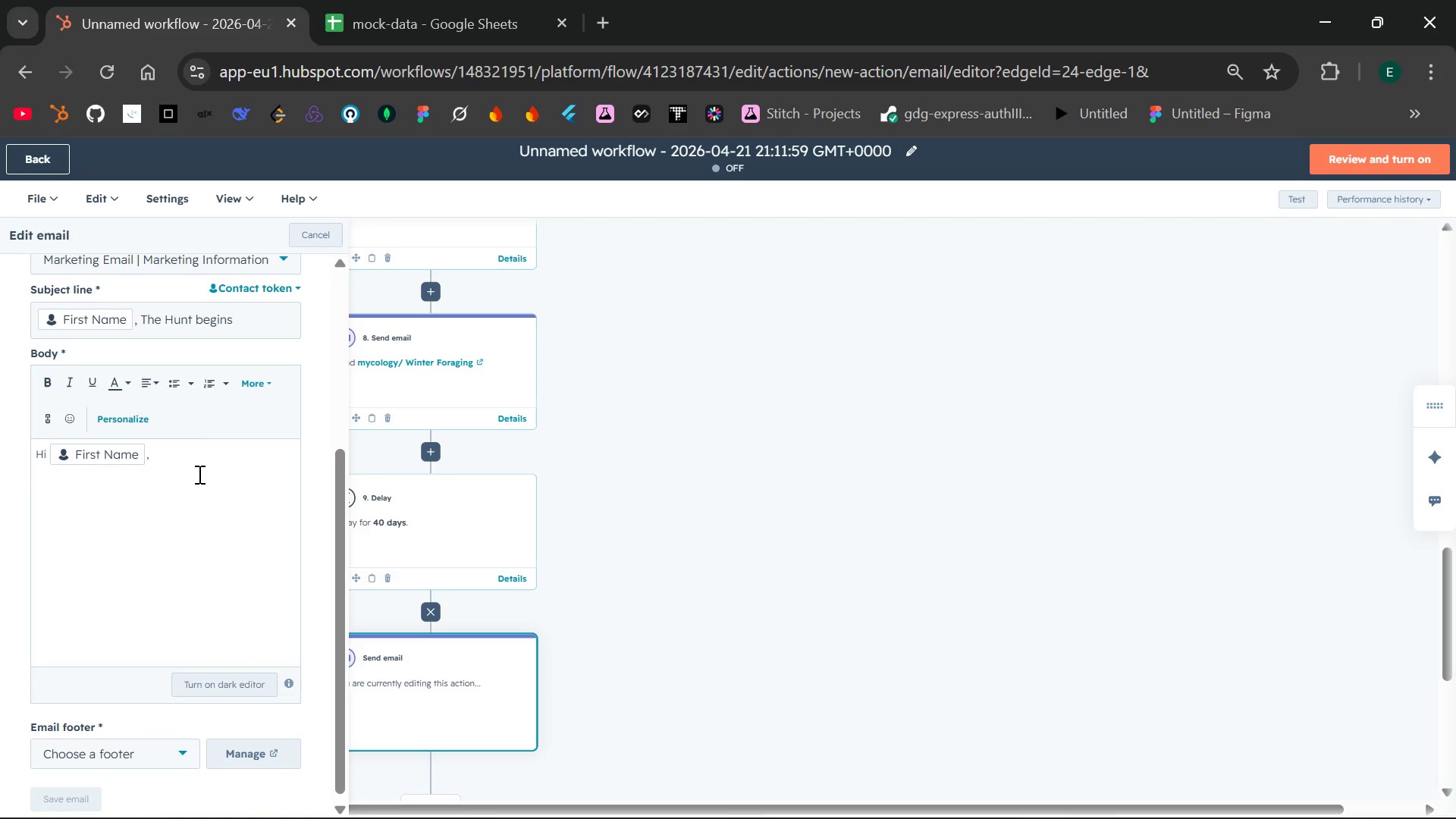 
wait(9.02)
 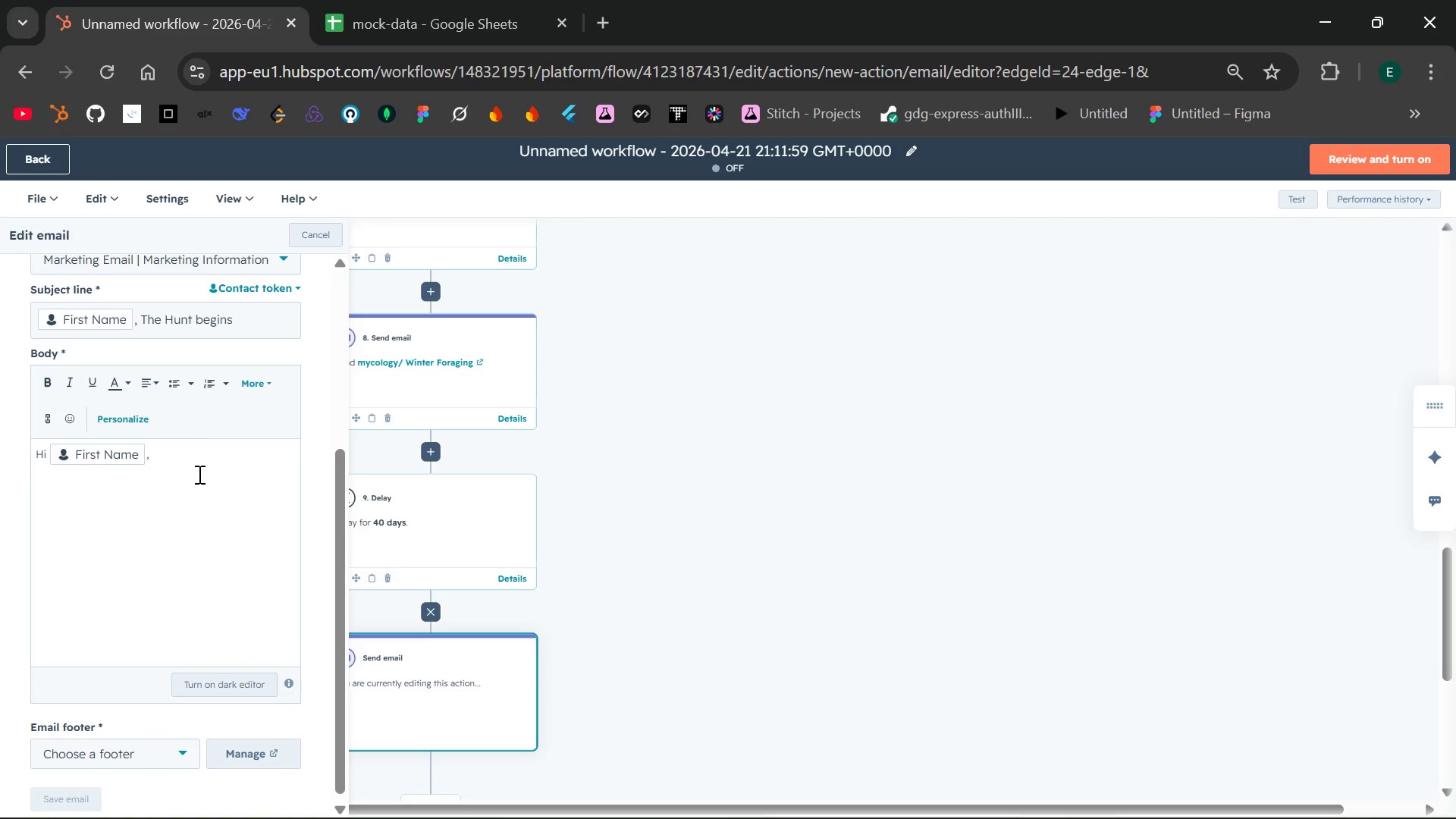 
type(M)
key(Backspace)
type(THis )
key(Backspace)
key(Backspace)
key(Backspace)
key(Backspace)
type(his t)
key(Backspace)
type(is the email foraes)
key(Backspace)
key(Backspace)
type(ges)
key(Backspace)
type(rs wait for l)
key(Backspace)
type(all year.)
 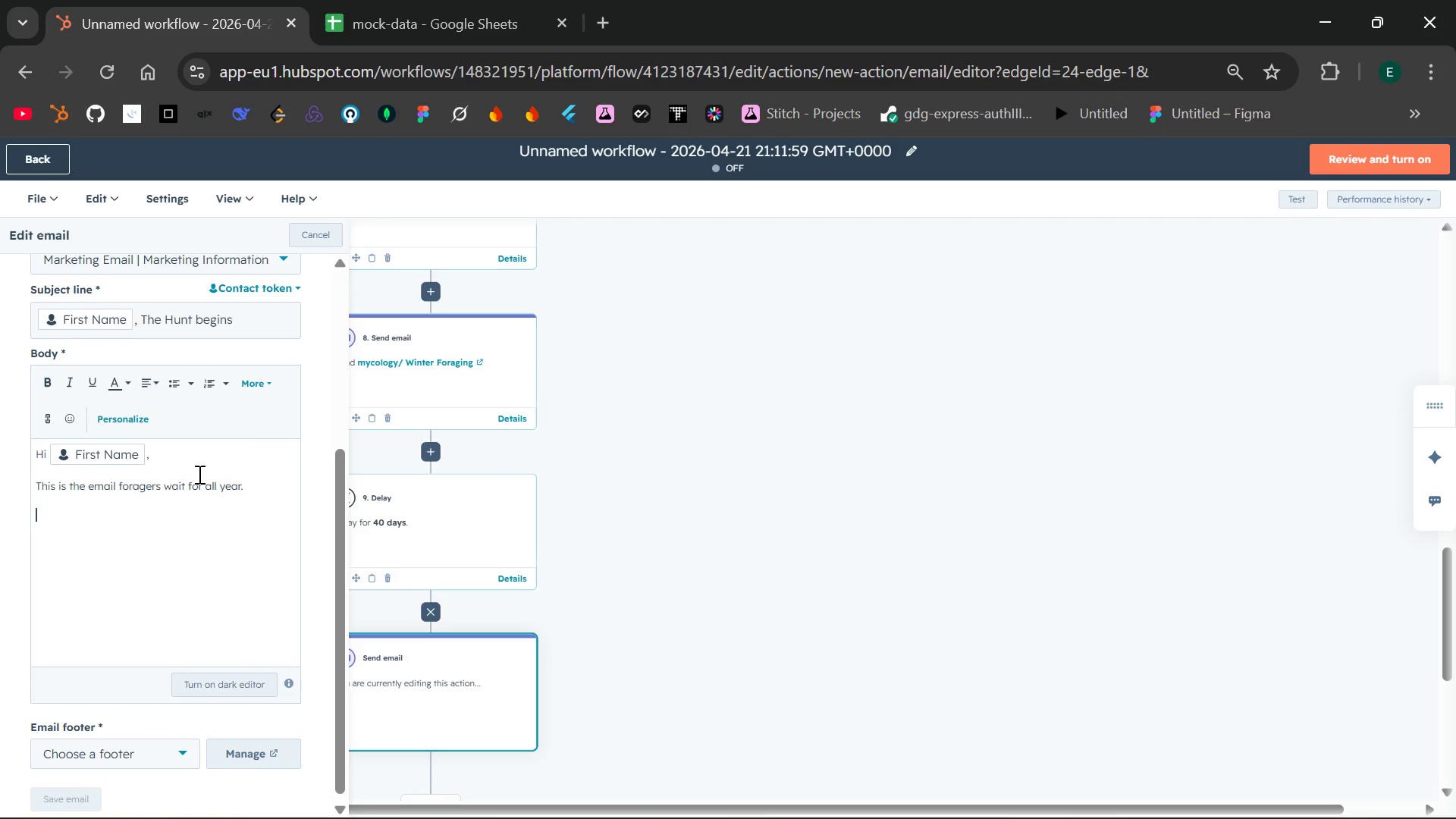 
 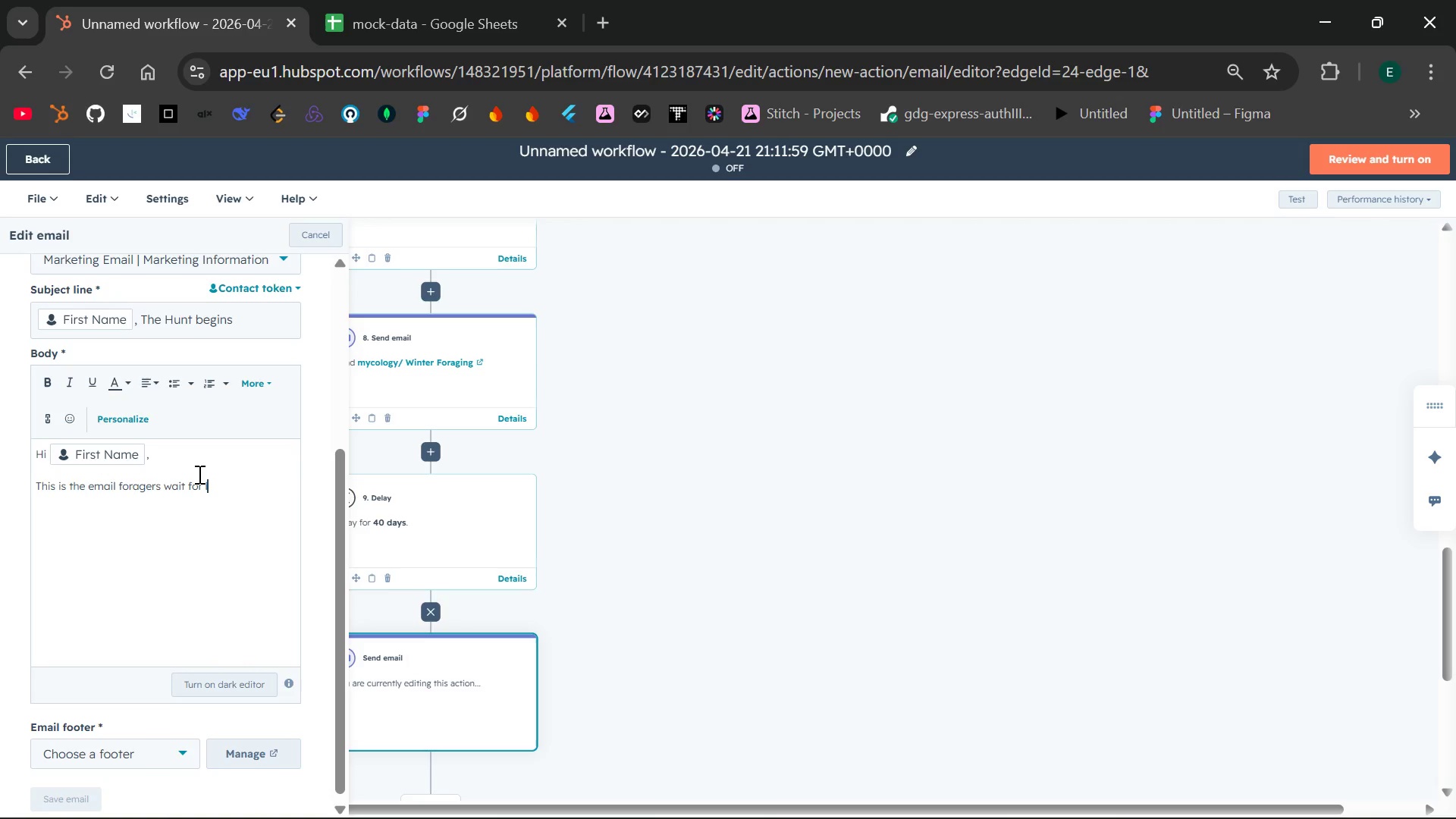 
key(Enter)
 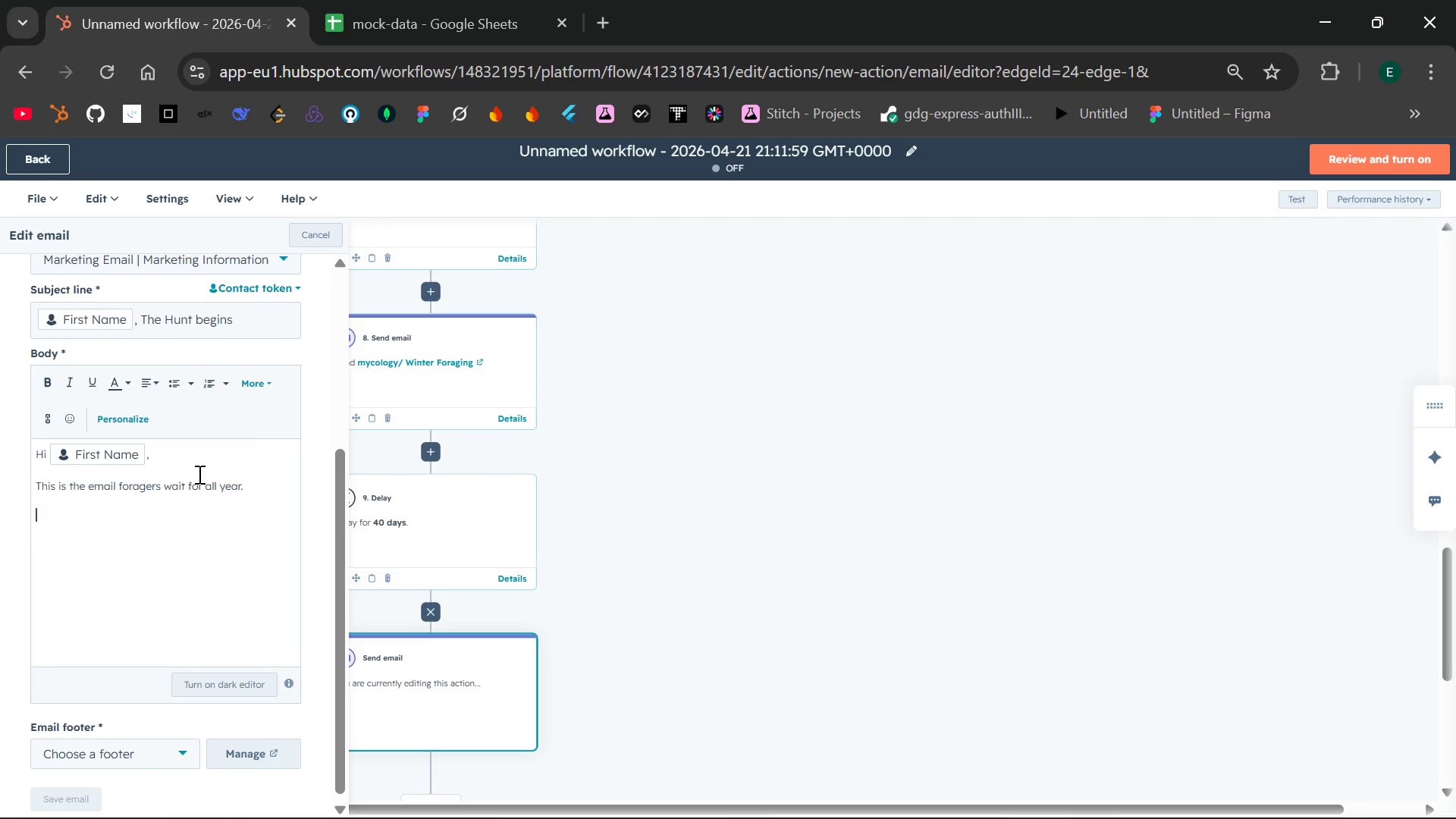 
type(t)
key(Backspace)
type(t)
key(Backspace)
type(Morel seson i)
key(Backspace)
key(Backspace)
key(Backspace)
key(Backspace)
key(Backspace)
type(ason is aproachn)
key(Backspace)
type(ing )
 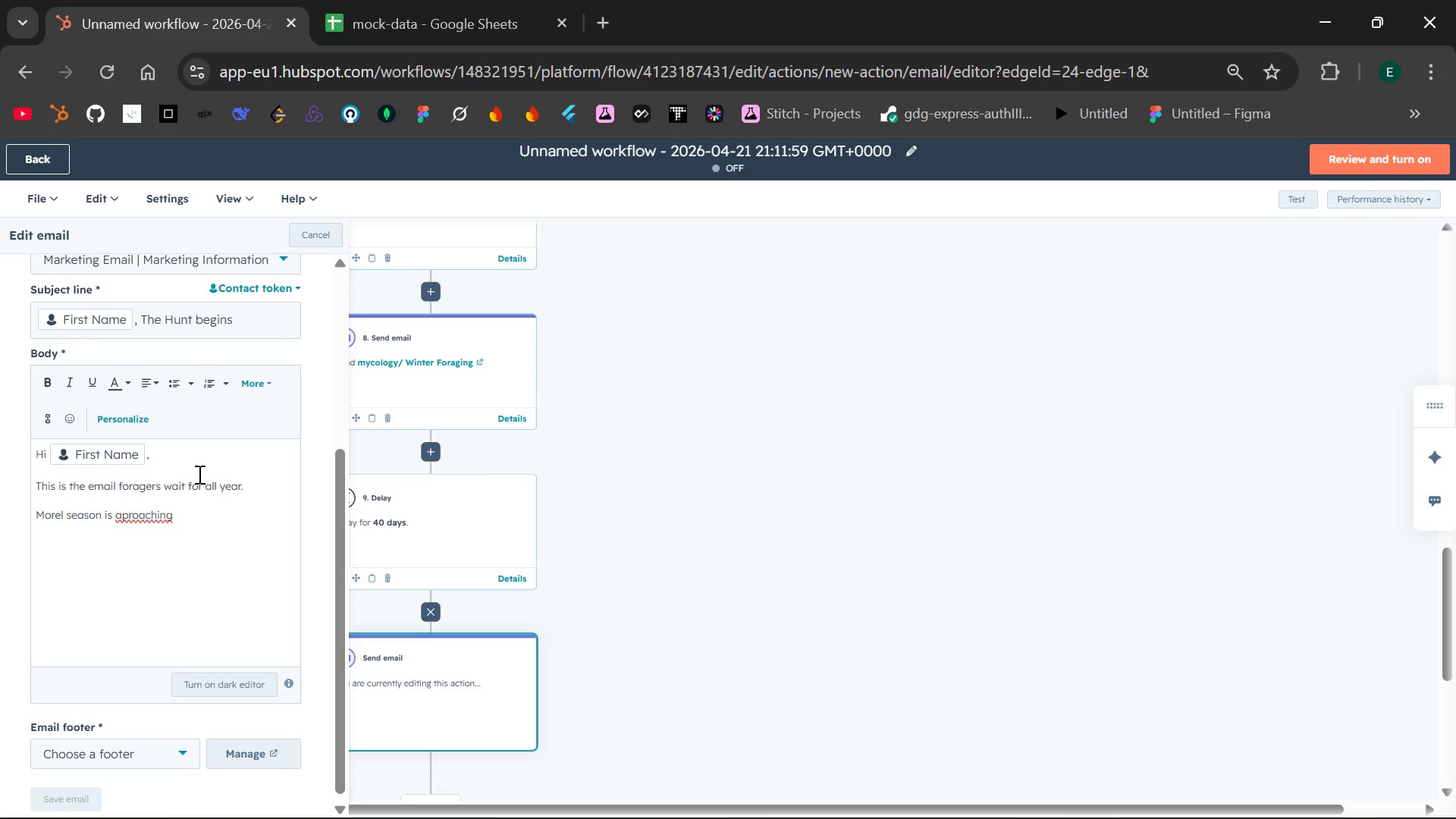 
left_click([123, 516])
 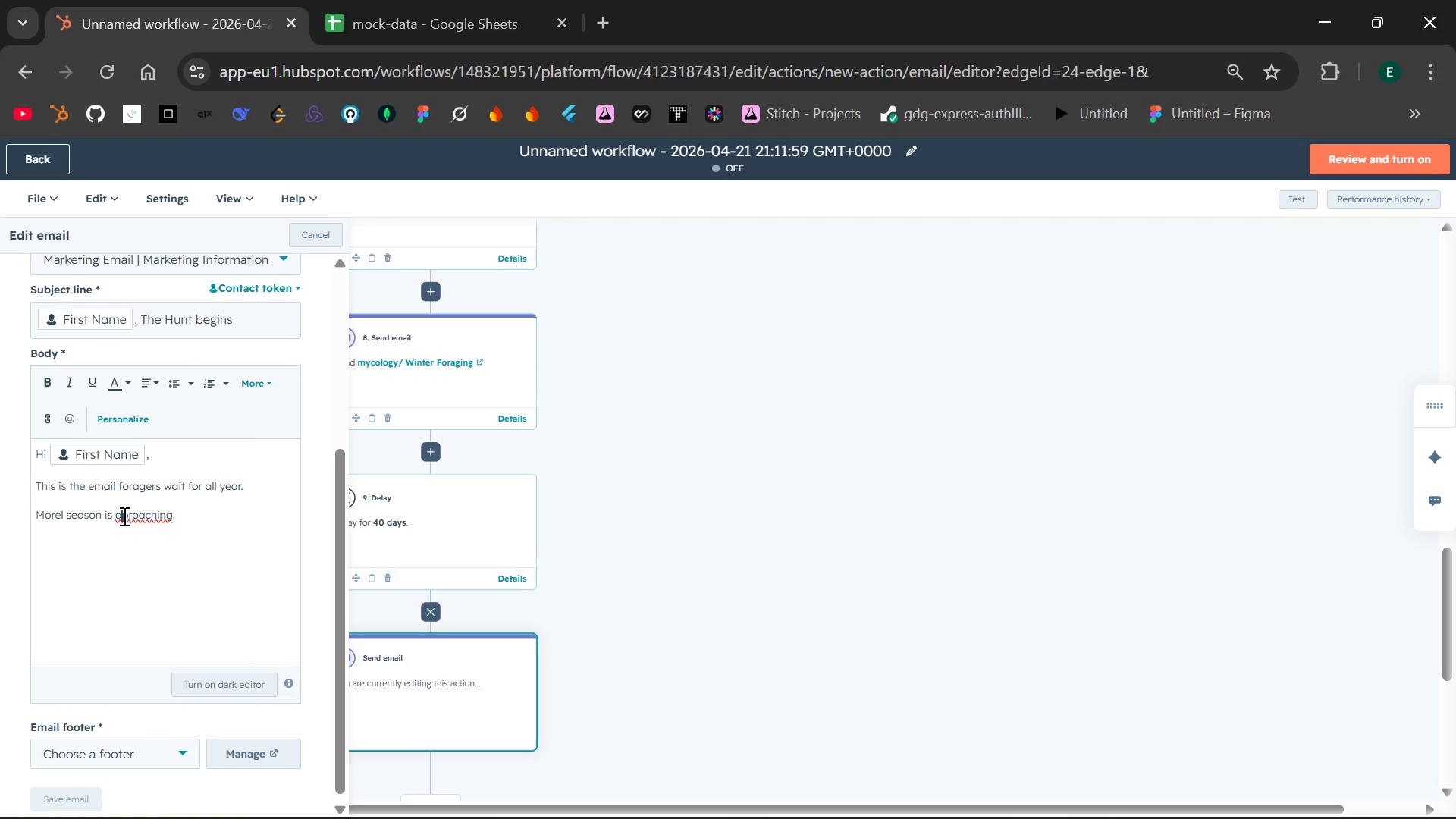 
key(P)
 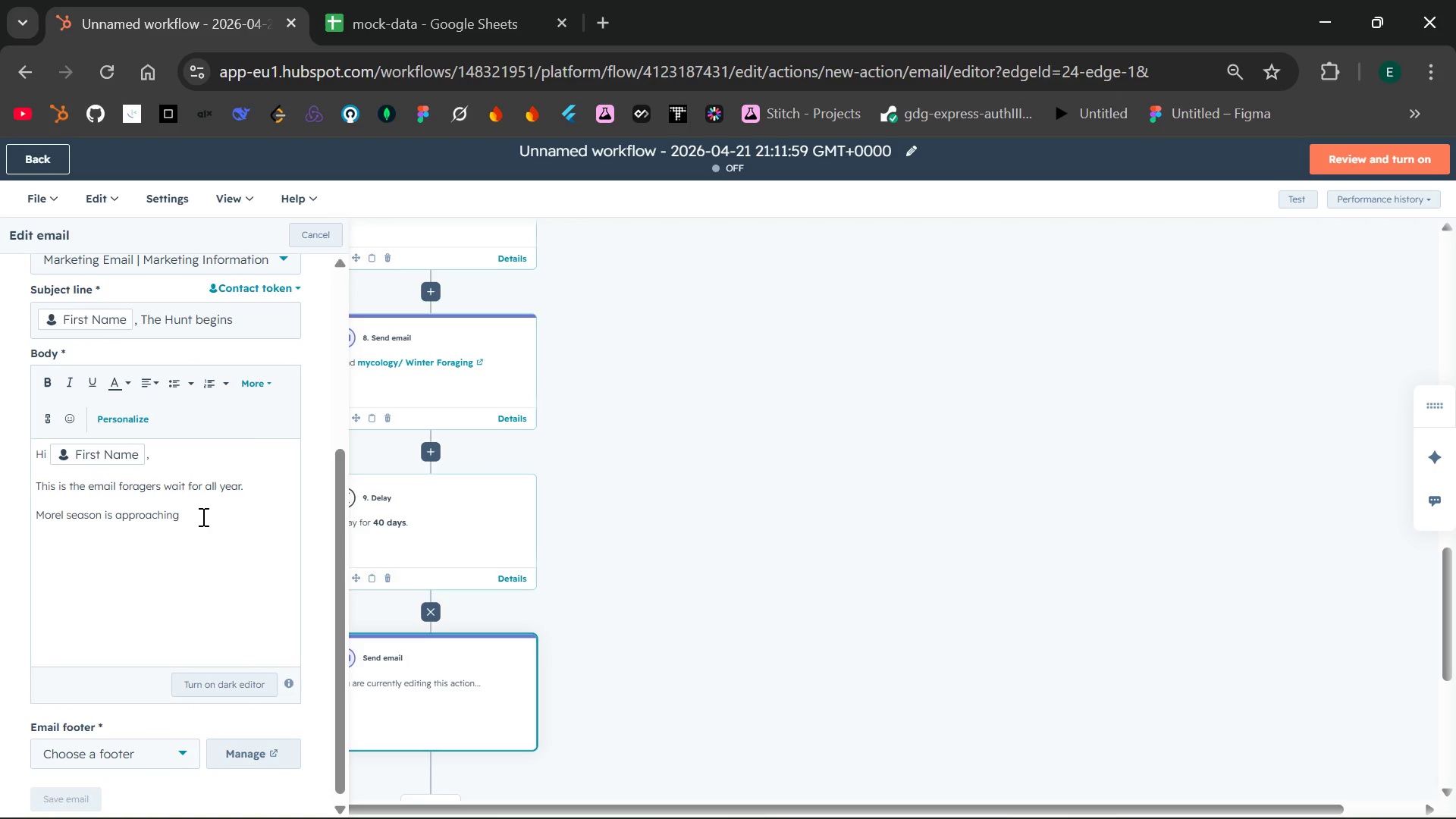 
left_click([202, 516])
 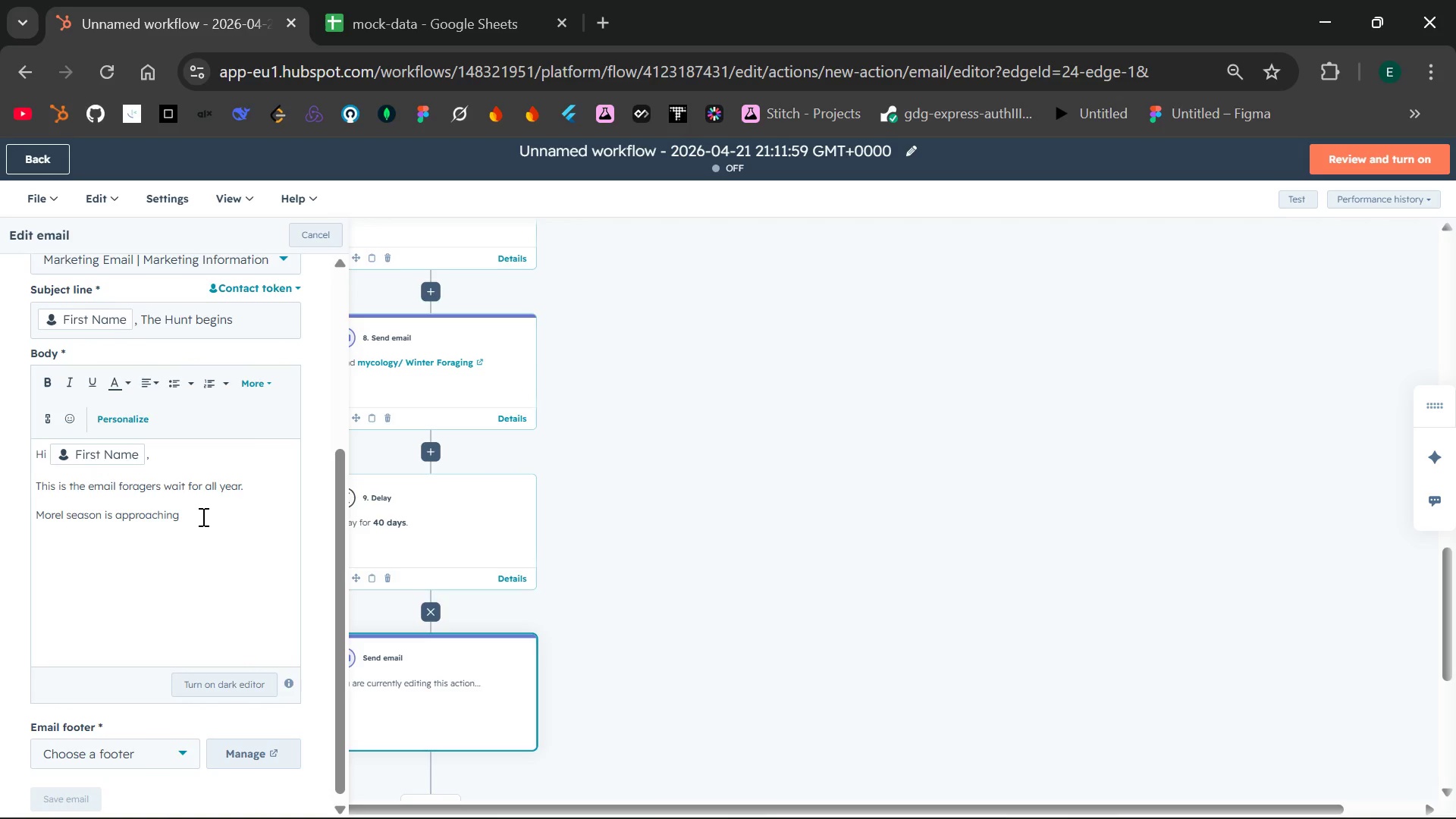 
type(!!)
key(Backspace)
 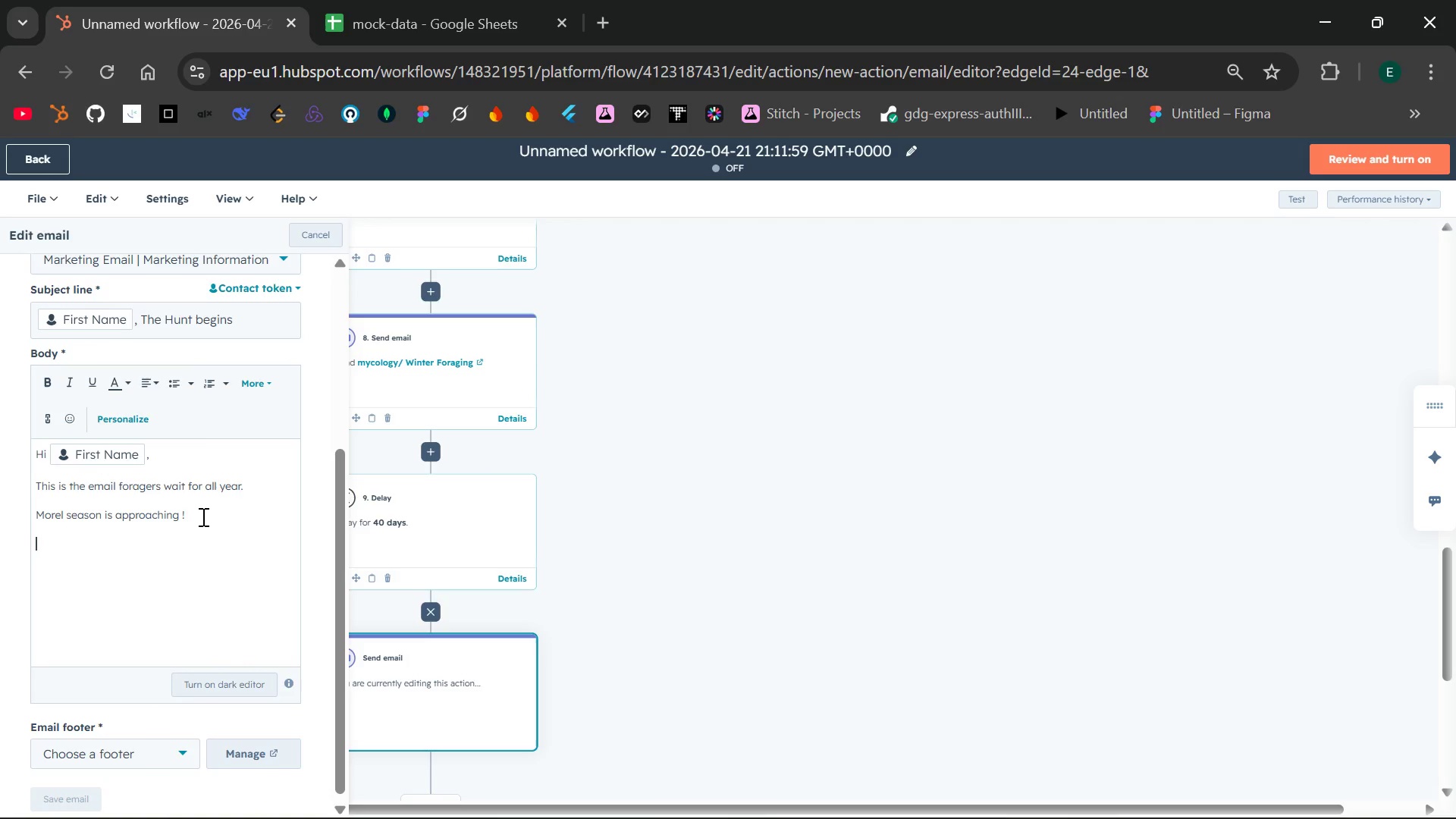 
 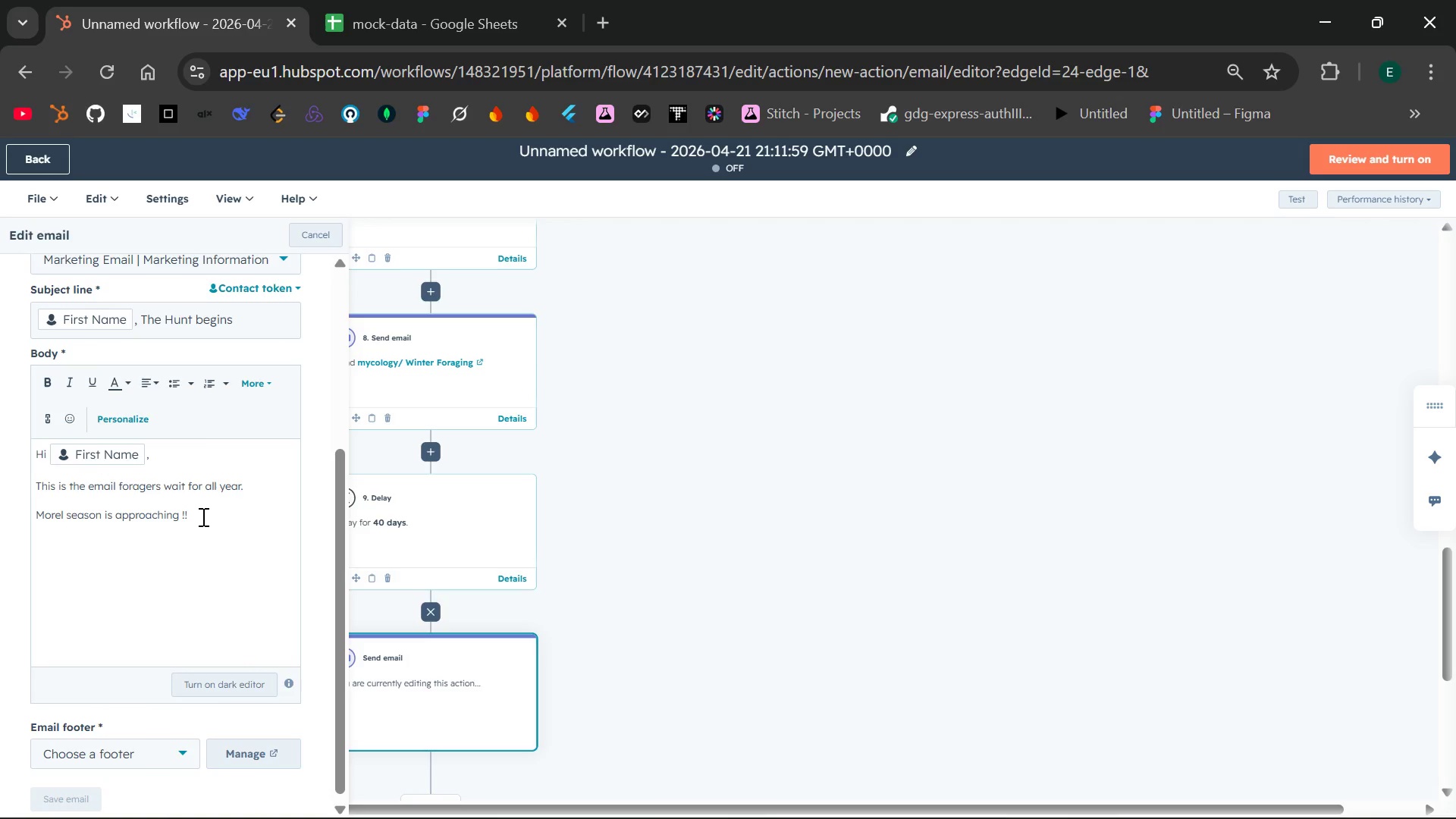 
key(Enter)
 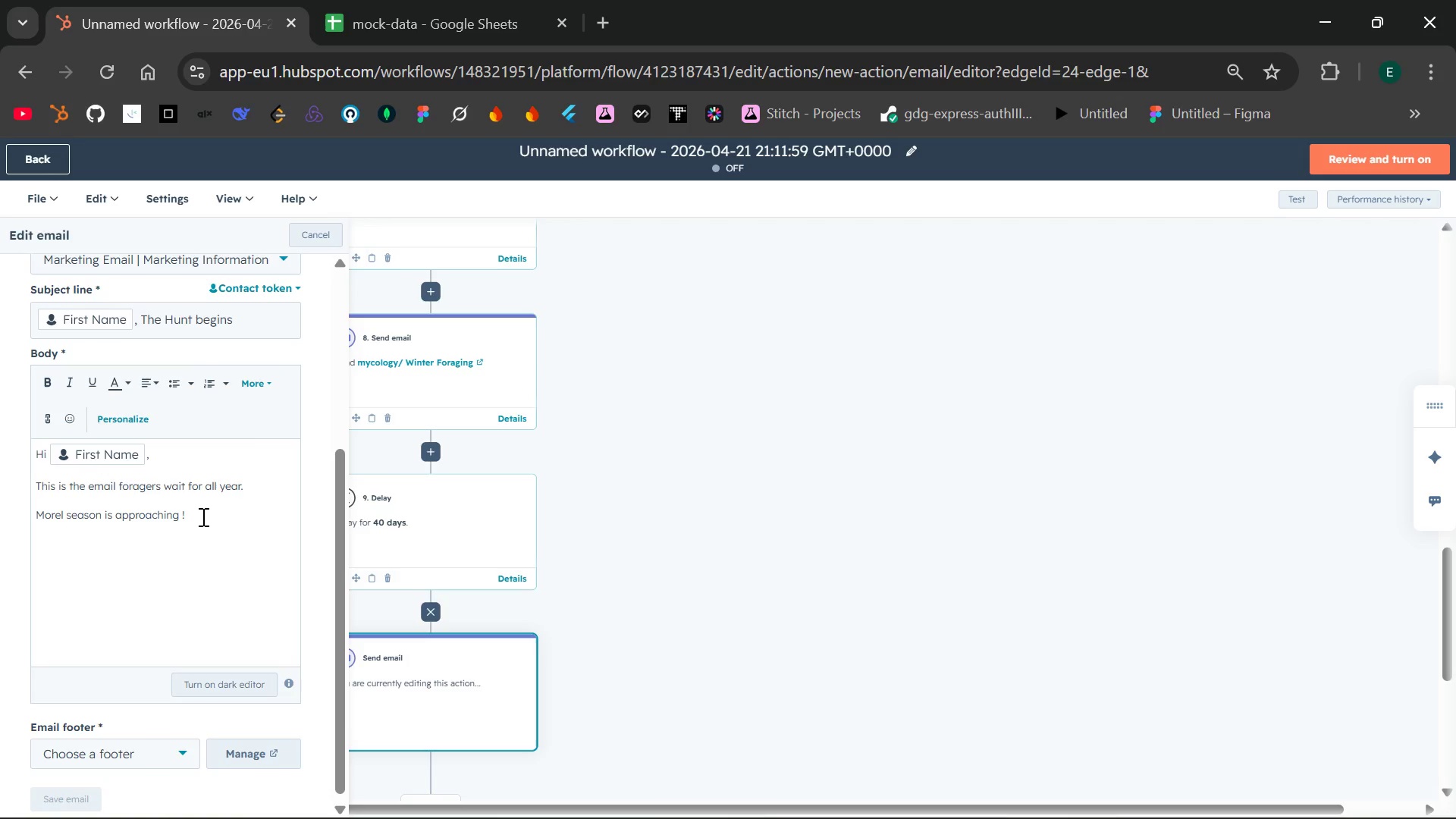 
wait(35.31)
 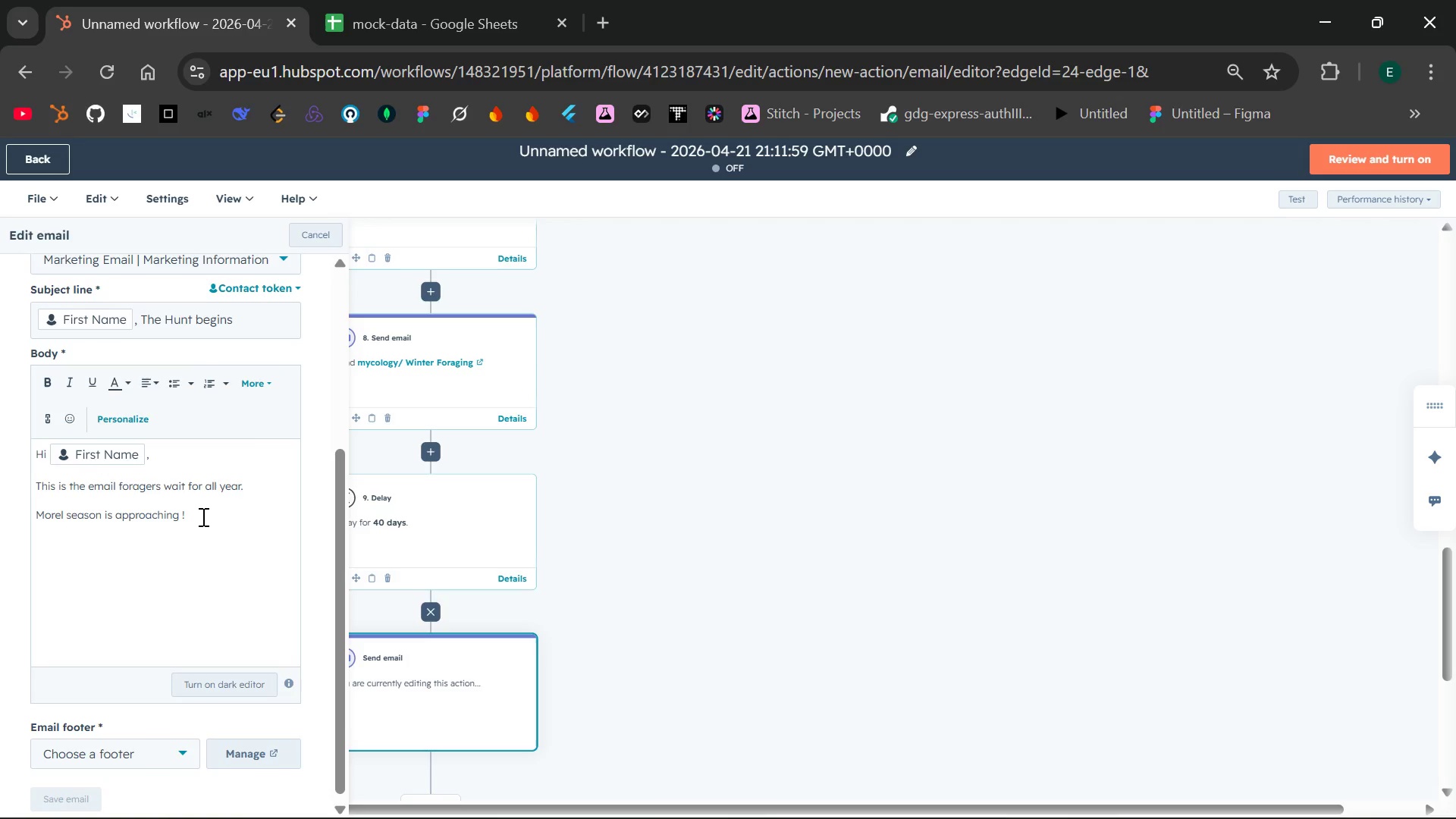 
type(Based on th)
key(Backspace)
key(Backspace)
type(soul)
key(Backspace)
key(Backspace)
type(il tempratures and recent burn maps )
 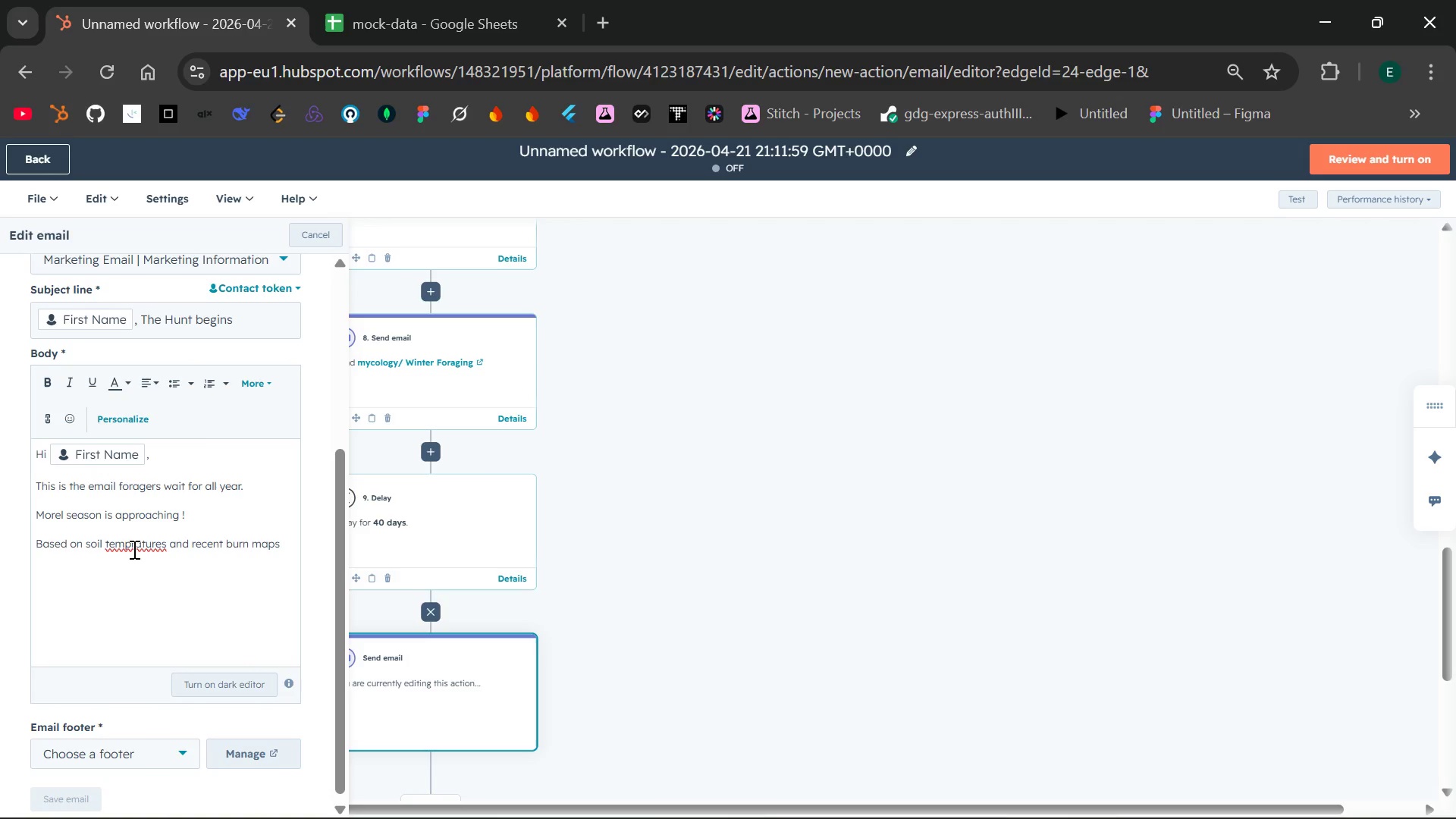 
double_click([133, 549])
 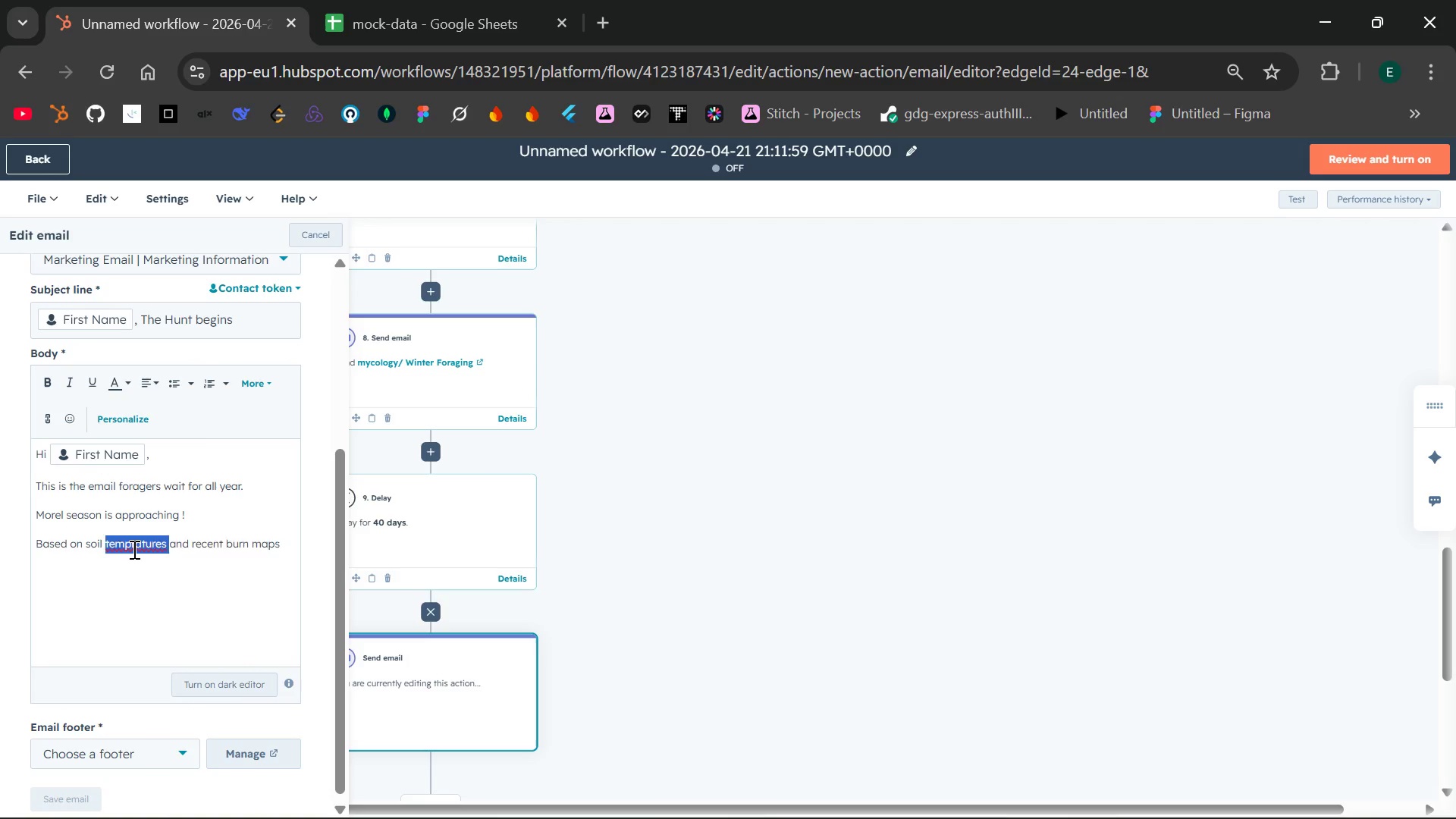 
type(temprature )
 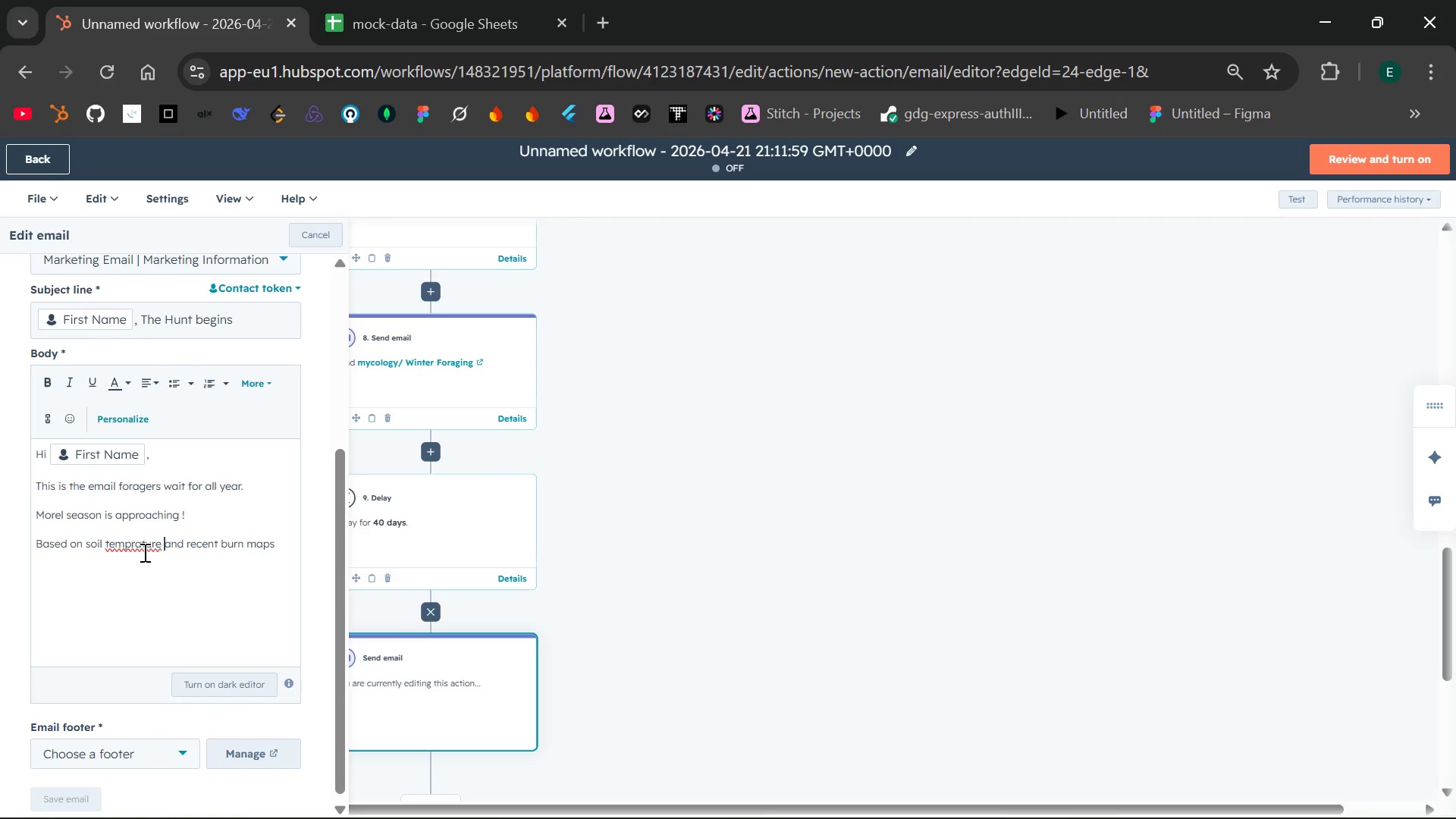 
wait(8.3)
 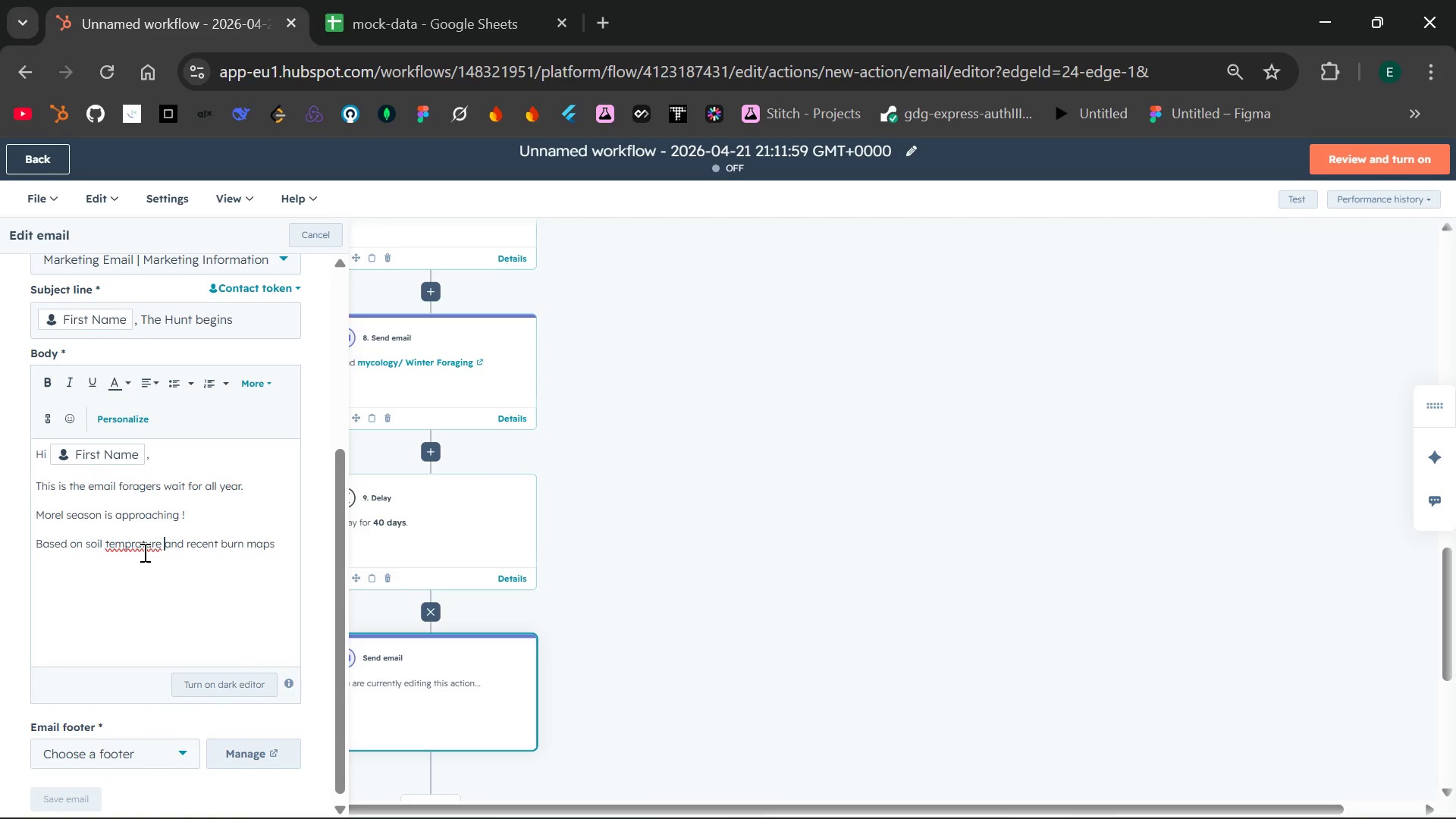 
left_click([133, 548])
 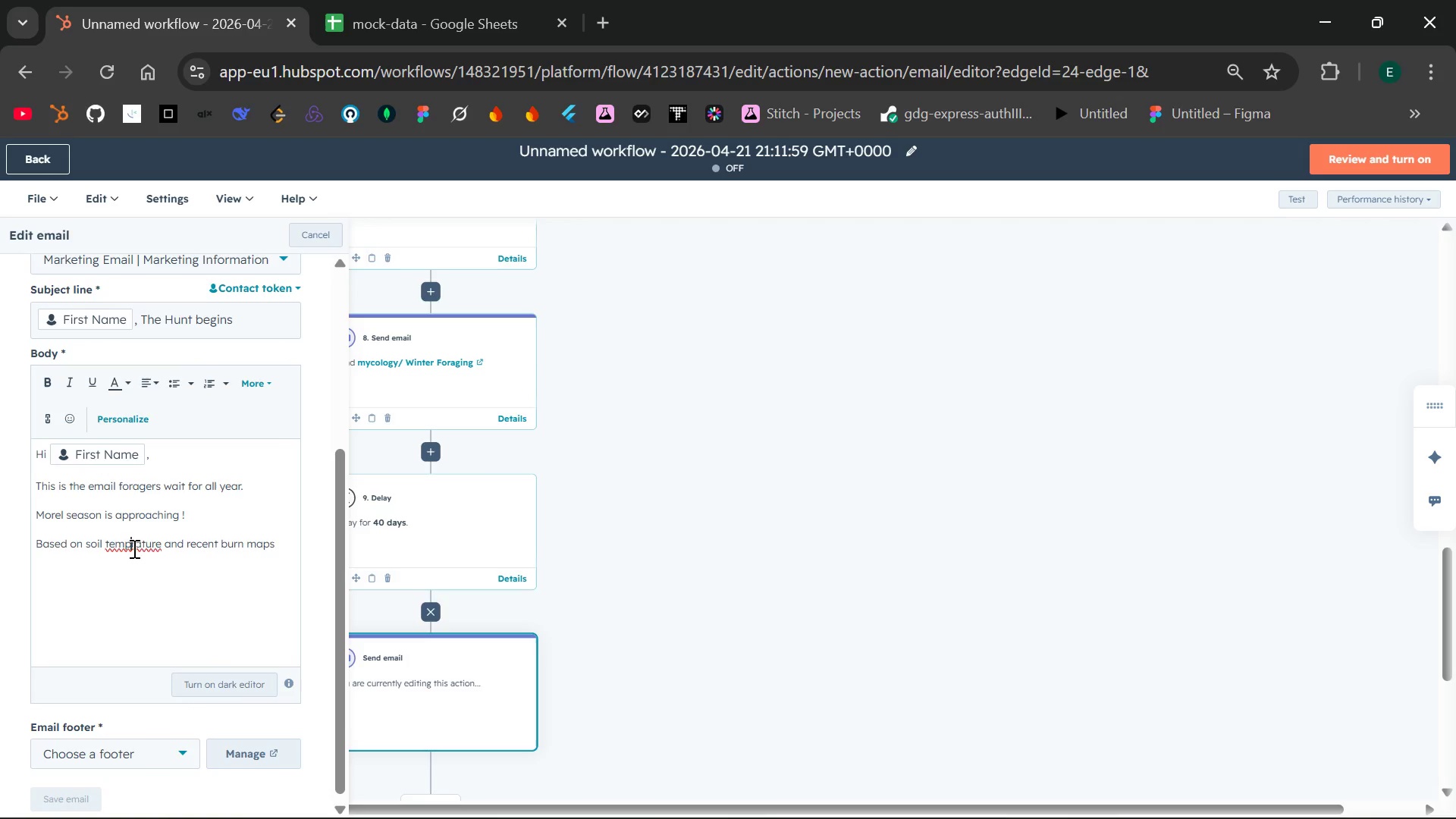 
key(E)
 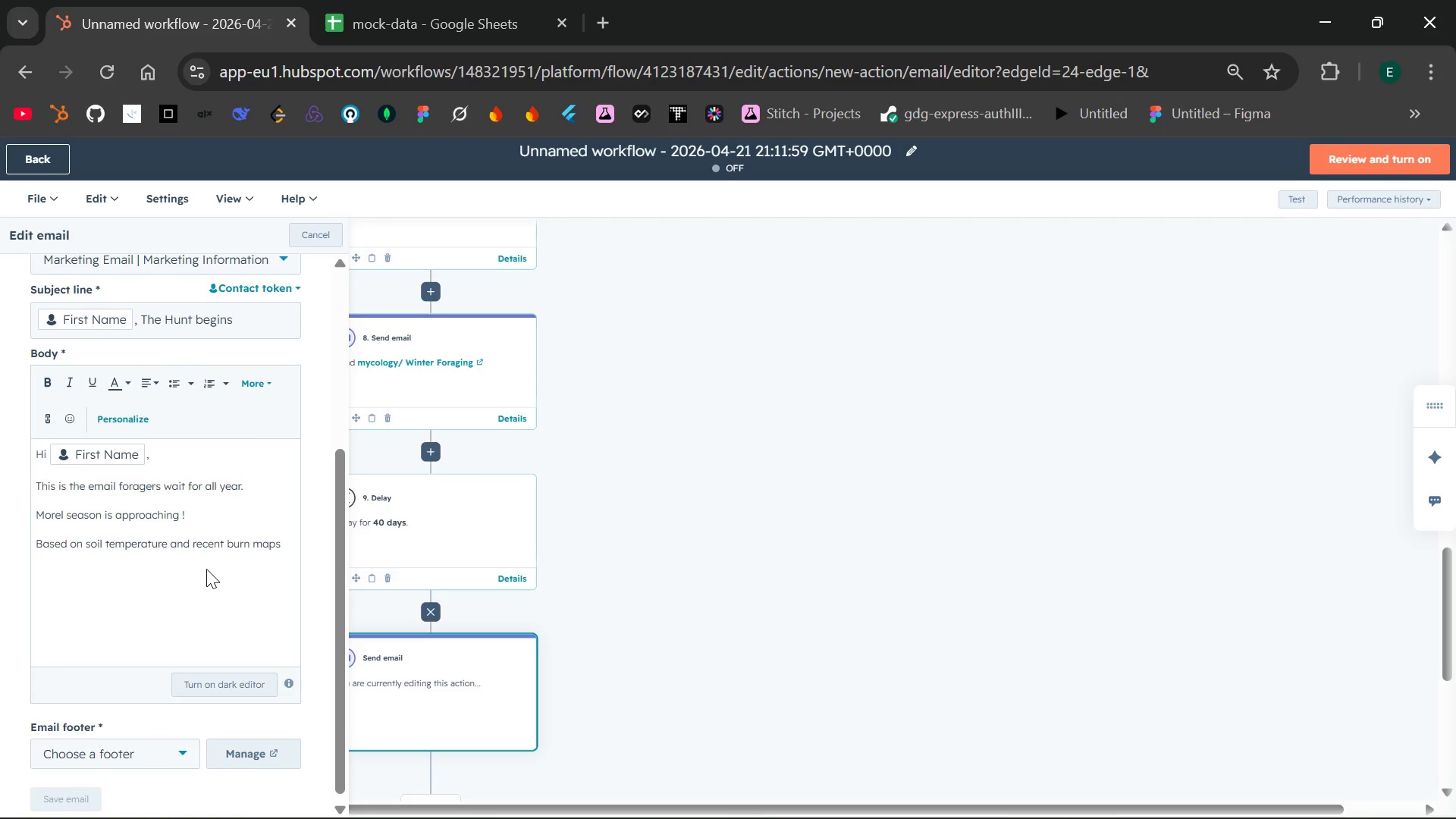 
left_click([206, 569])
 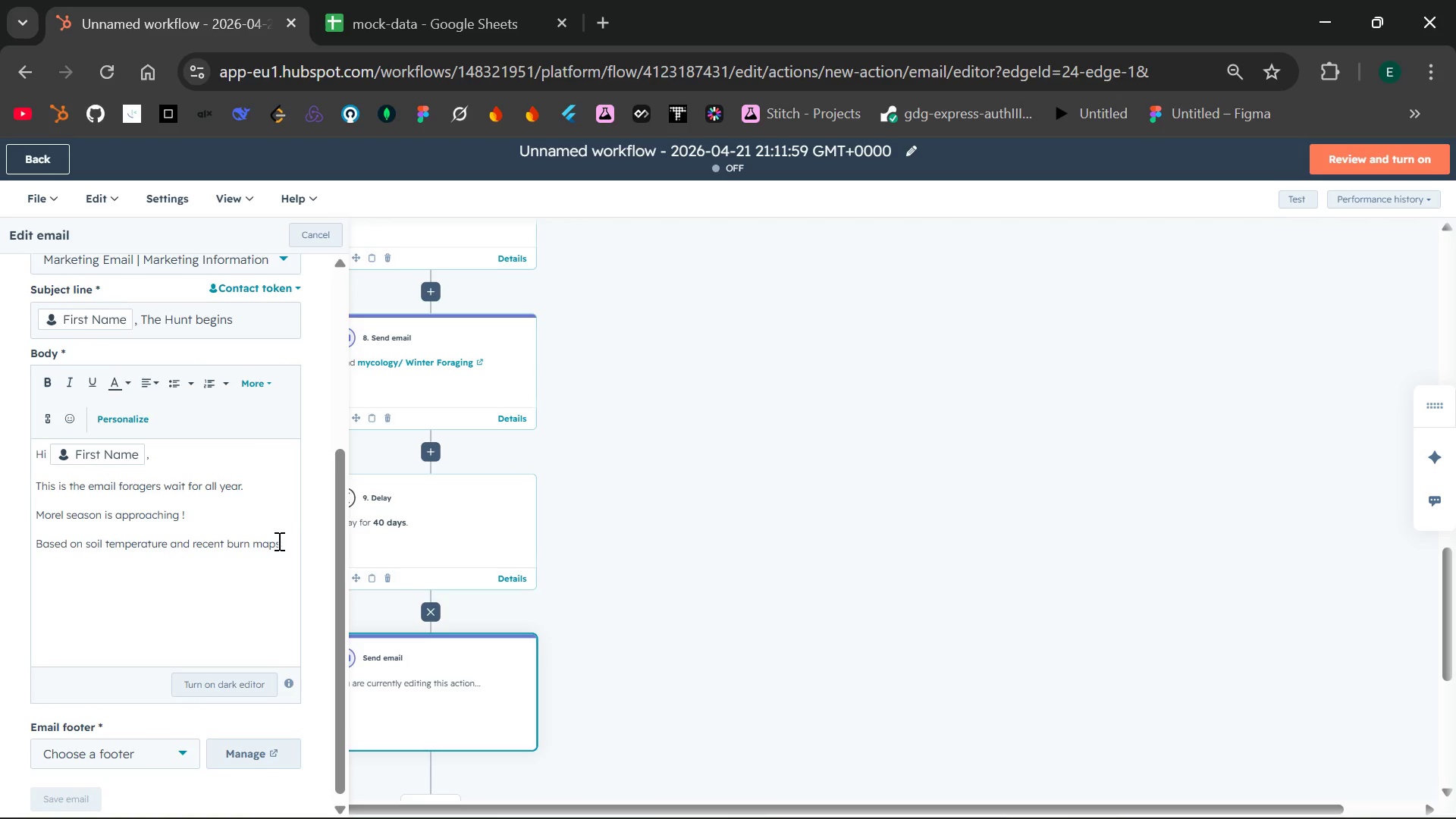 
left_click([278, 541])
 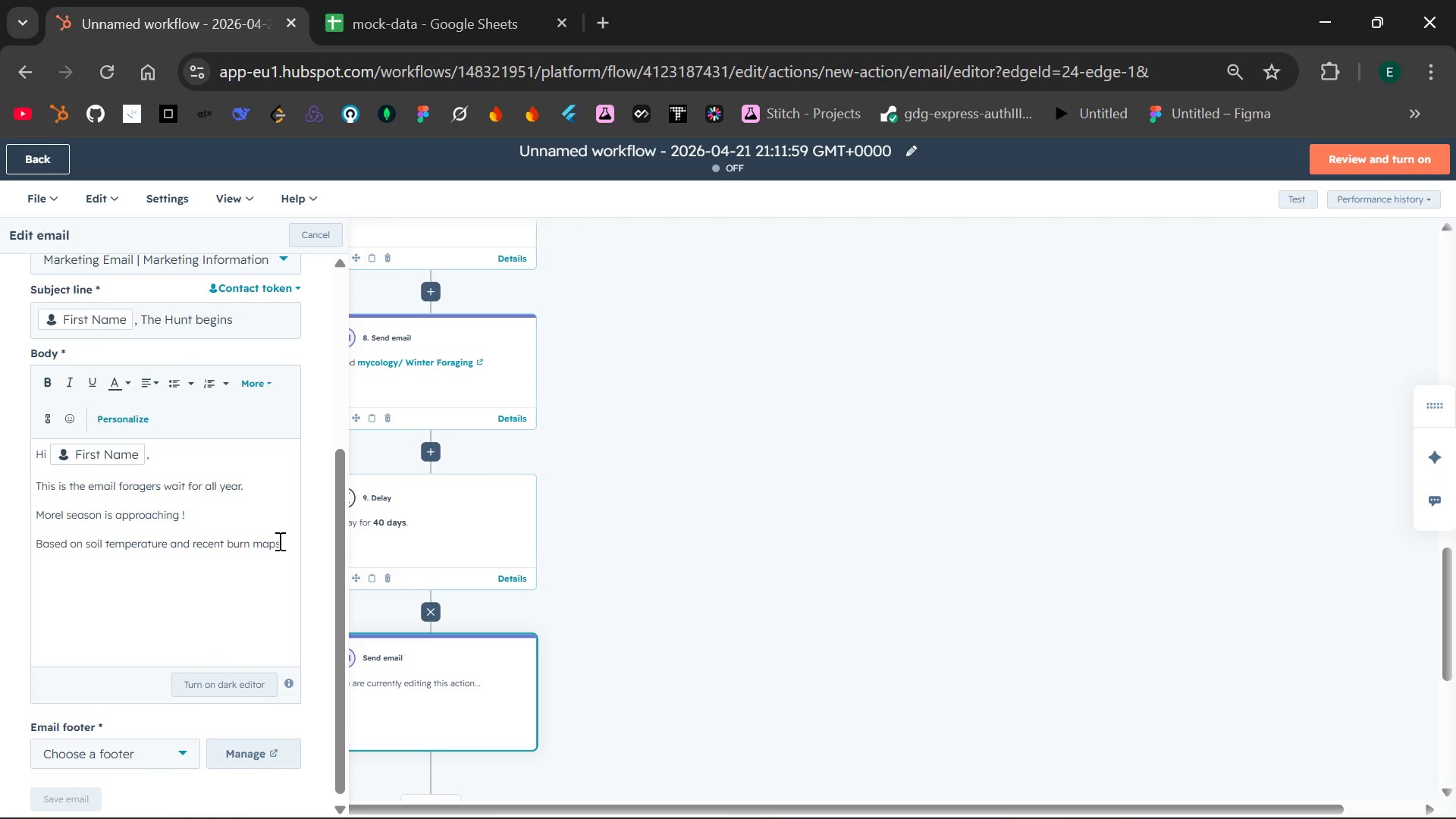 
type( our)
key(Backspace)
key(Backspace)
key(Backspace)
type(,)
 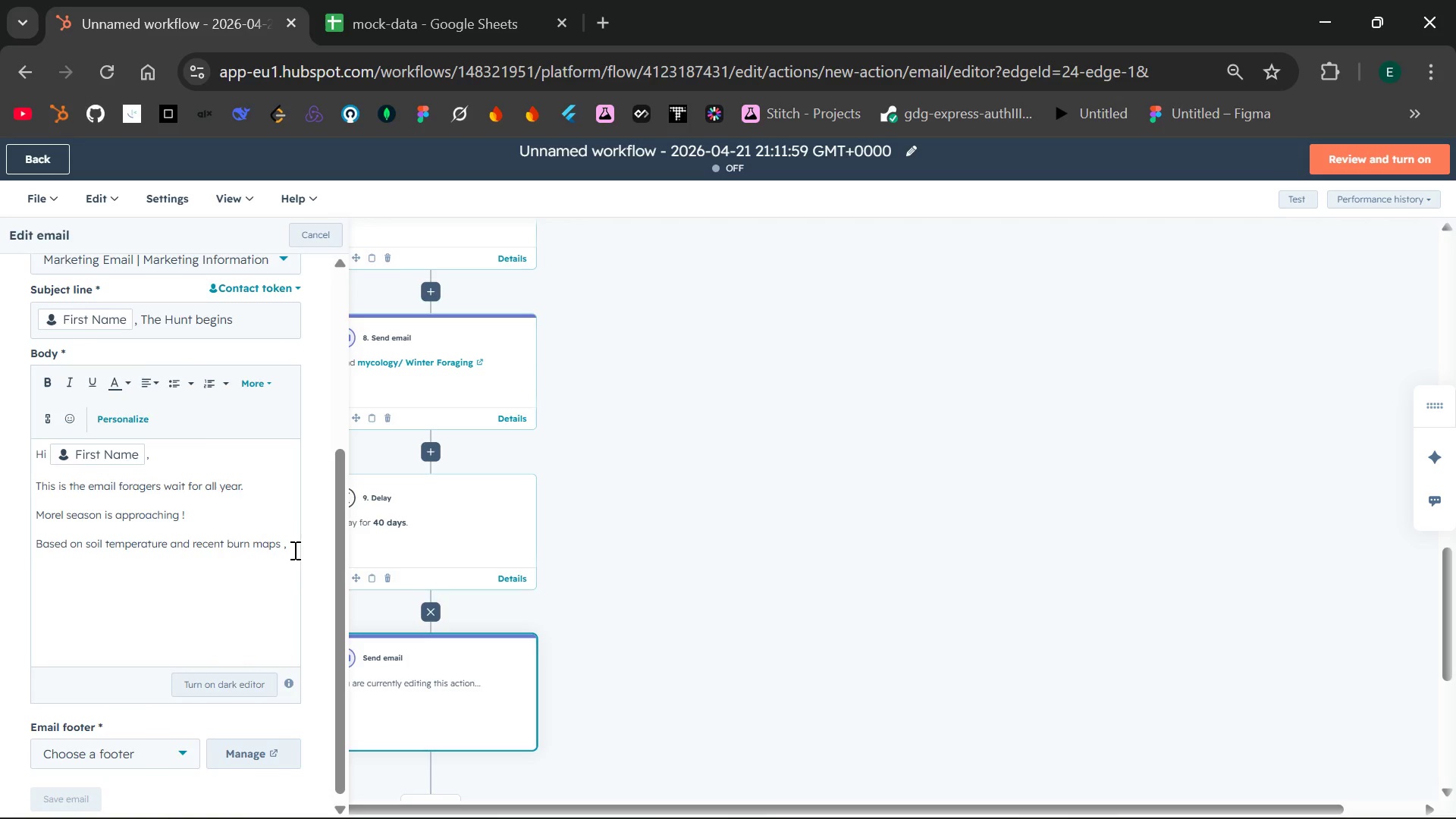 
type( our guides are r)
key(Backspace)
type(predicting an exepro)
key(Backspace)
key(Backspace)
type(tional )
 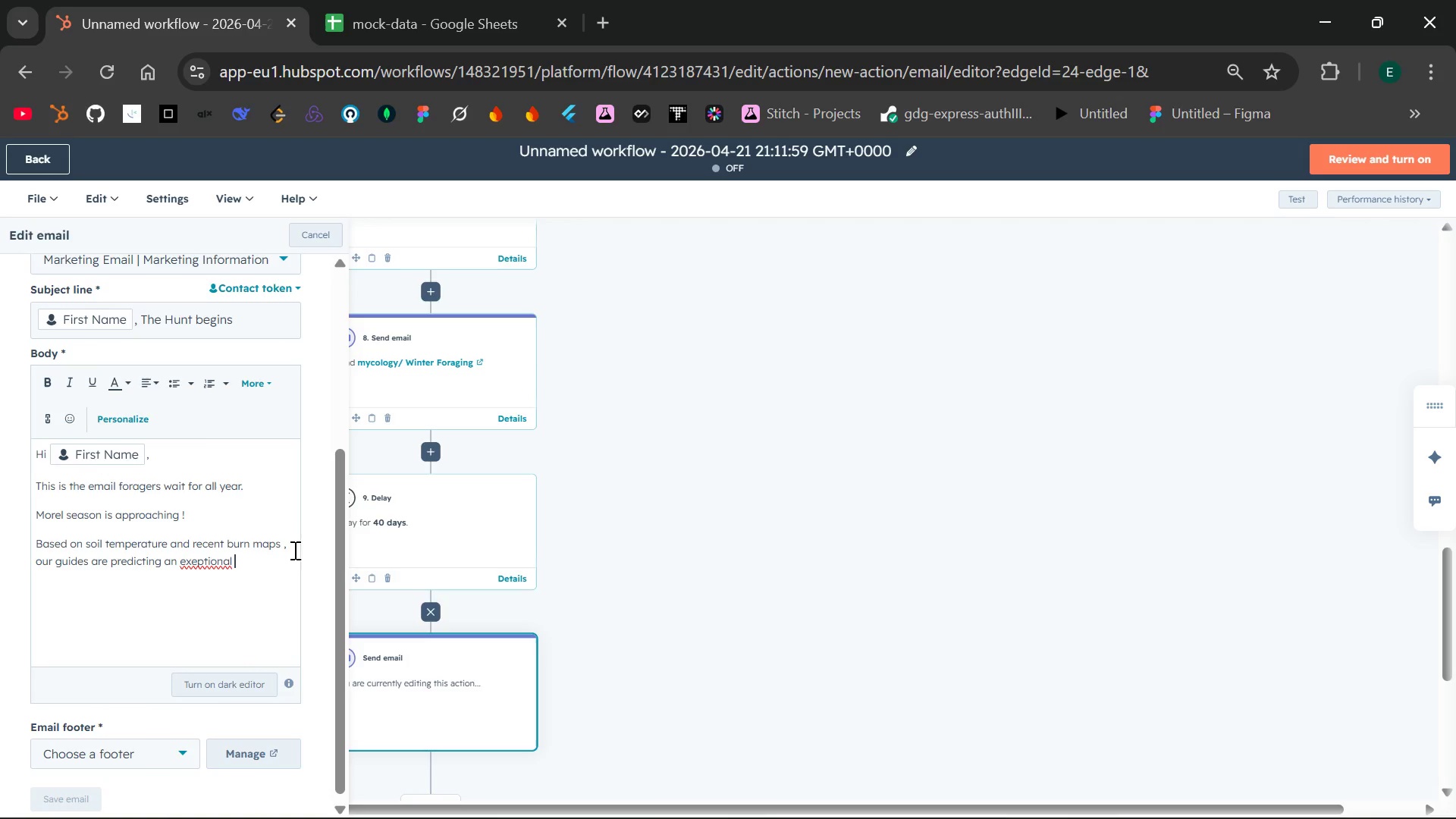 
type(morel flush in h)
key(Backspace)
key(Backspace)
key(Backspace)
key(Backspace)
 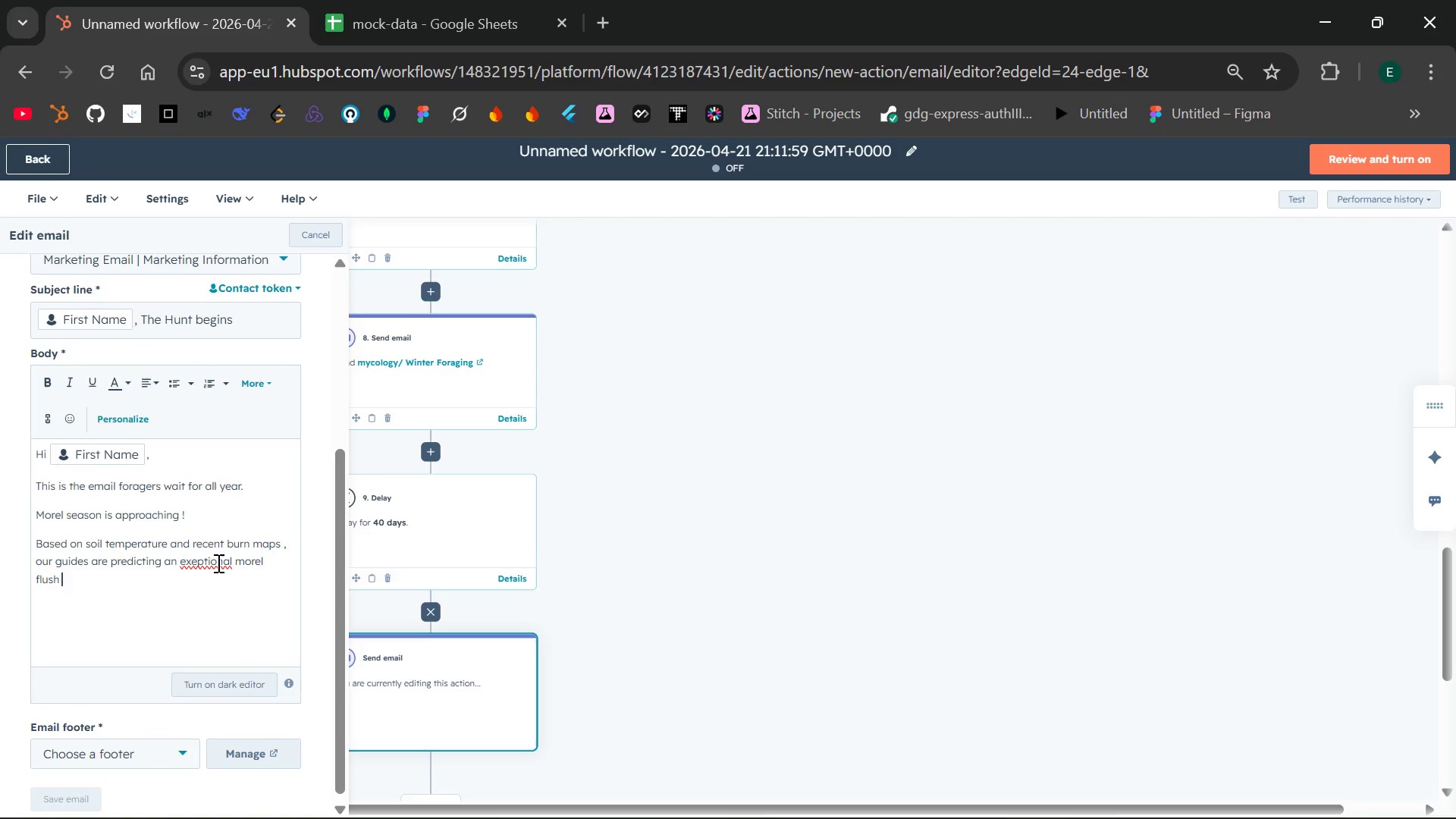 
key(Period)
 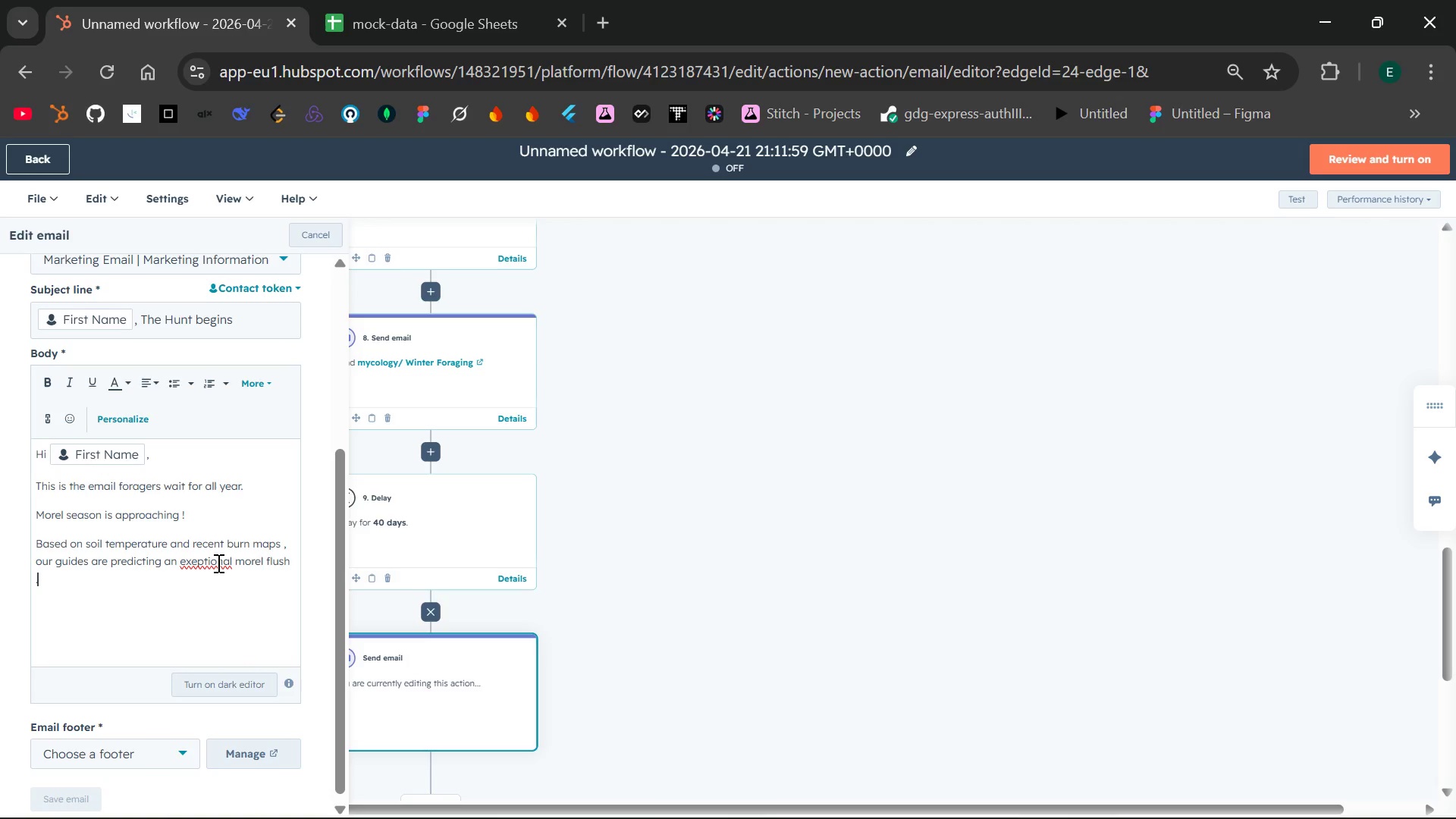 
double_click([217, 563])
 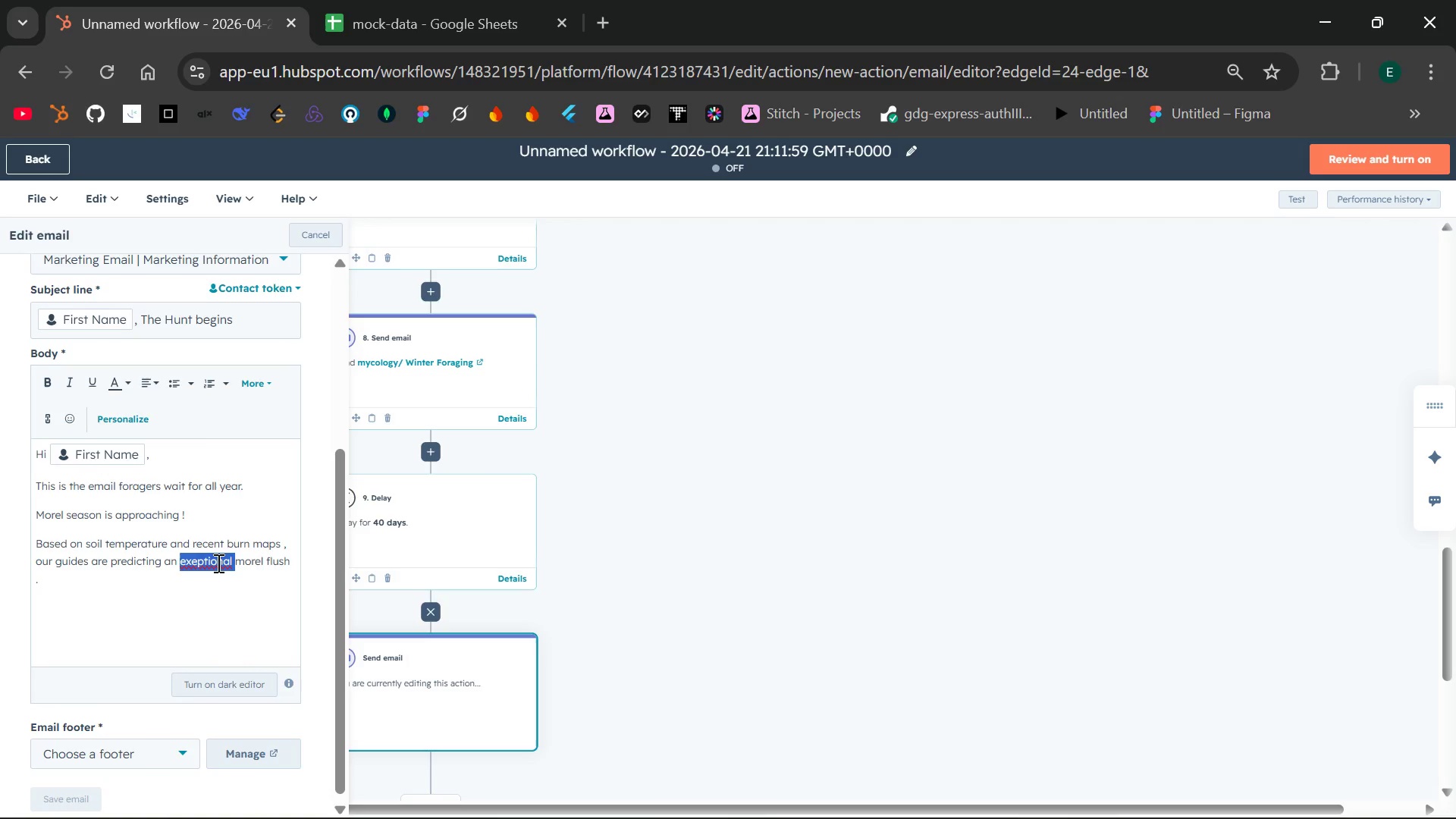 
type(exceptional )
 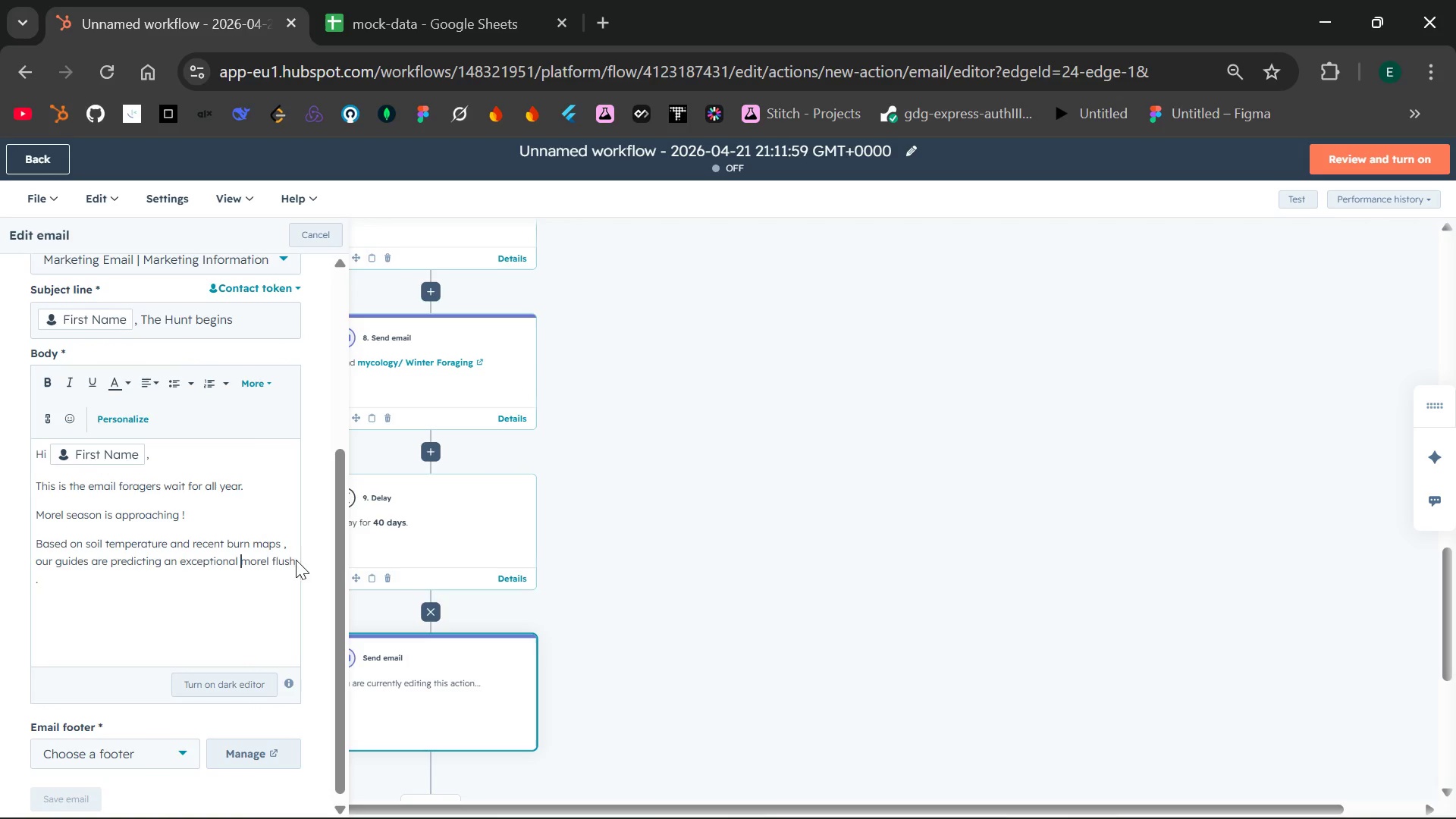 
left_click([291, 560])
 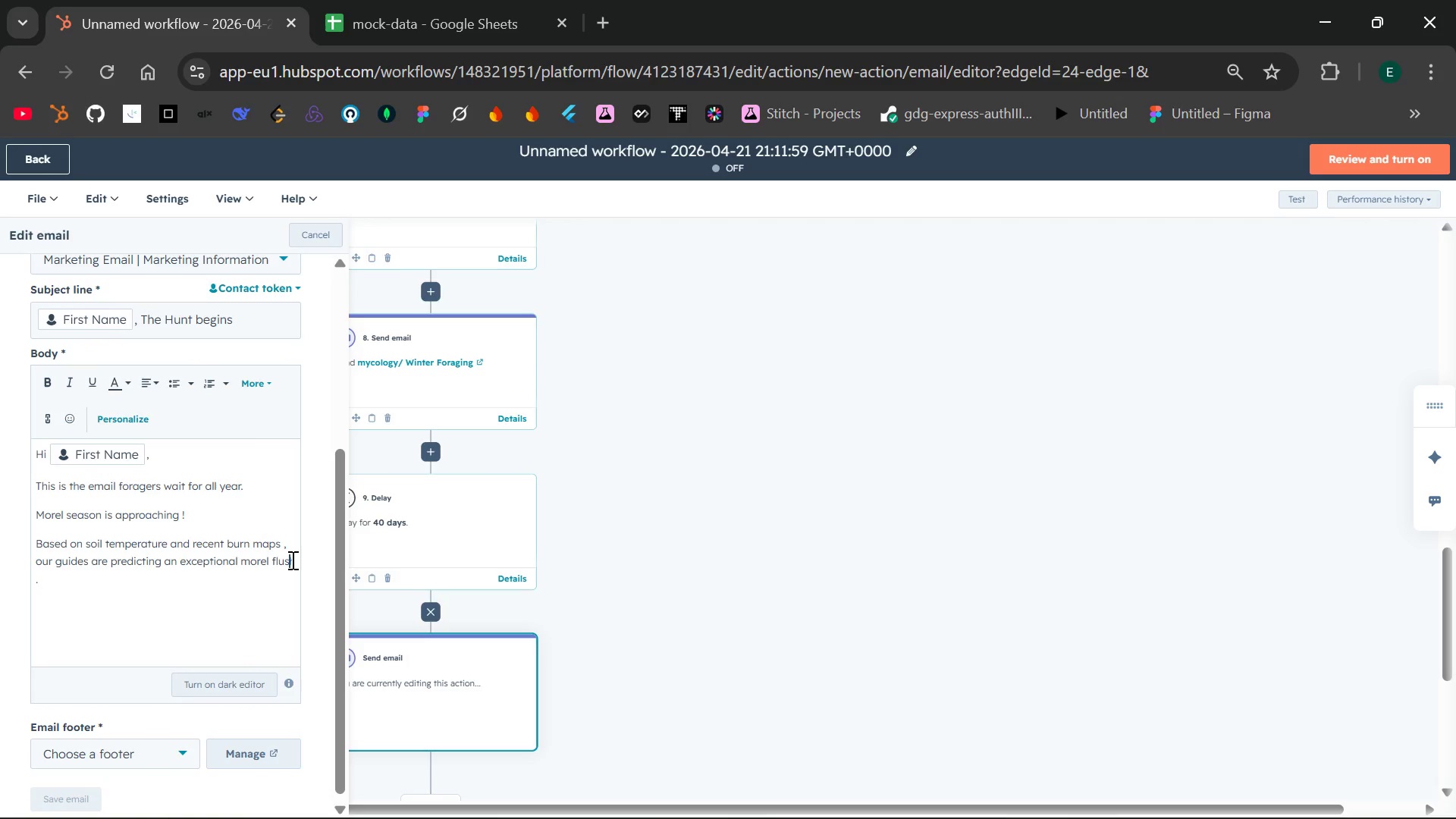 
key(ArrowRight)
 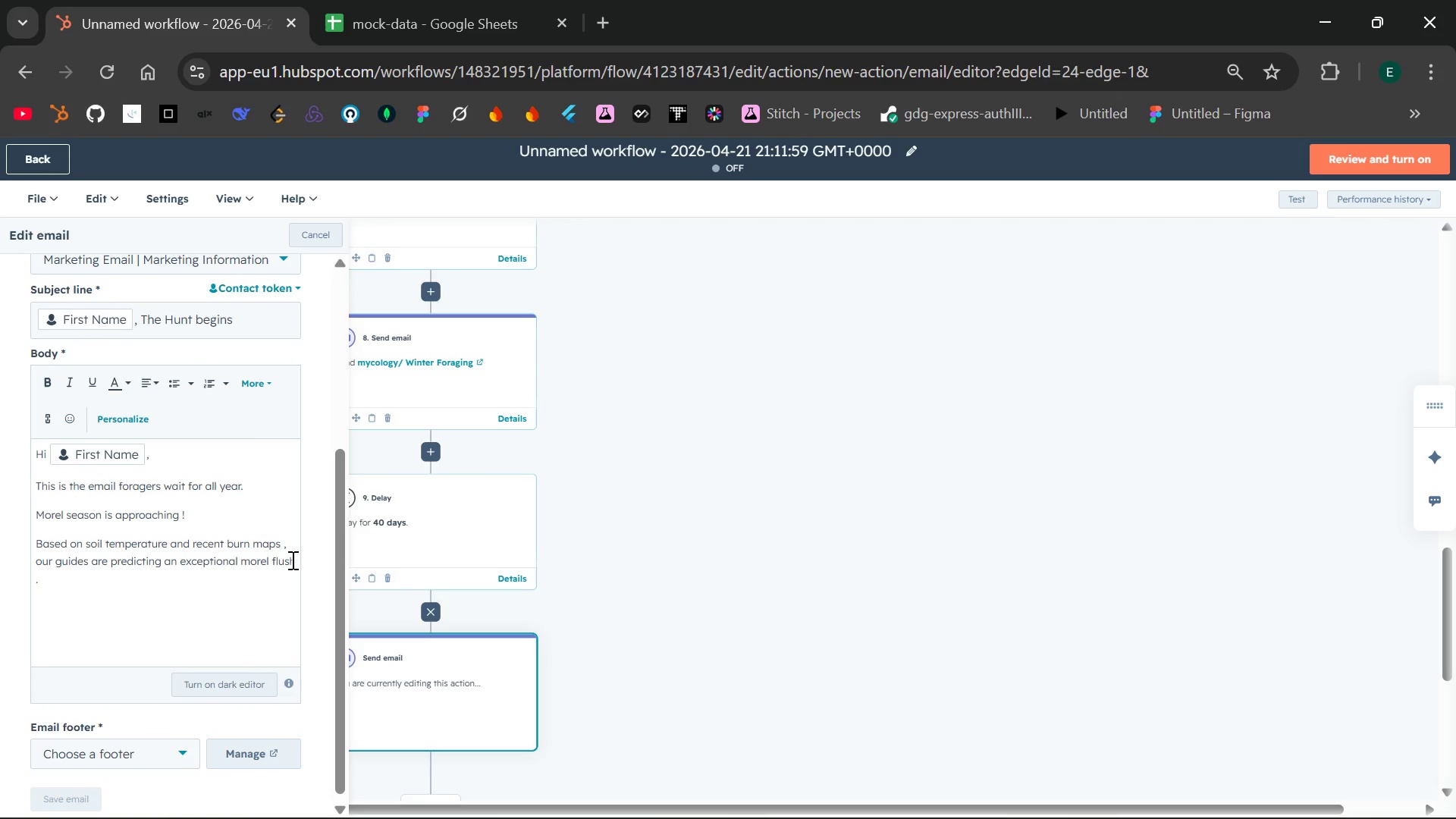 
key(Period)
 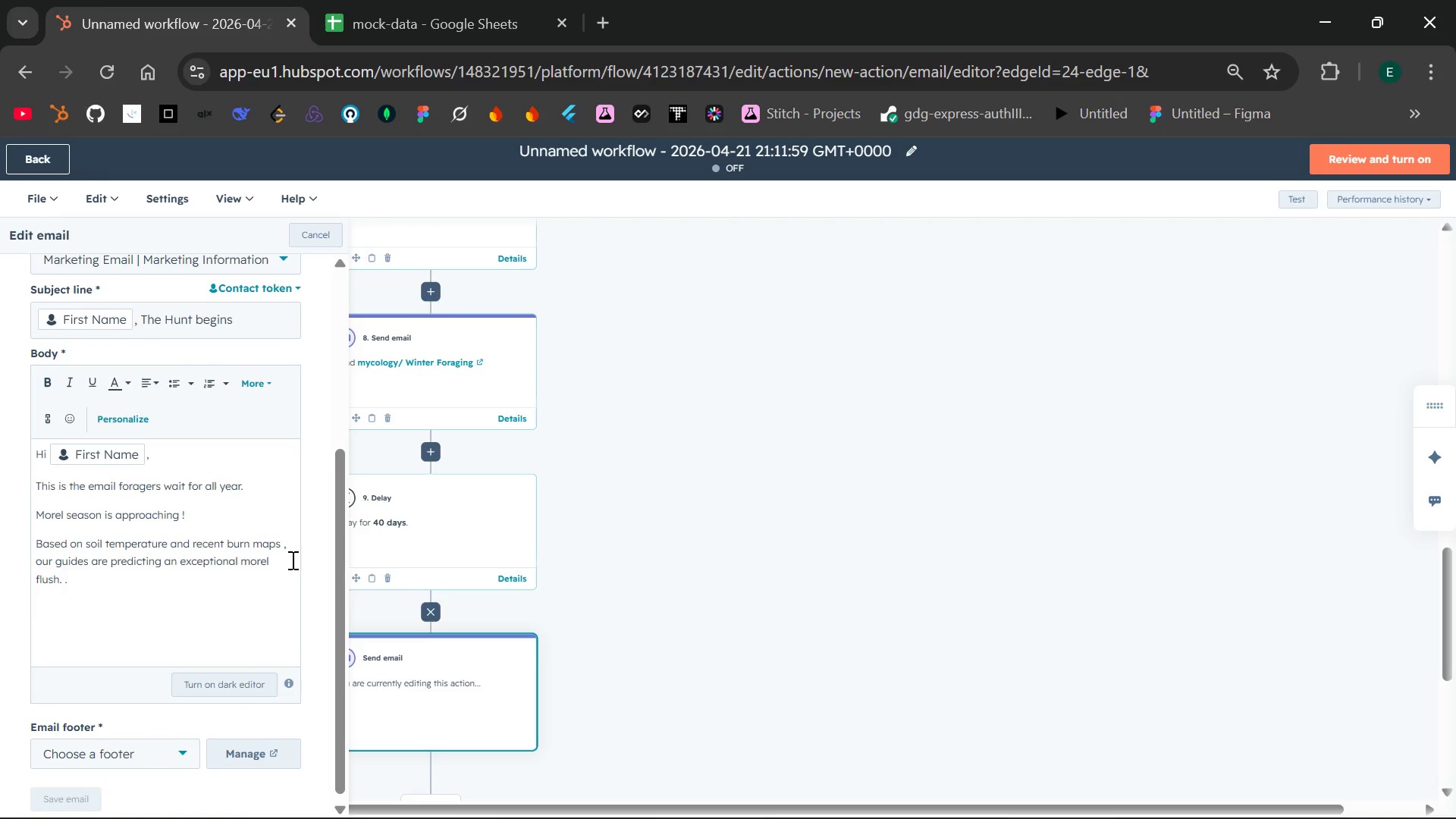 
key(Enter)
 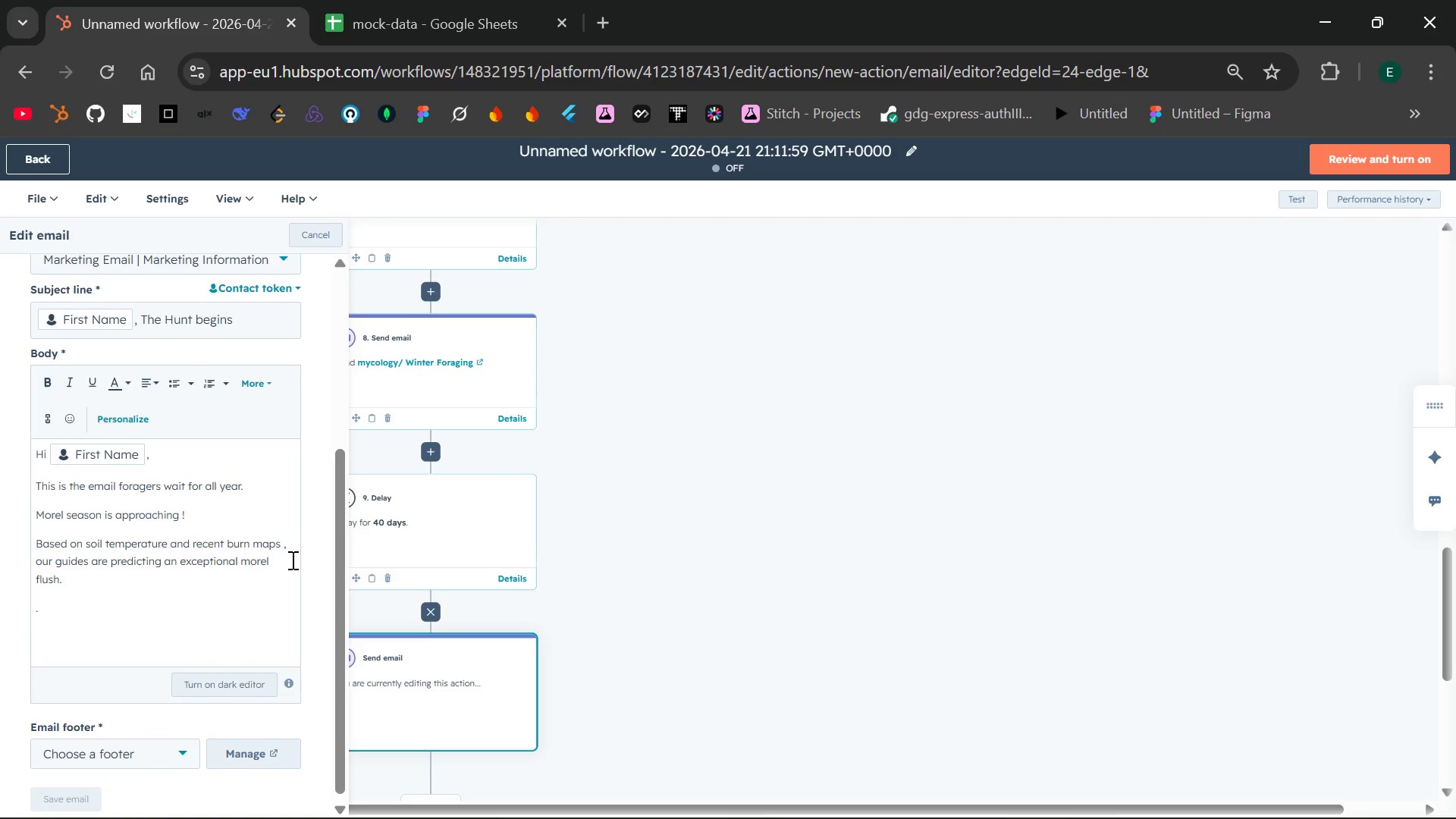 
wait(10.01)
 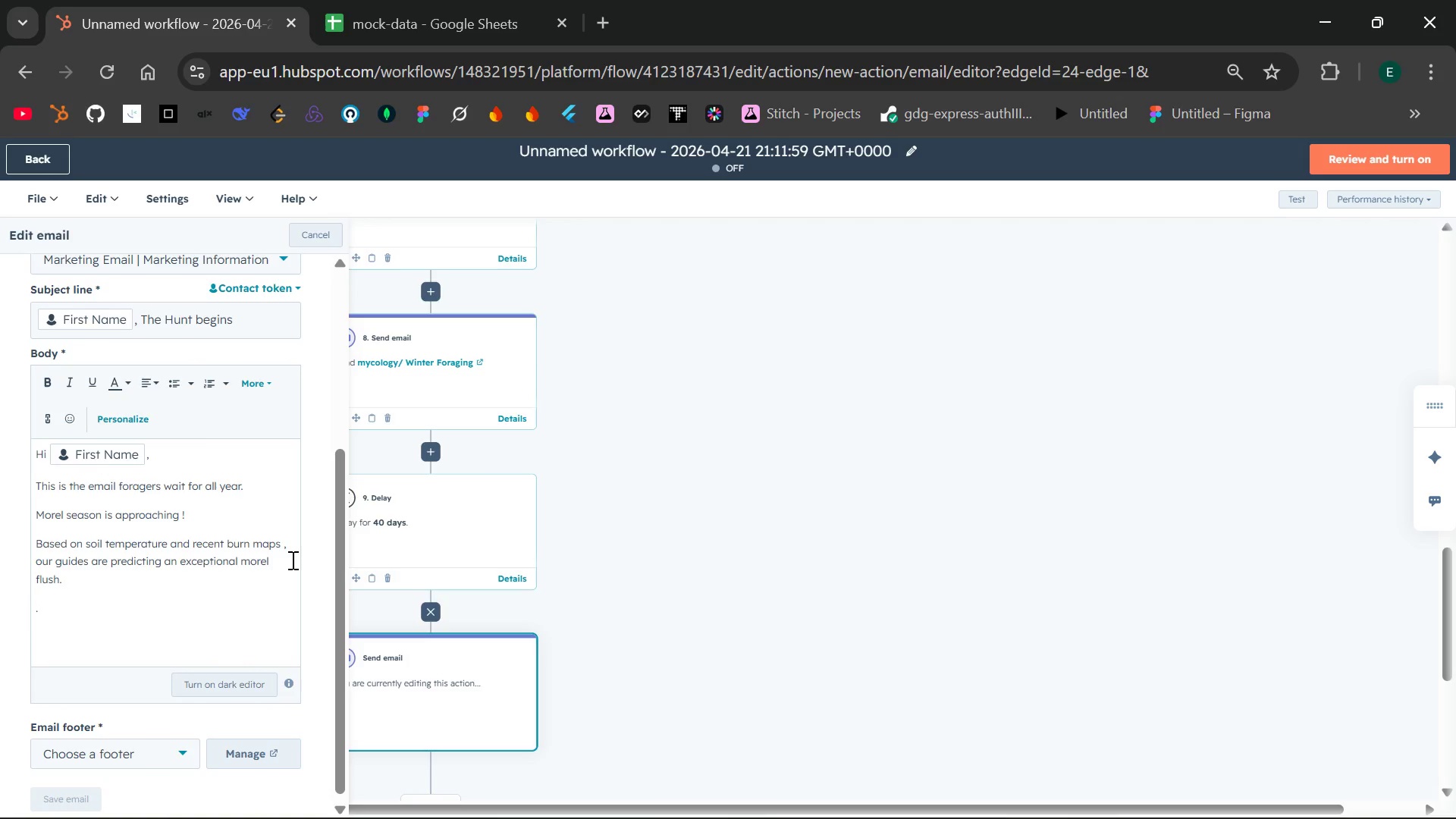 
type(Morel hunting packages)
 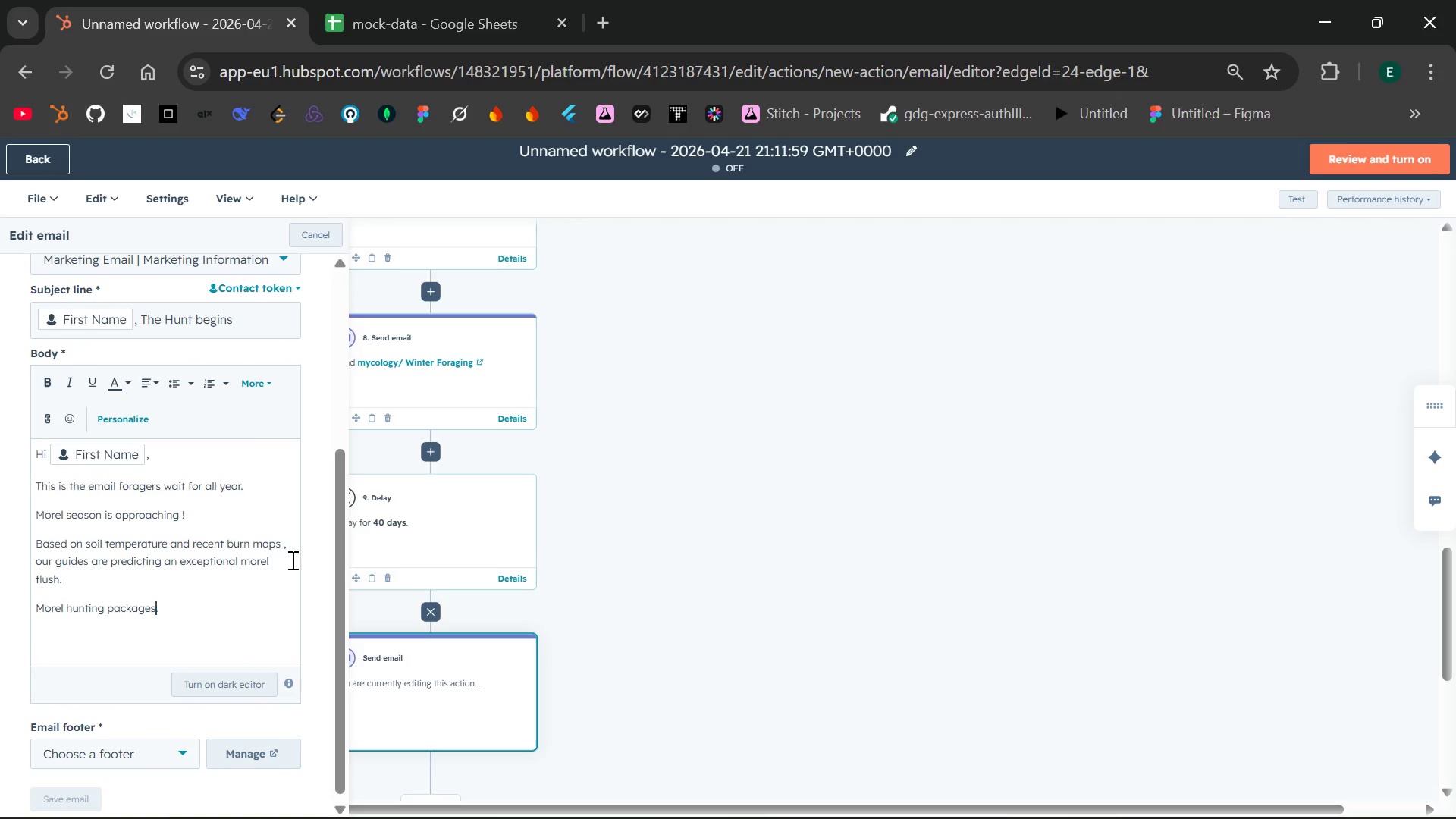 
key(Enter)
 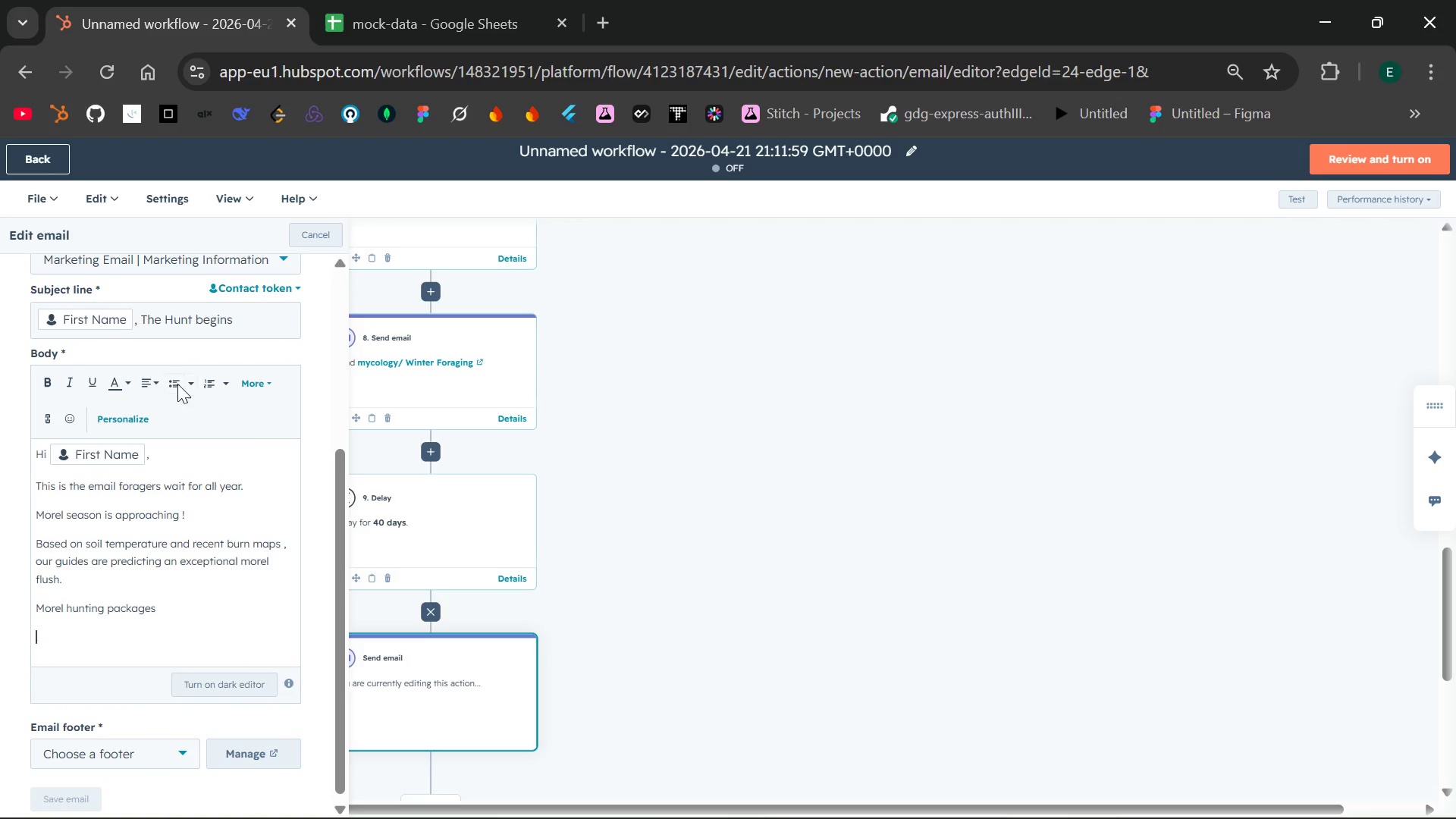 
left_click([177, 381])
 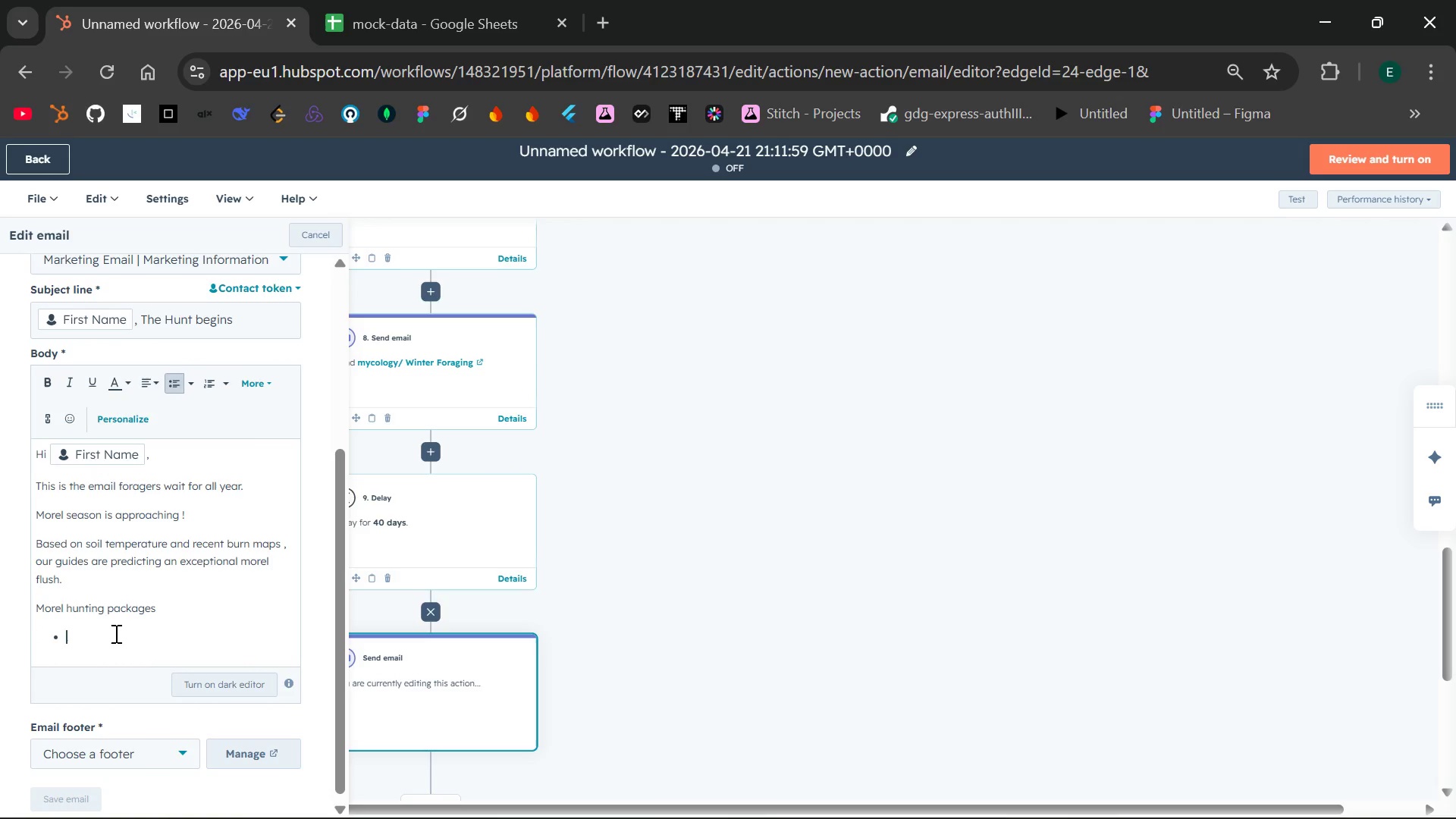 
type(Gi)
key(Backspace)
type(uided burn-site expedt)
key(Backspace)
type(itions)
 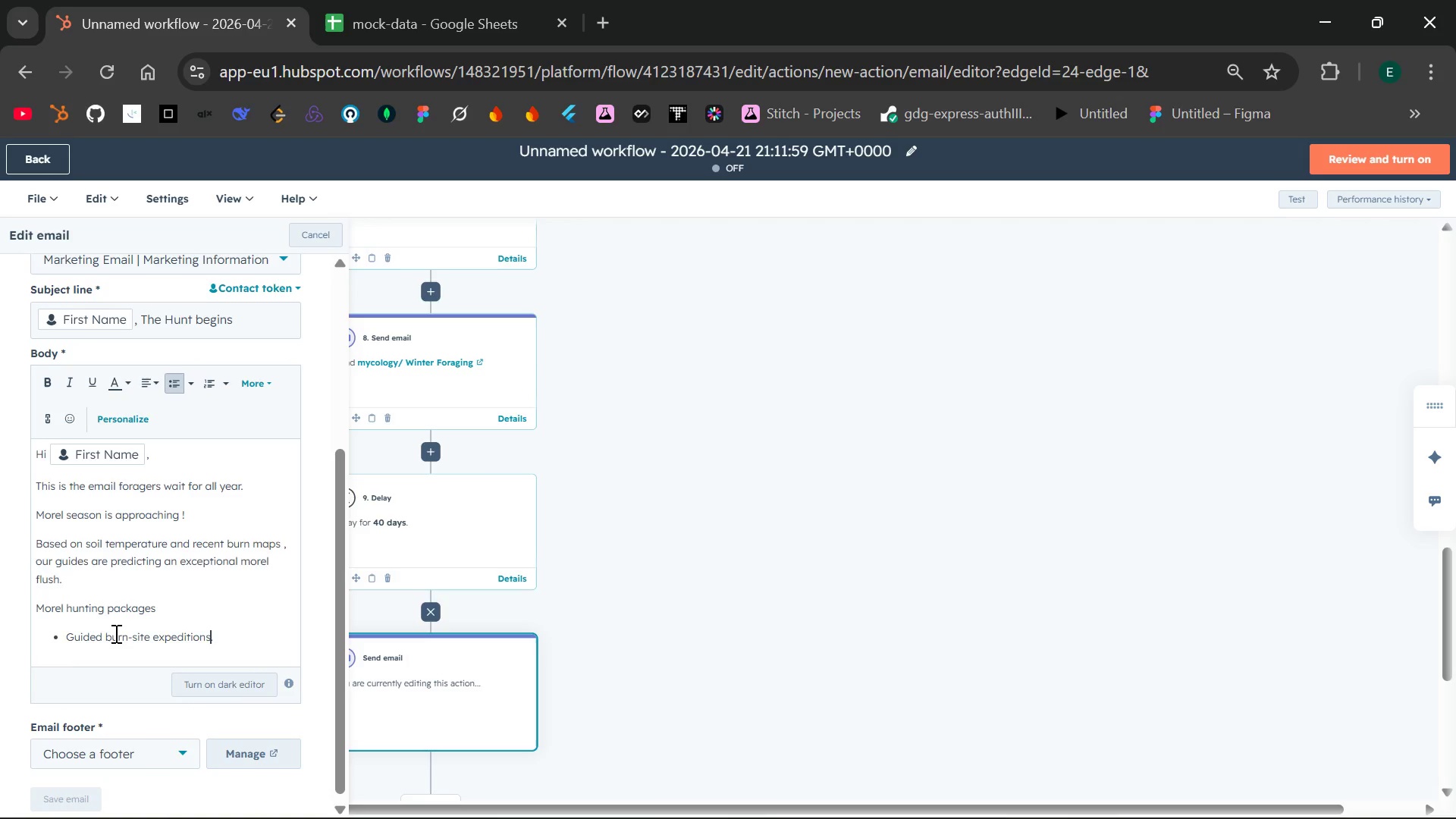 
key(Enter)
 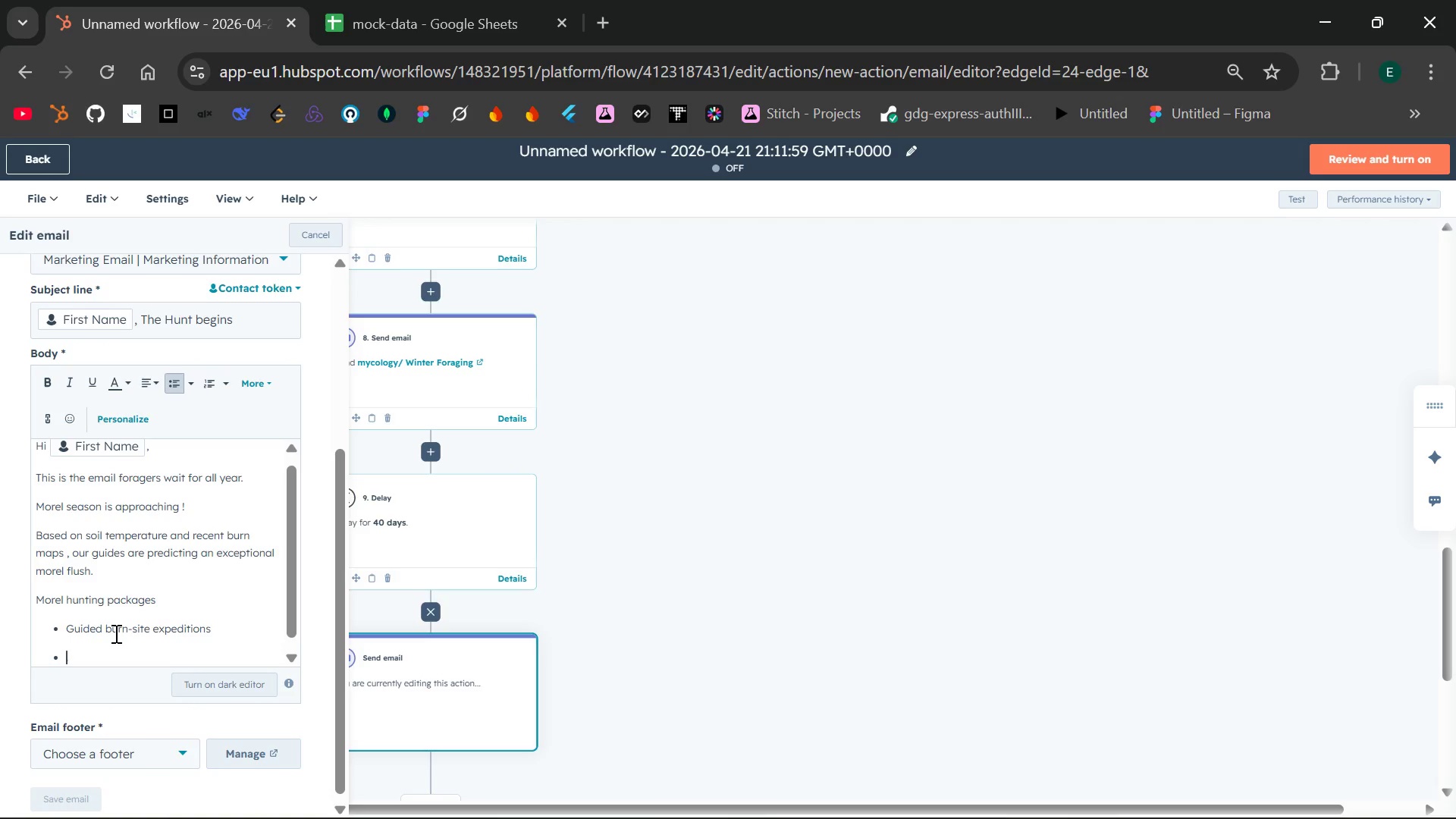 
wait(7.08)
 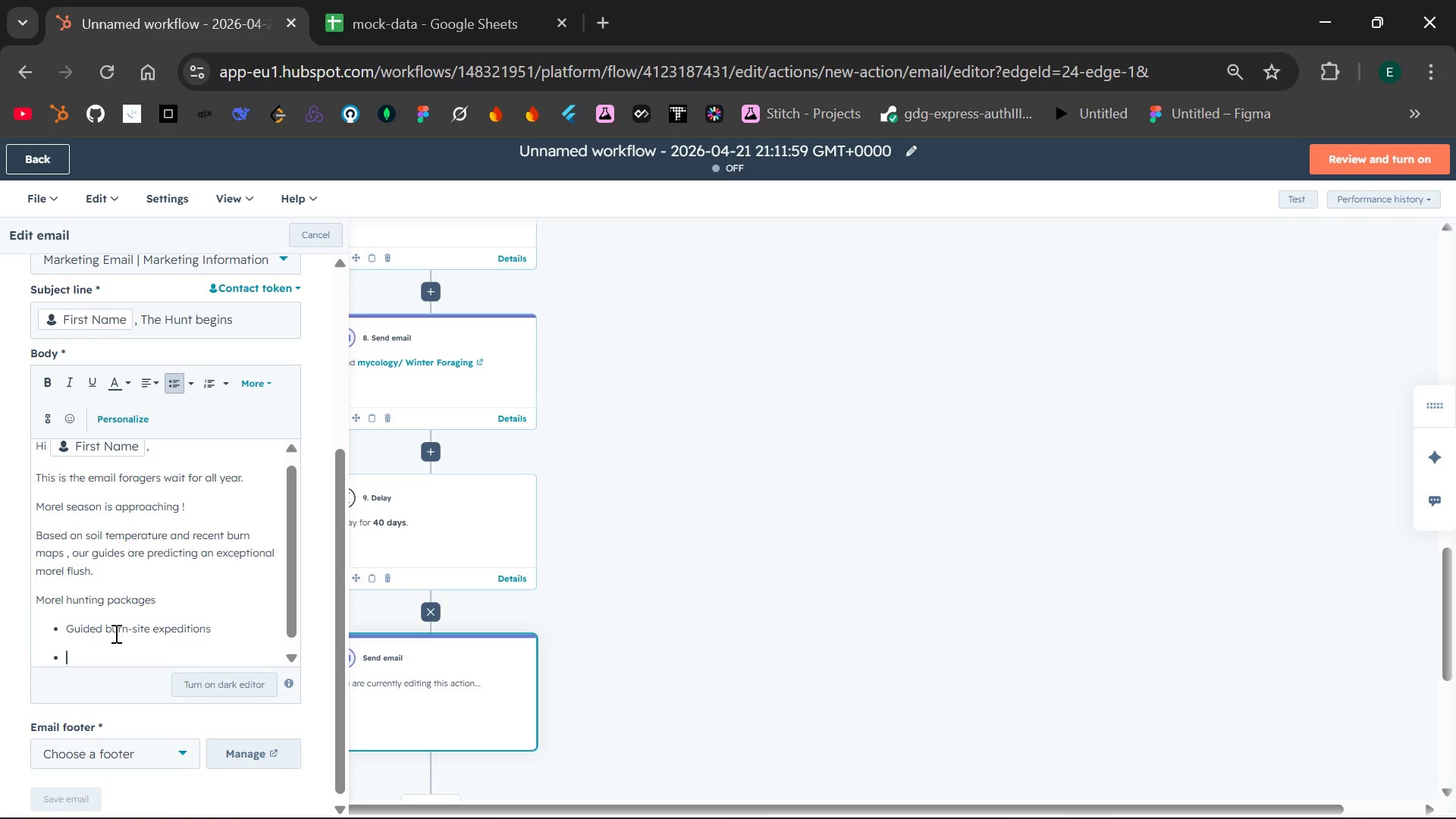 
type(3-night lucur)
key(Backspace)
key(Backspace)
key(Backspace)
type(xury n)
key(Backspace)
type(yut)
key(Backspace)
type(rt accommodation)
 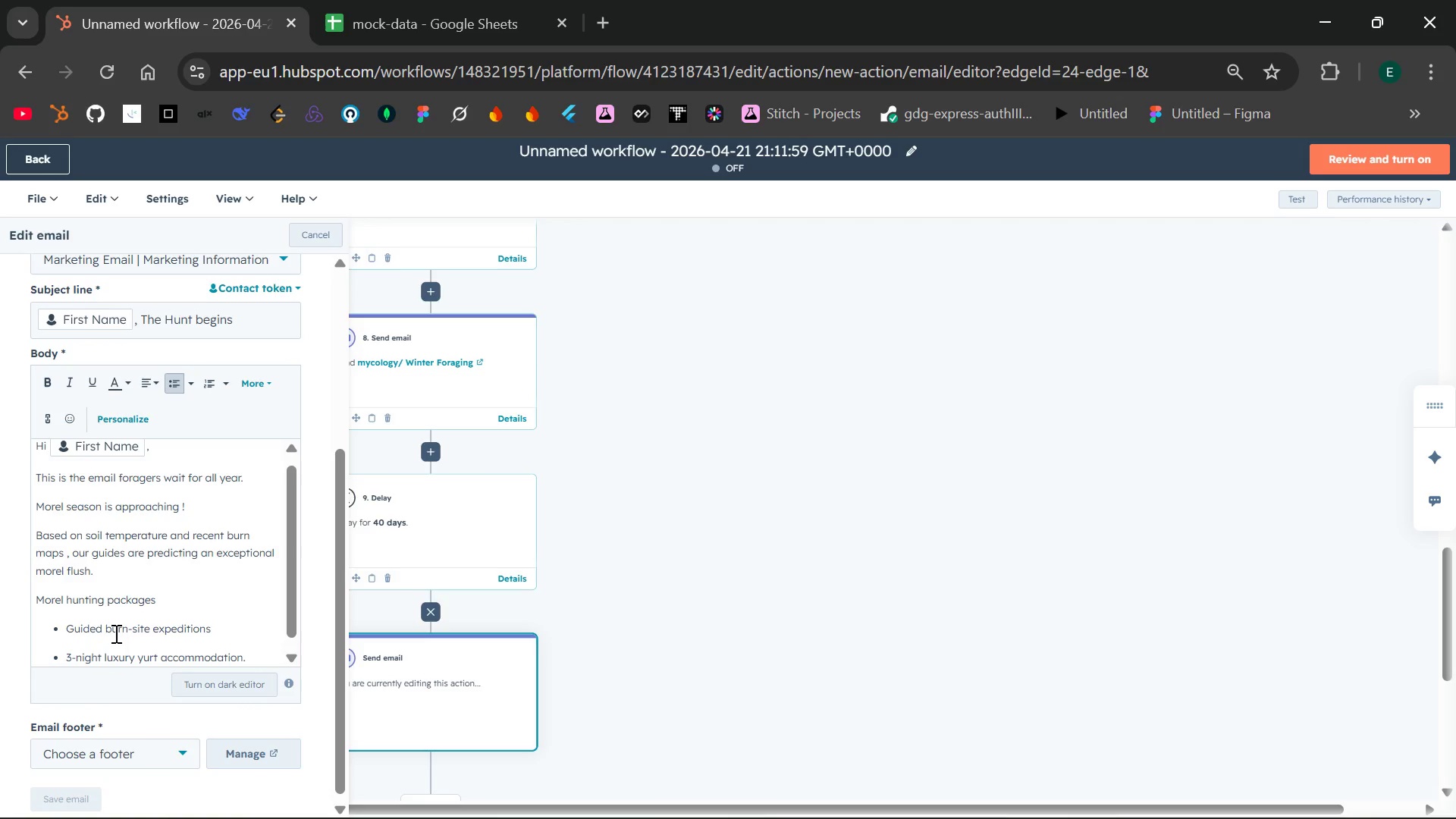 
key(Enter)
 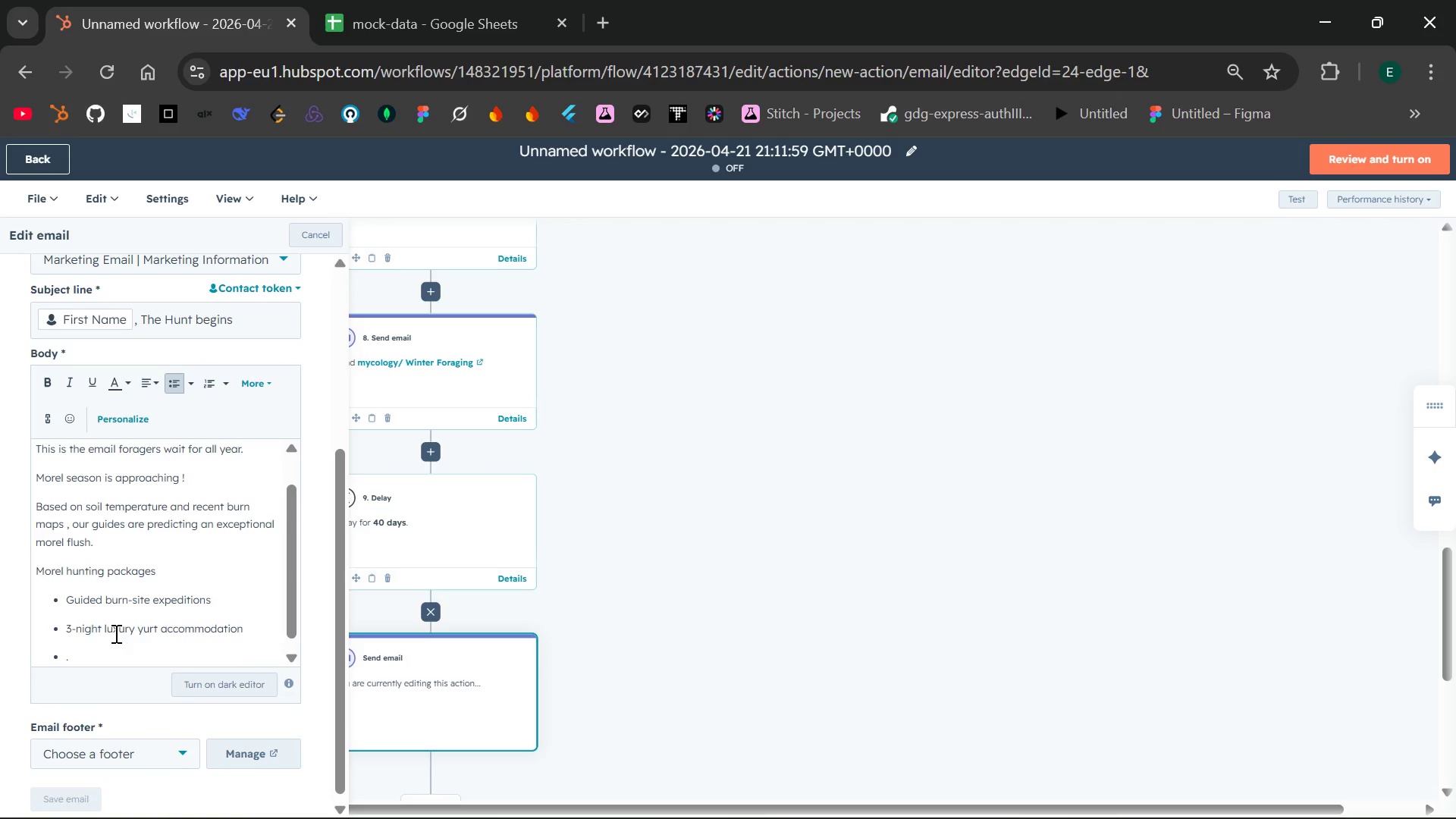 
wait(5.3)
 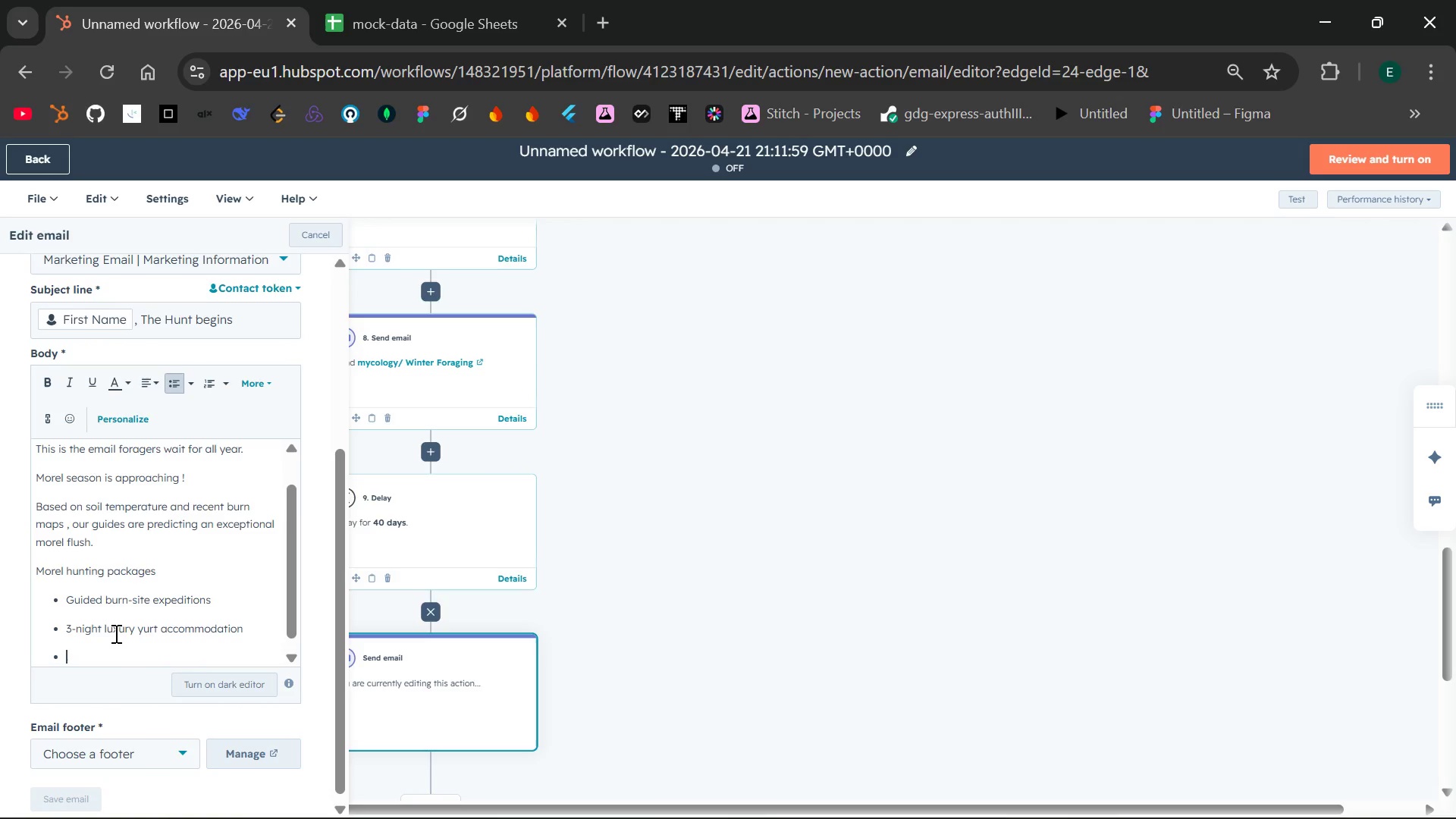 
key(ArrowRight)
 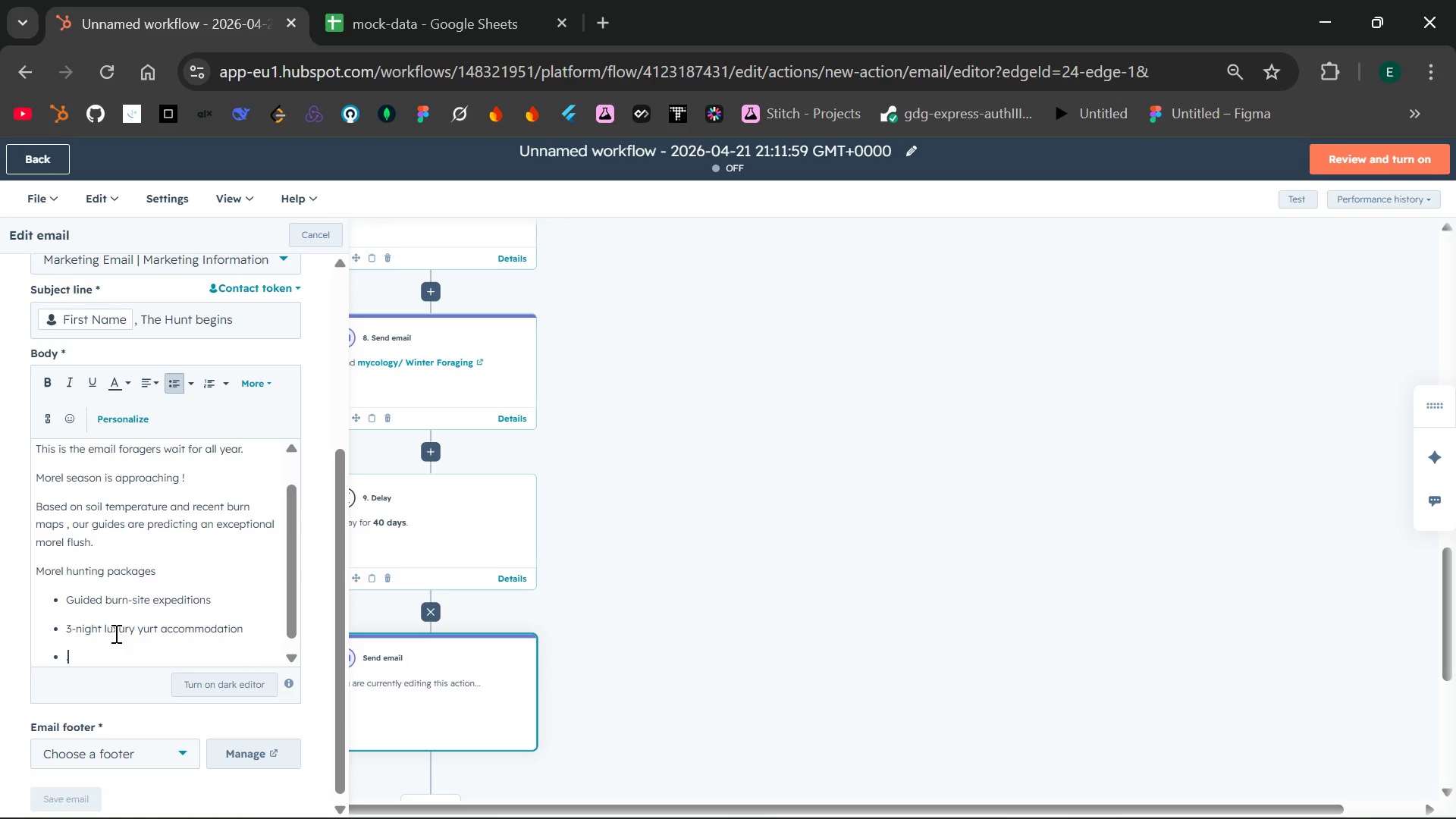 
key(Backspace)
 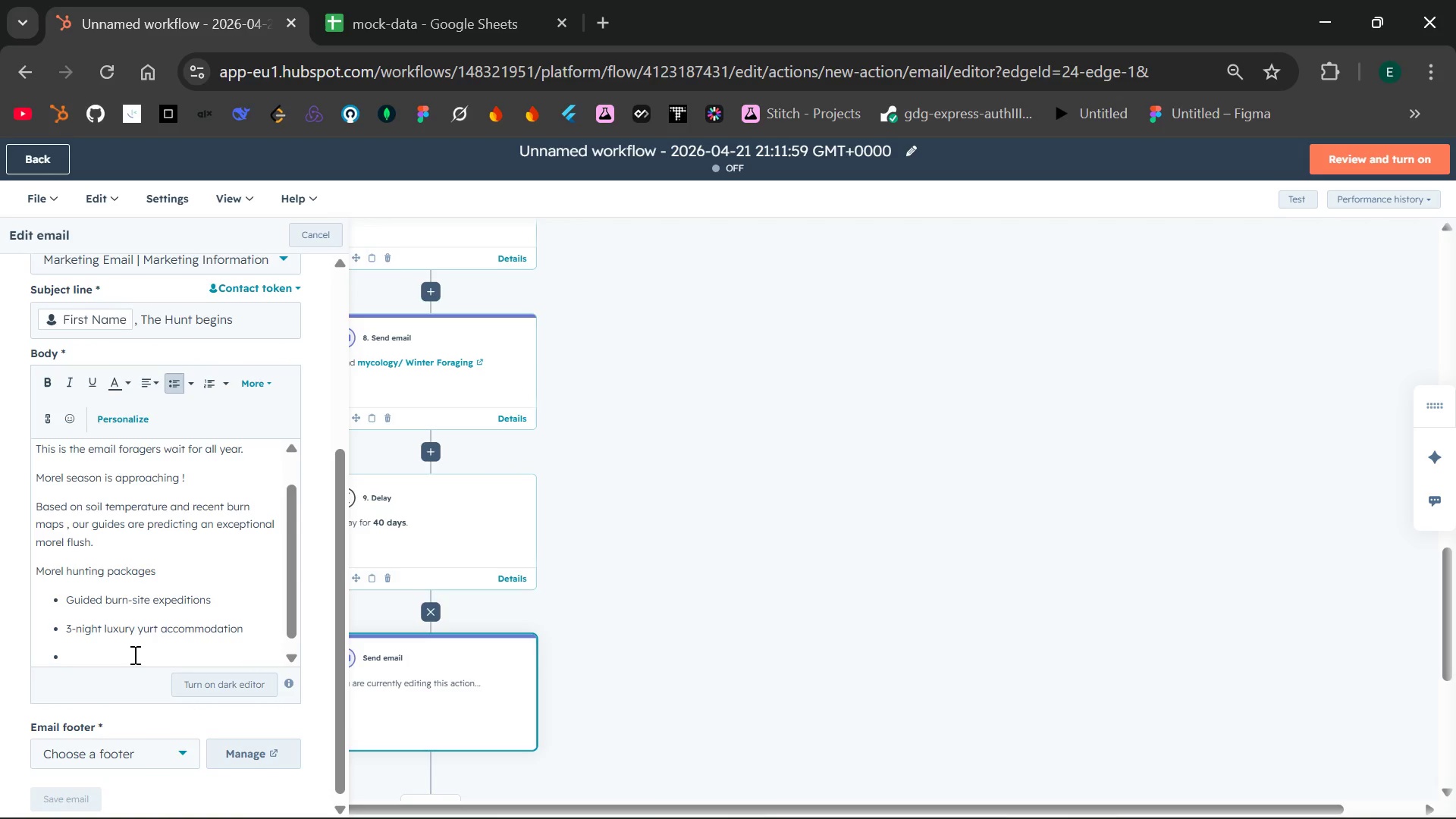 
wait(10.05)
 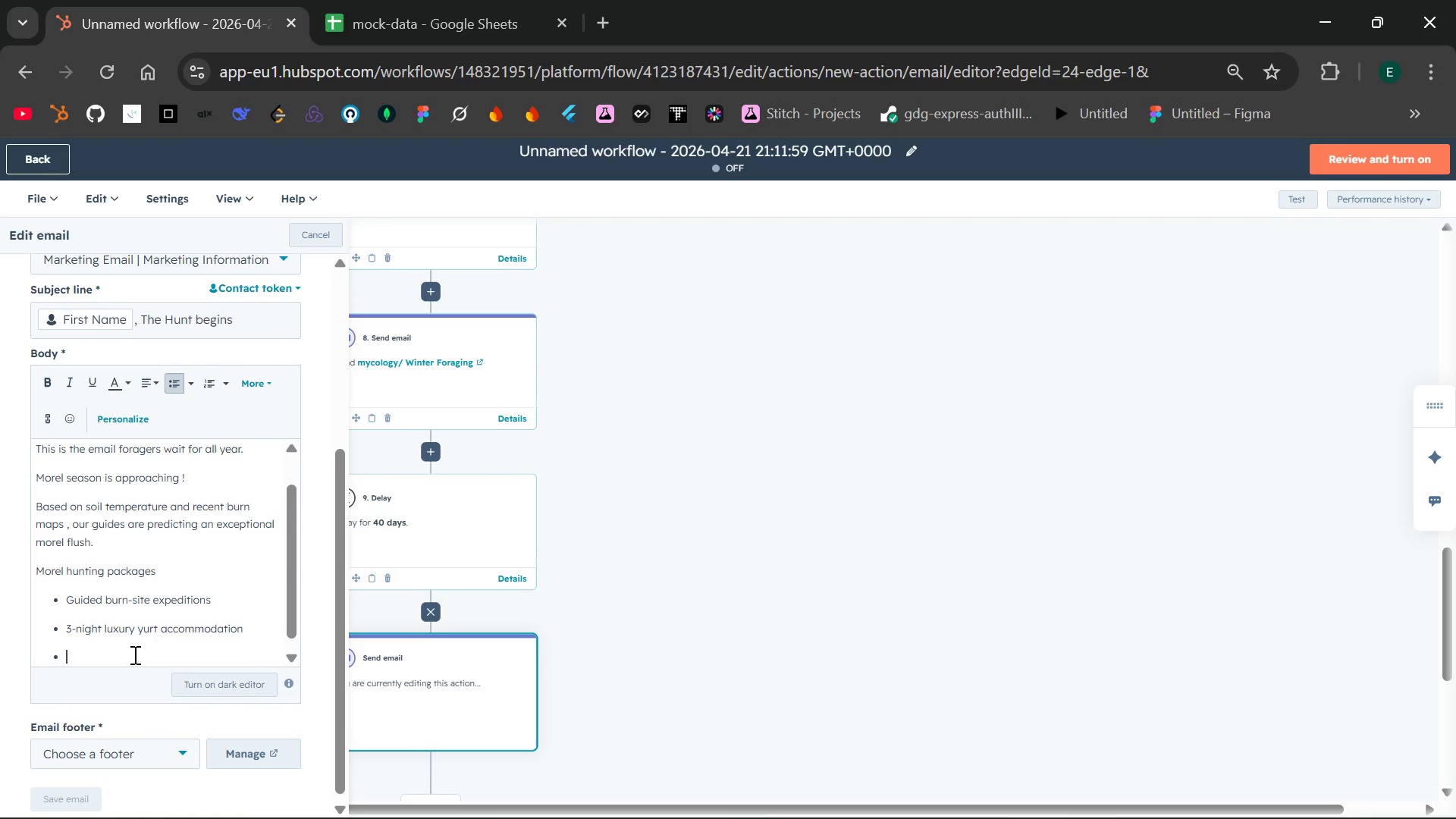 
type(Take home drying and presec)
key(Backspace)
type(rvation workshop.)
 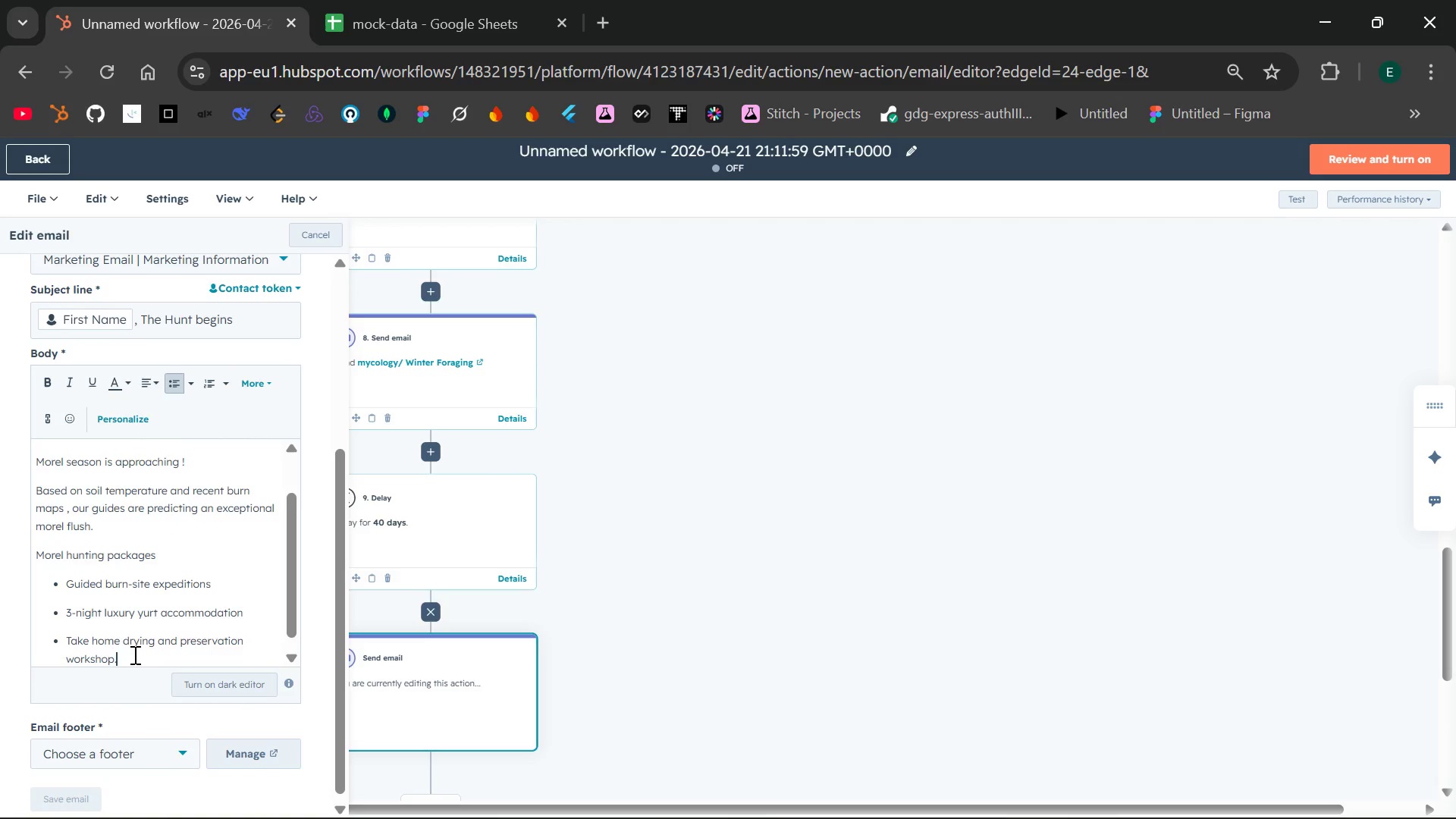 
key(Enter)
 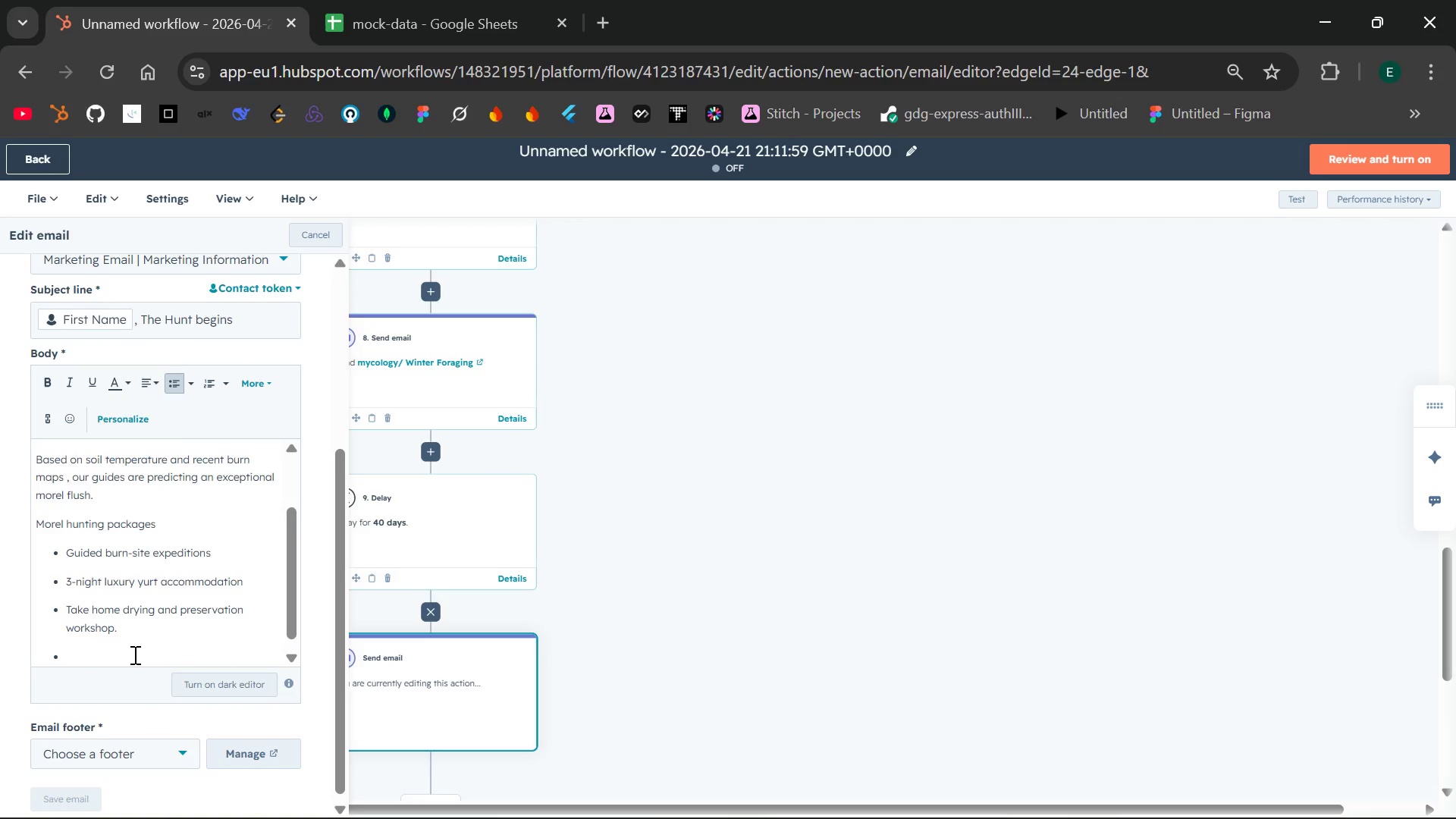 
key(Backspace)
 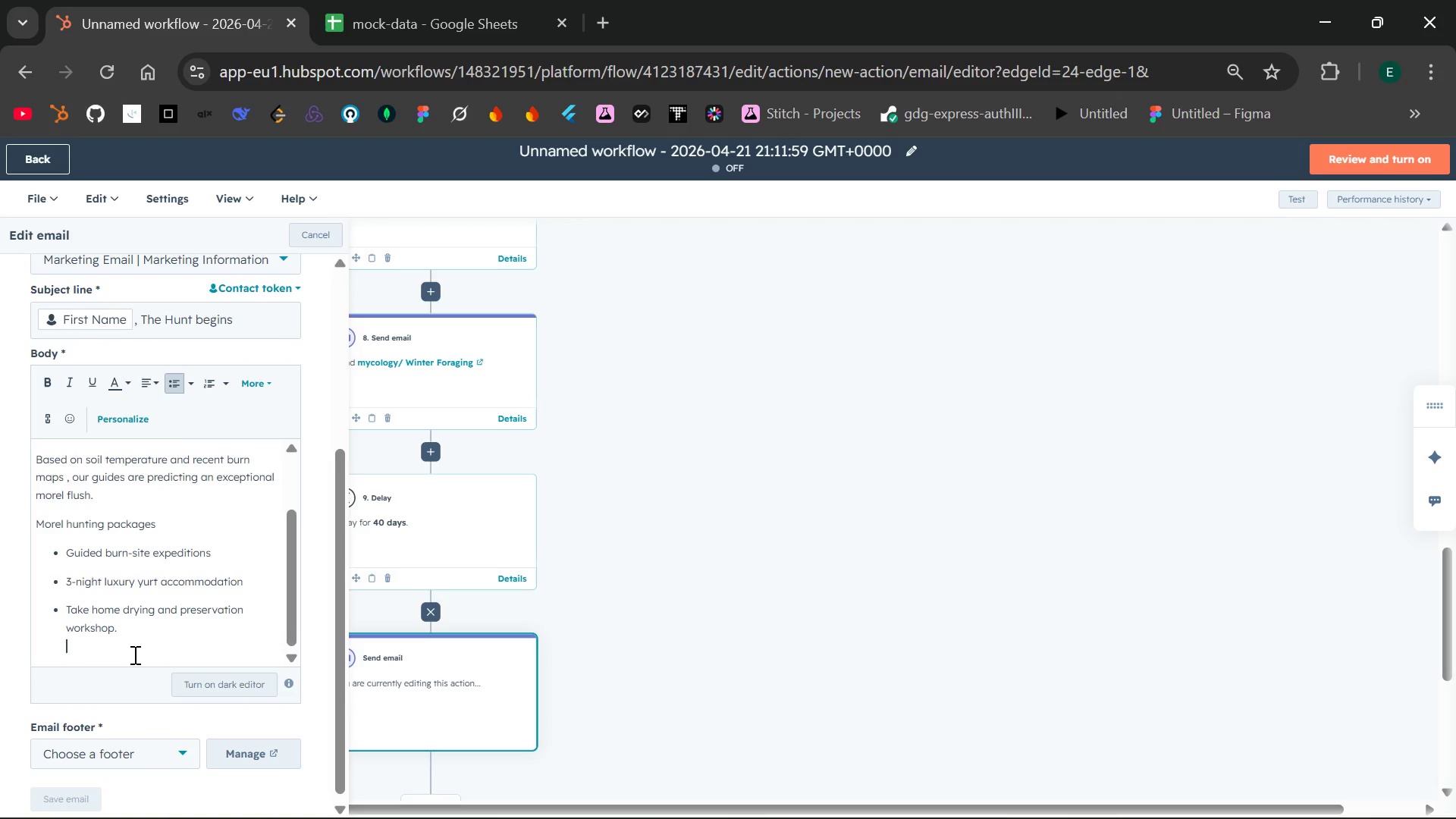 
key(Backspace)
 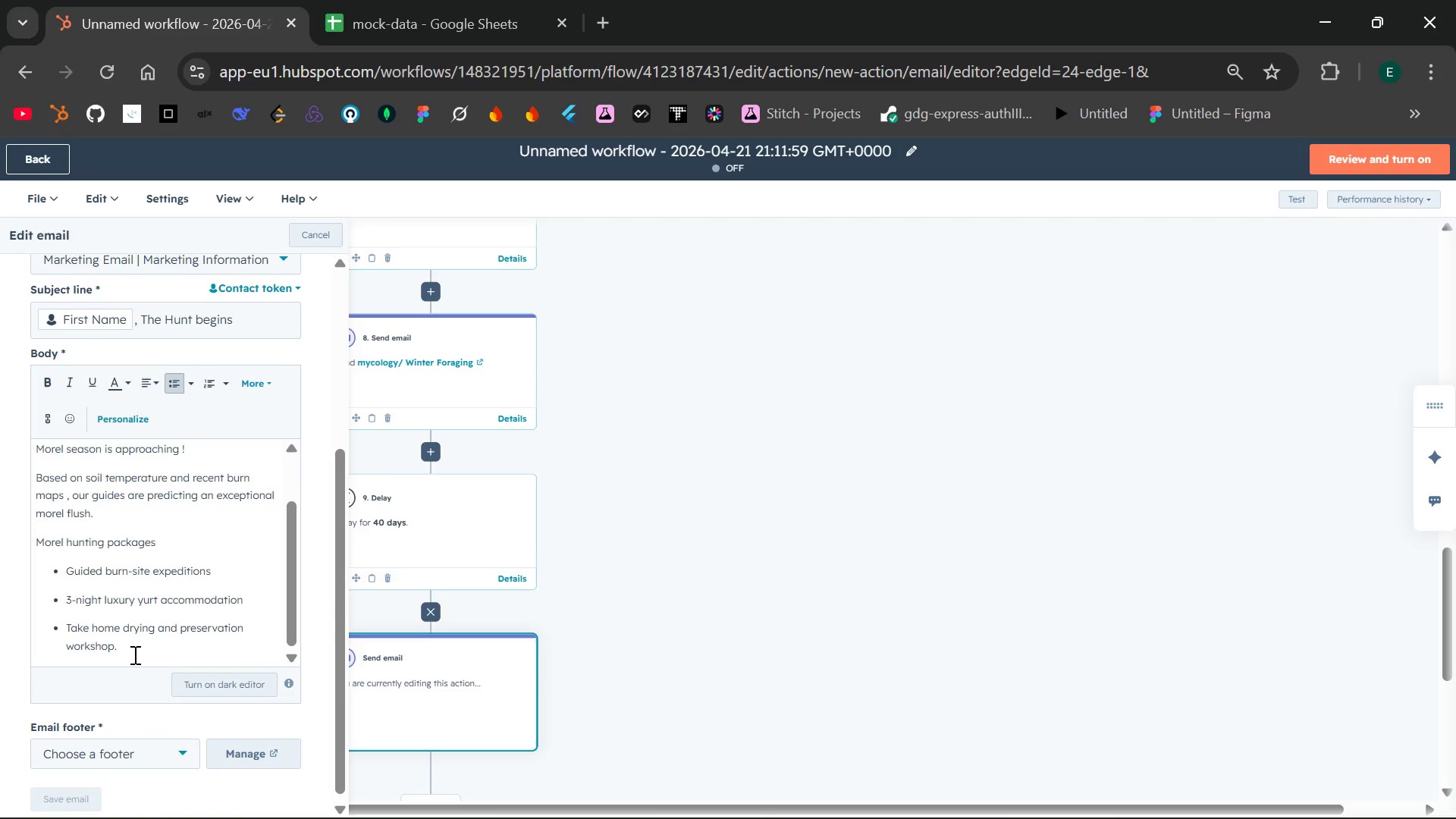 
key(Enter)
 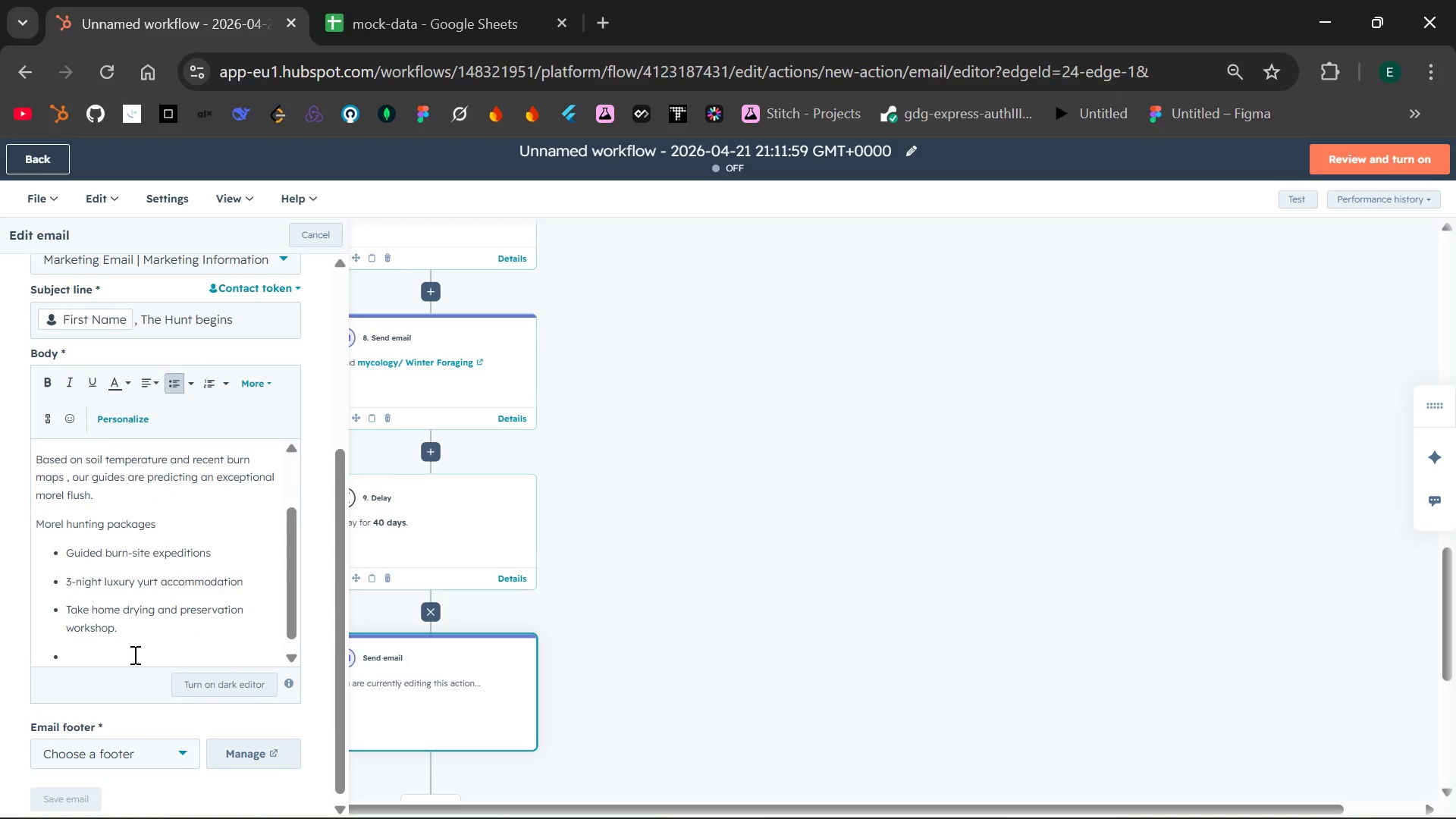 
key(Backspace)
 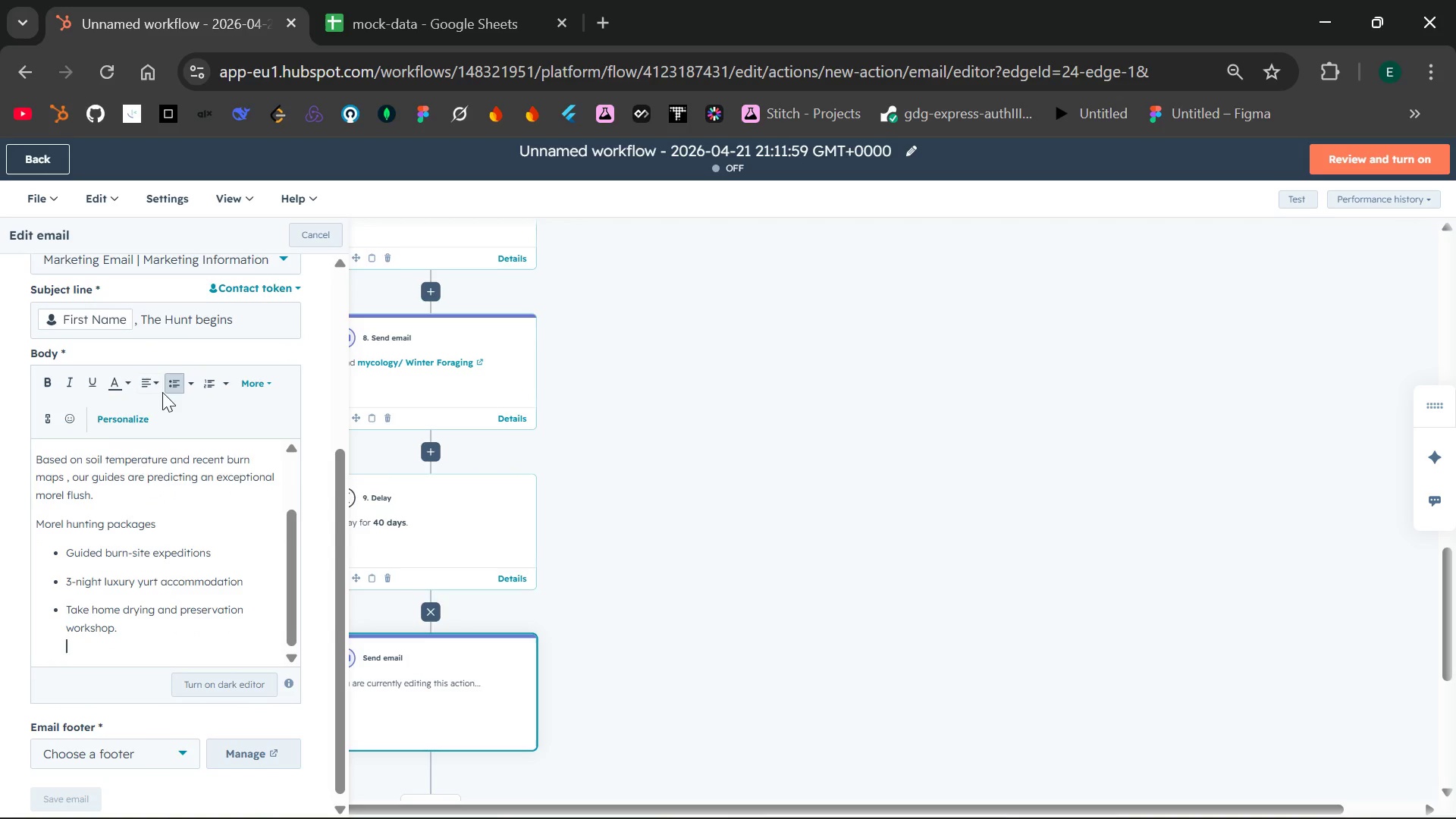 
left_click([175, 384])
 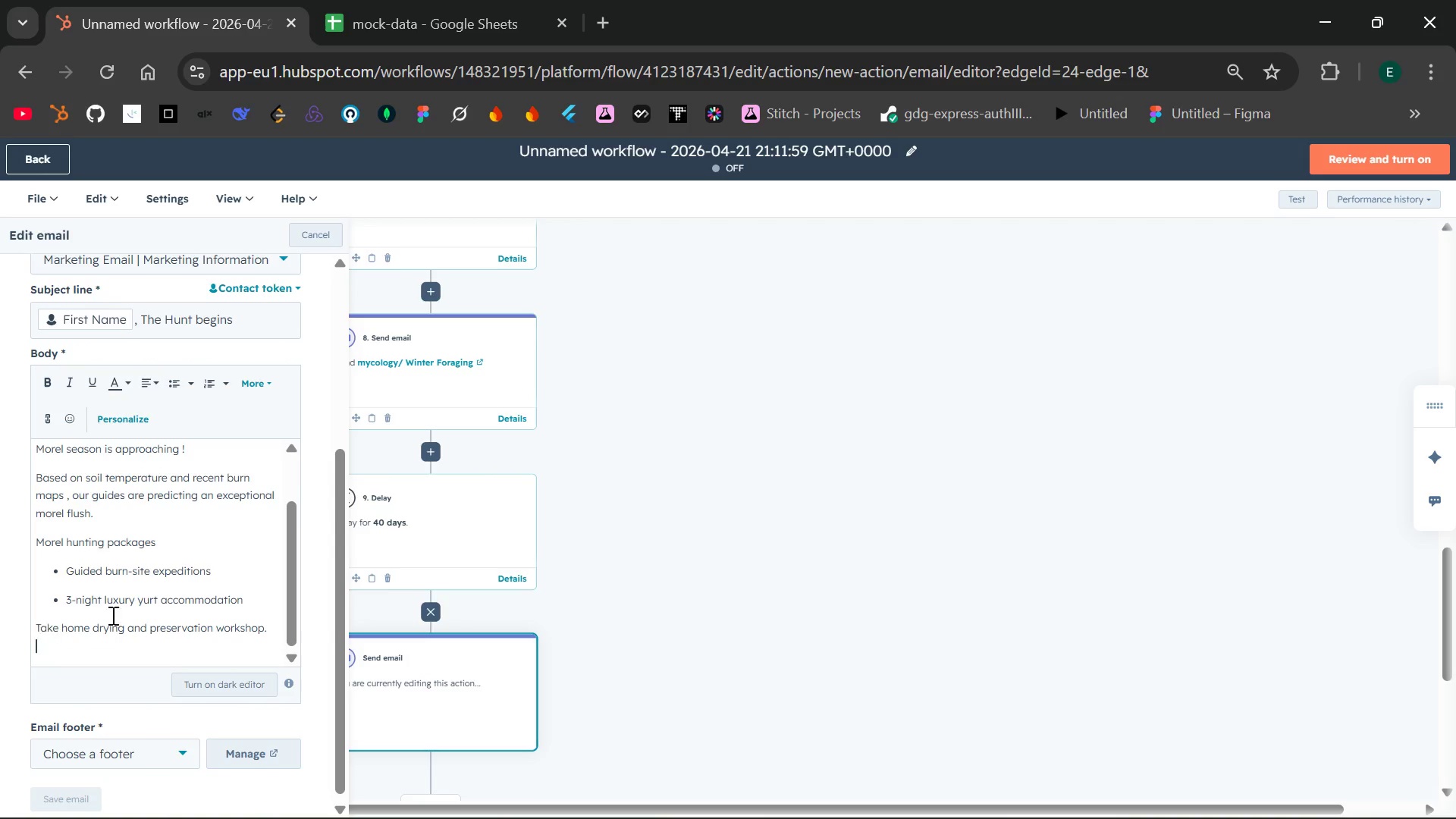 
wait(5.02)
 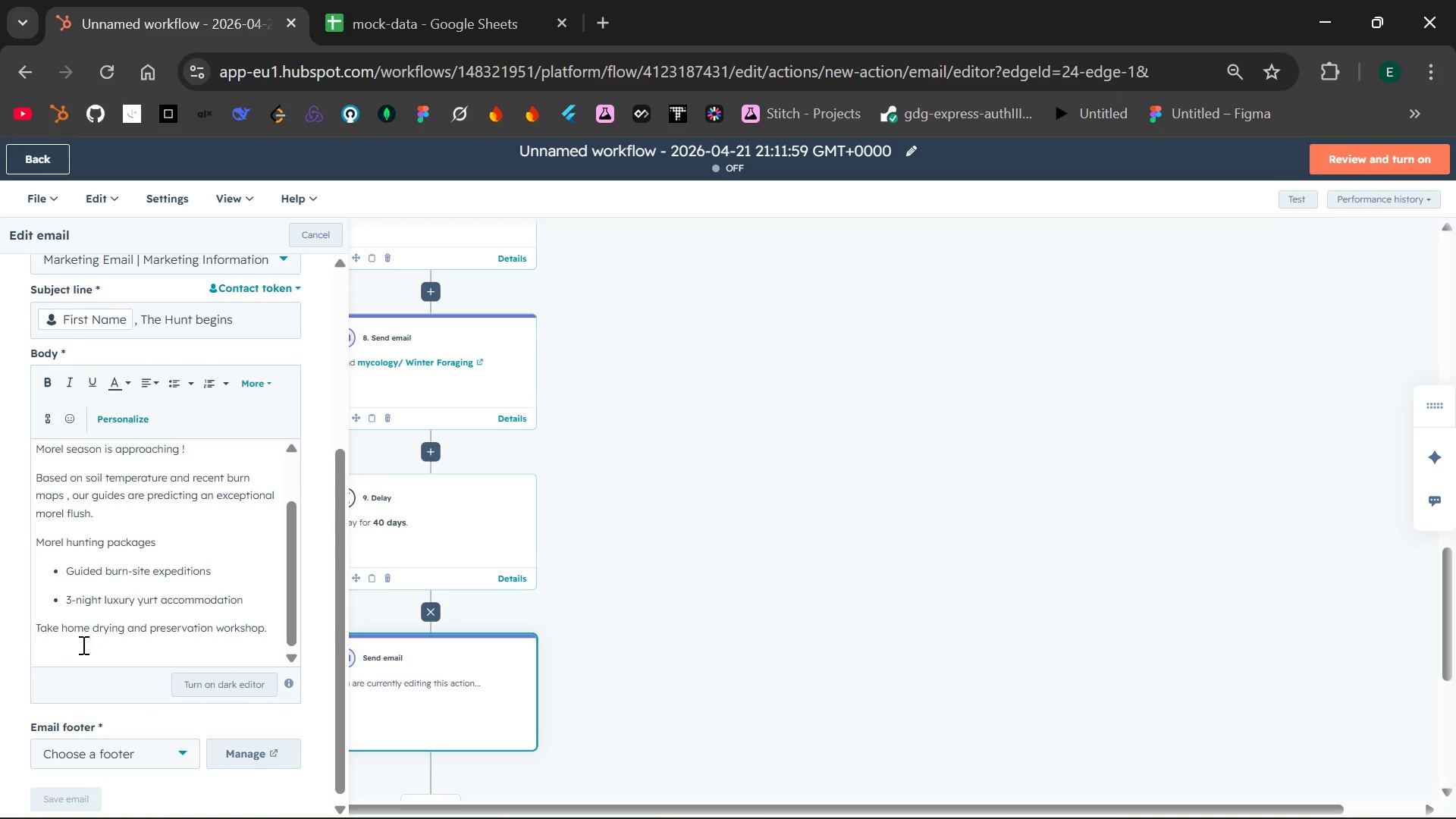 
left_click([40, 628])
 